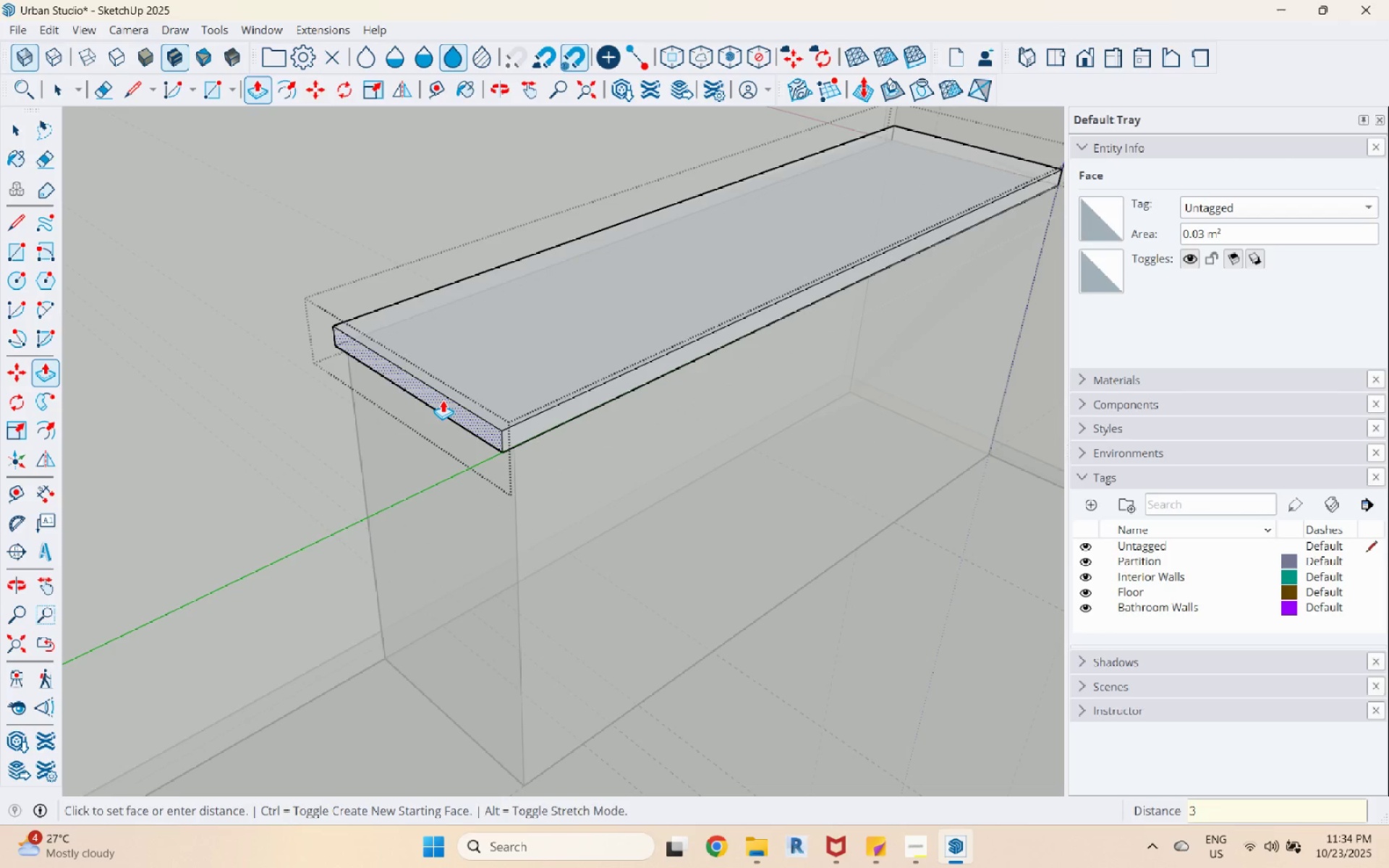 
key(Numpad0)
 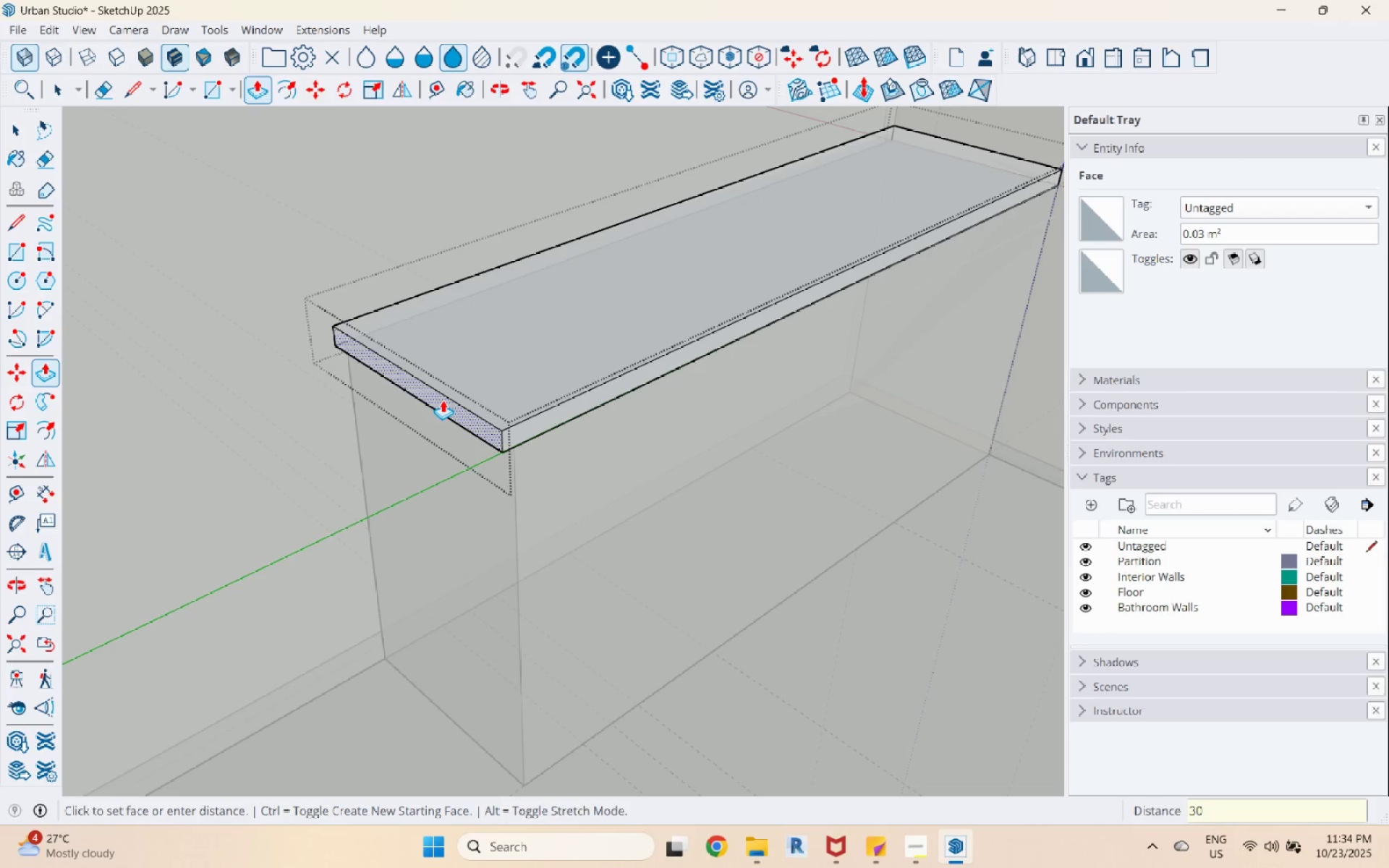 
key(Enter)
 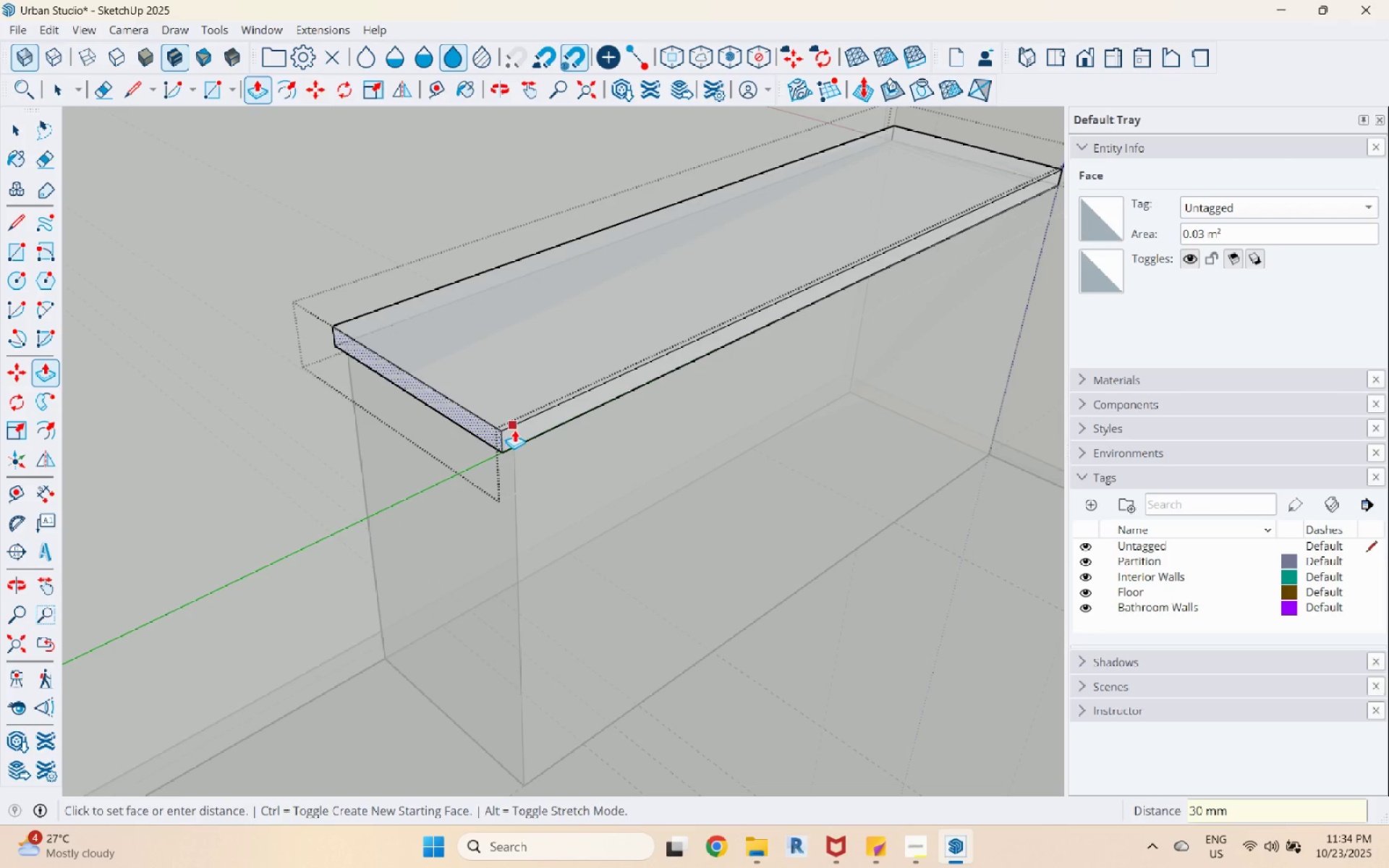 
key(Space)
 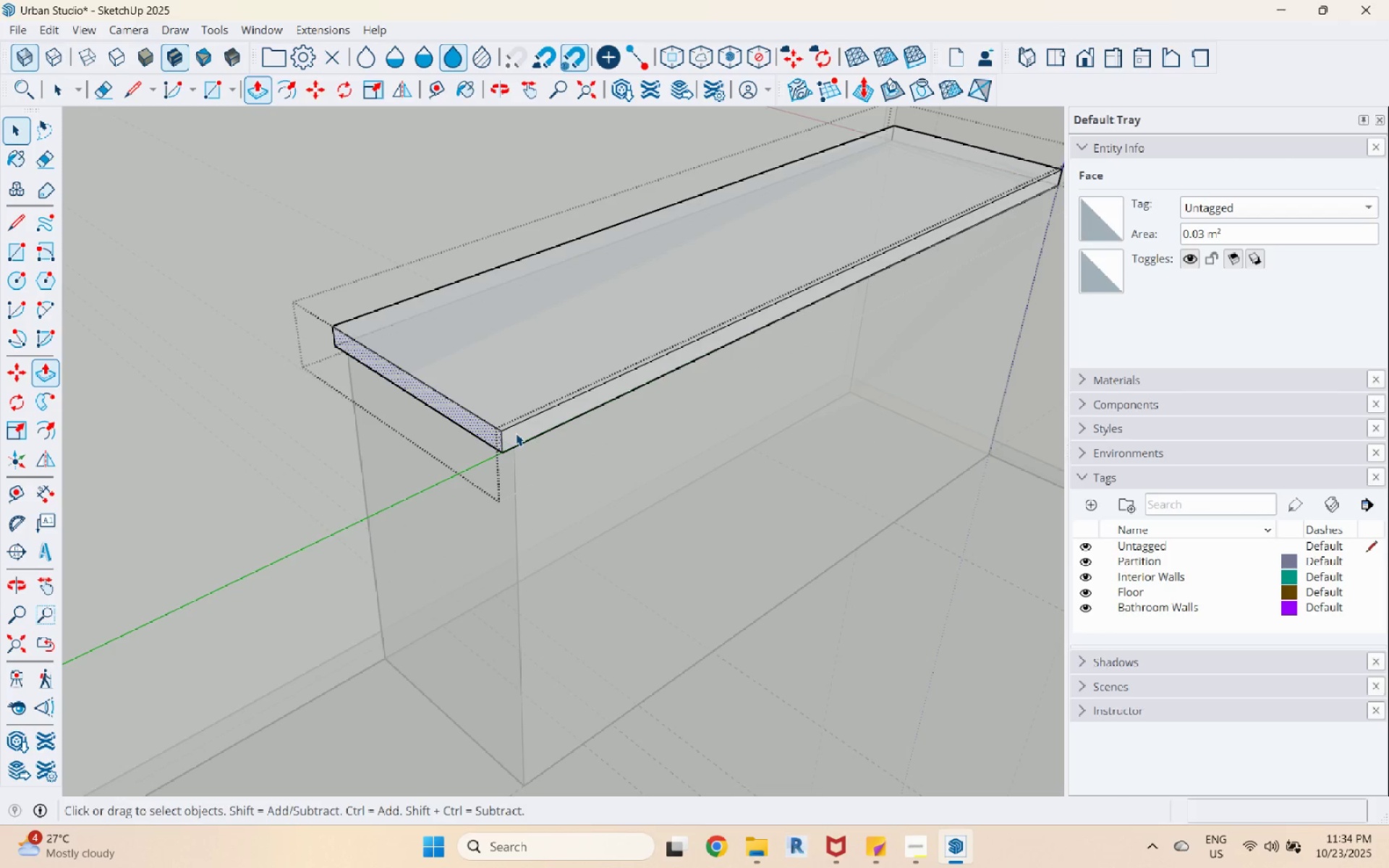 
left_click([517, 433])
 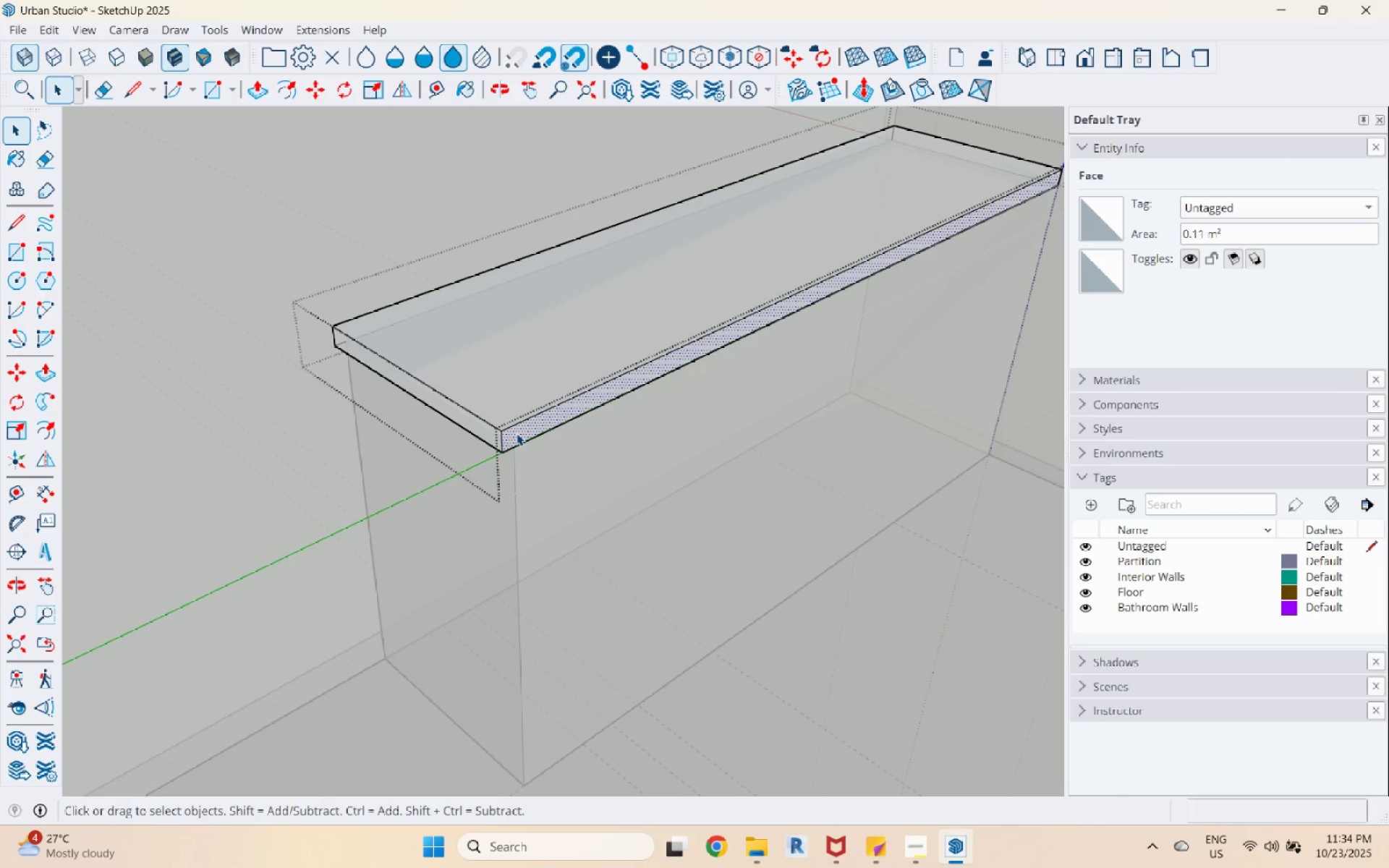 
key(P)
 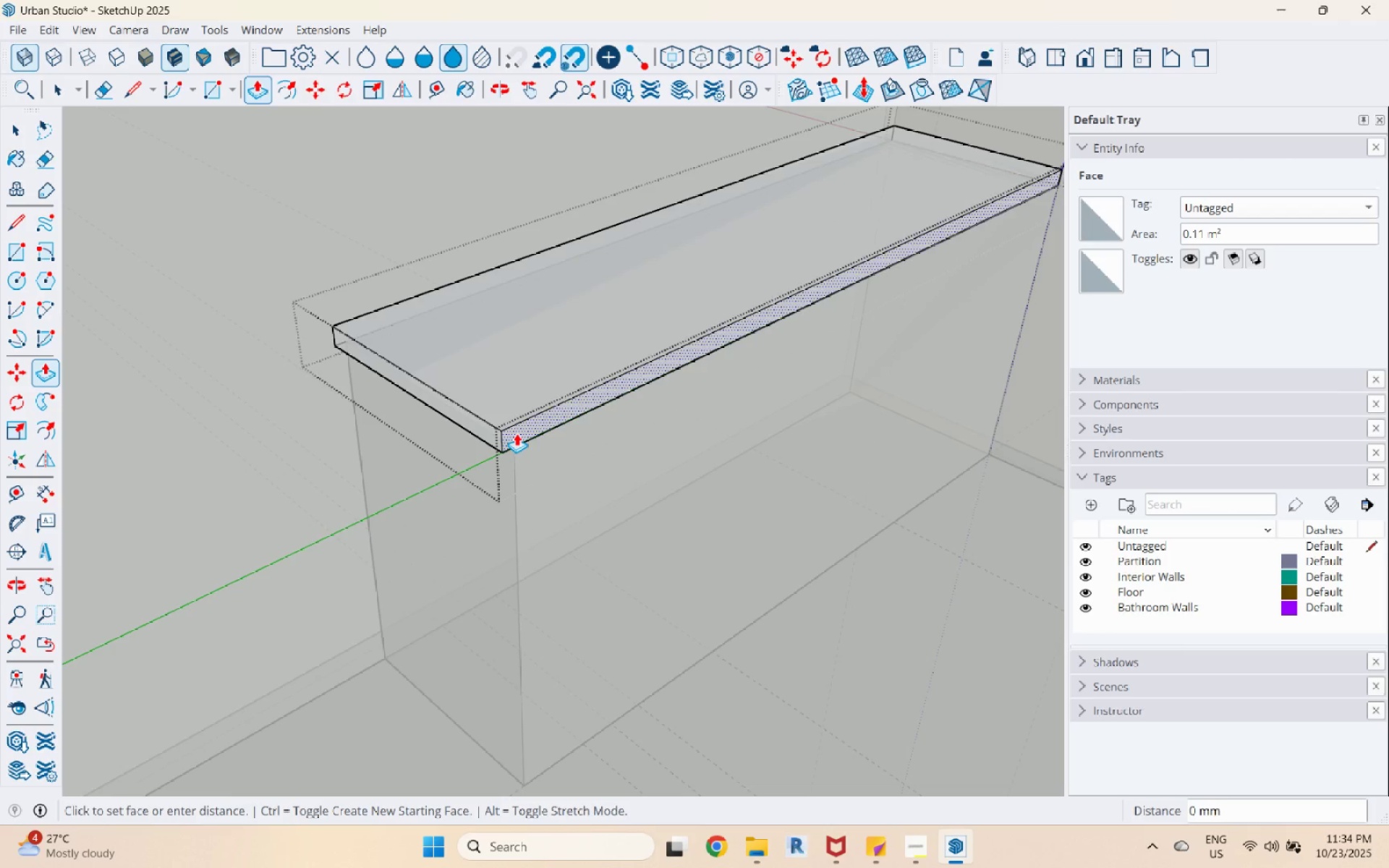 
left_click([517, 433])
 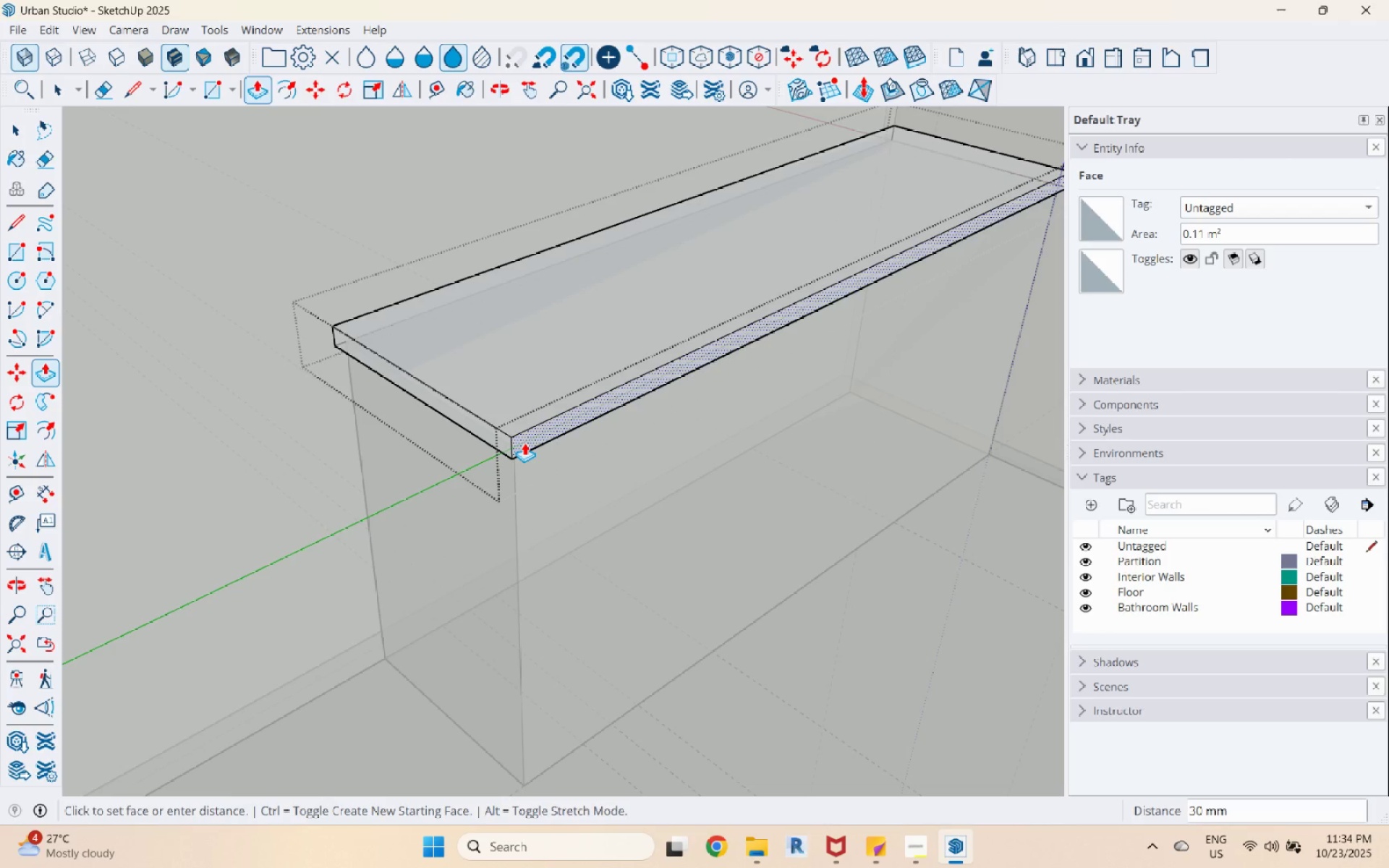 
left_click([524, 443])
 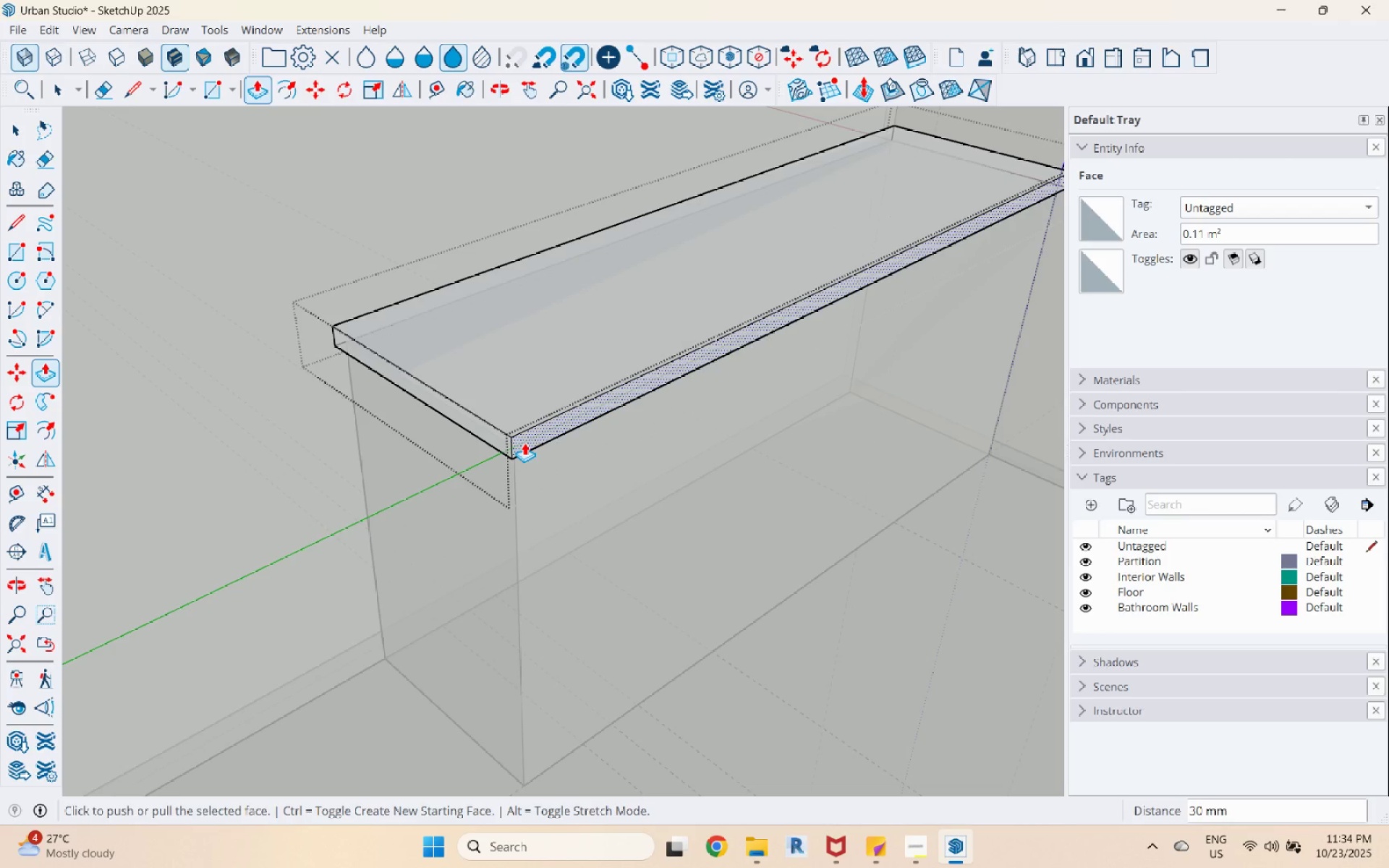 
key(Space)
 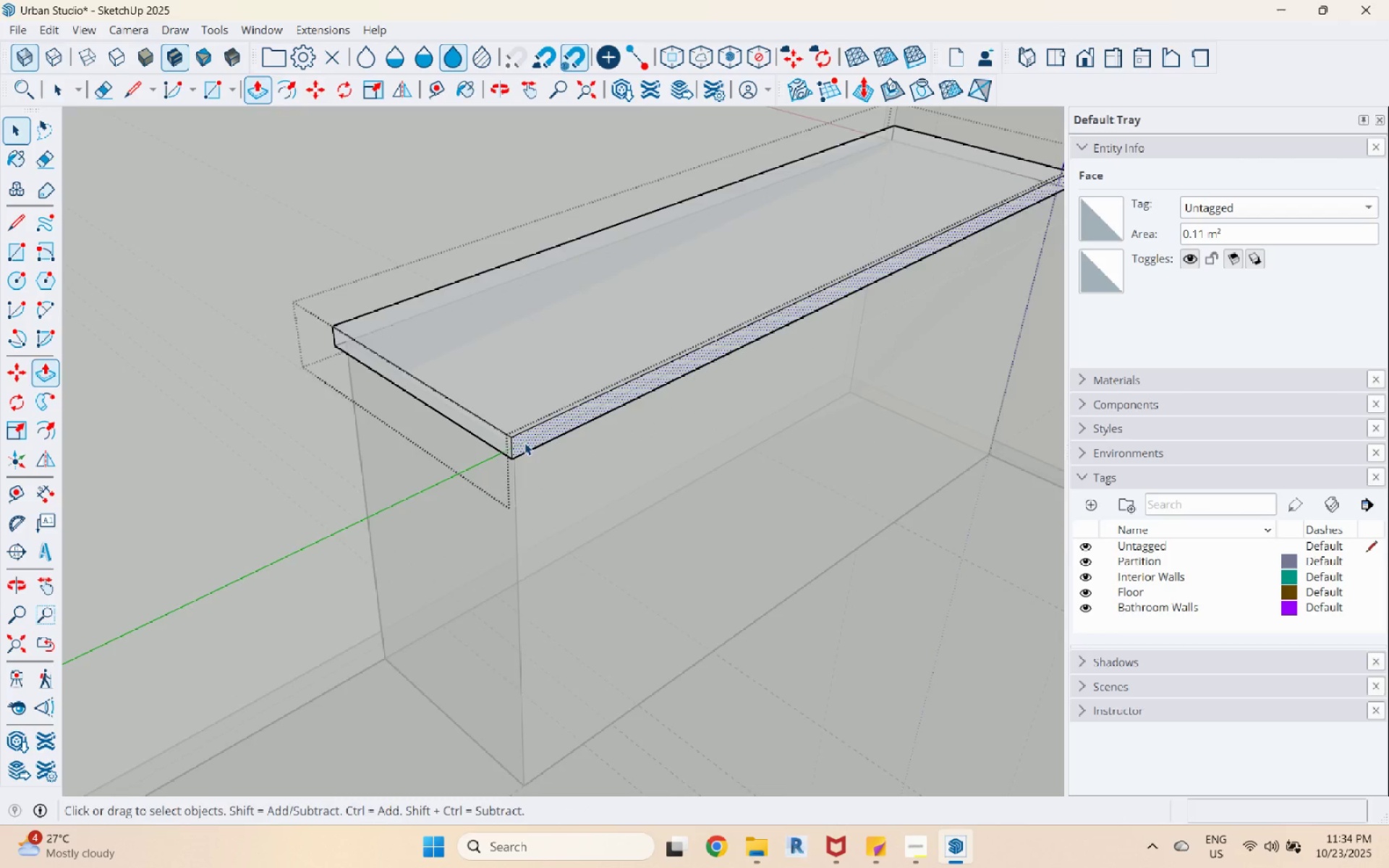 
scroll: coordinate [530, 466], scroll_direction: down, amount: 6.0
 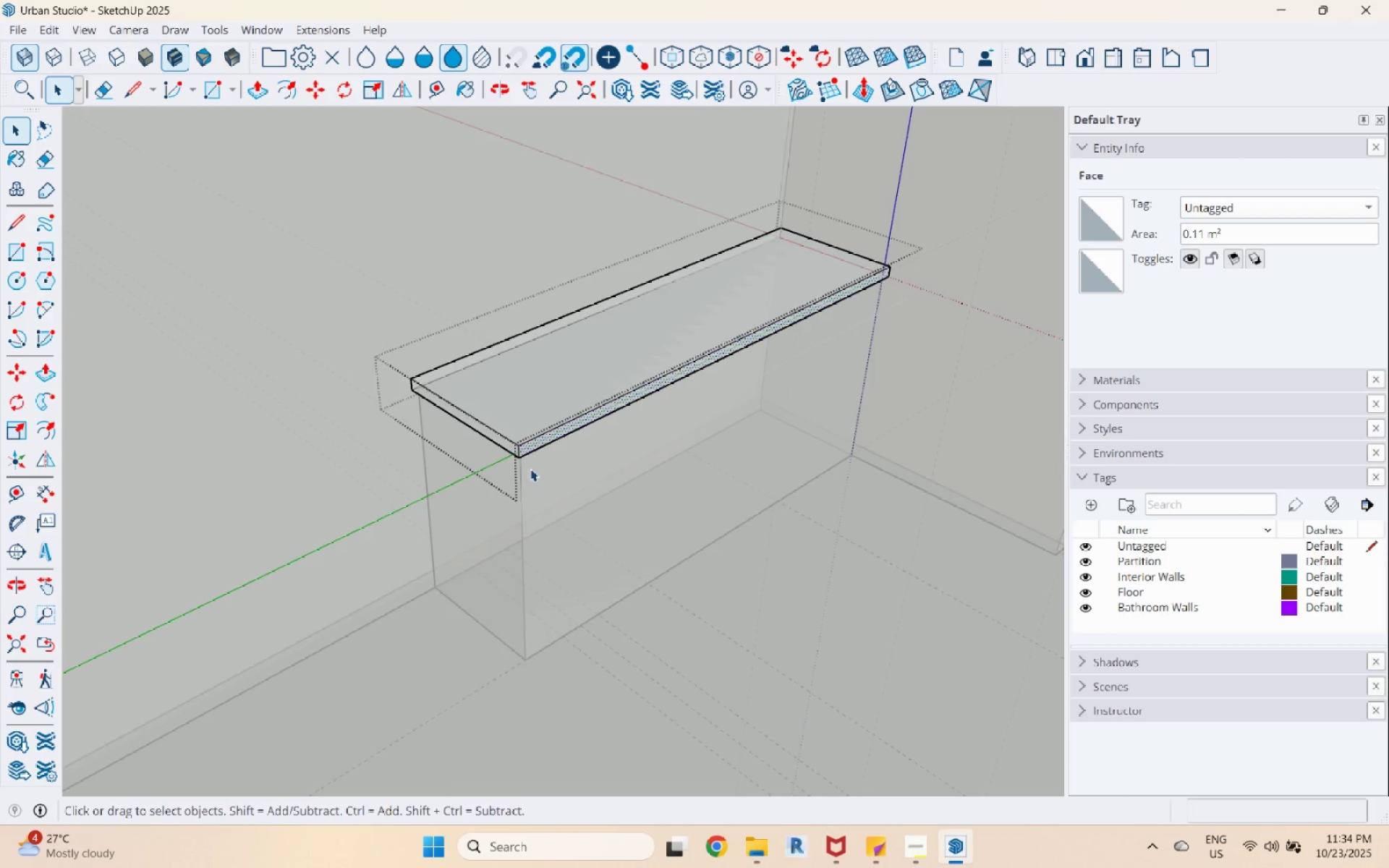 
key(Escape)
 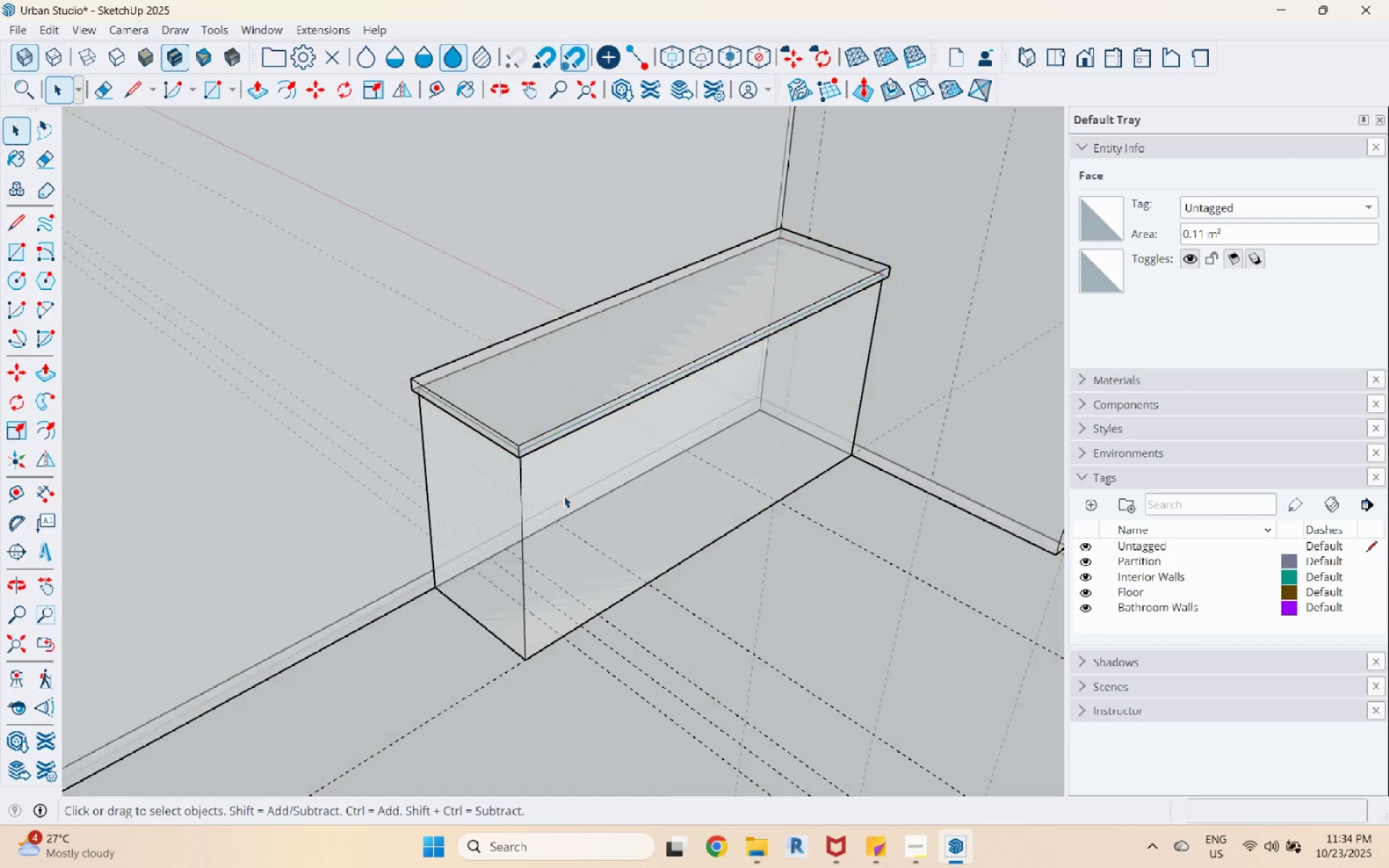 
key(Escape)
 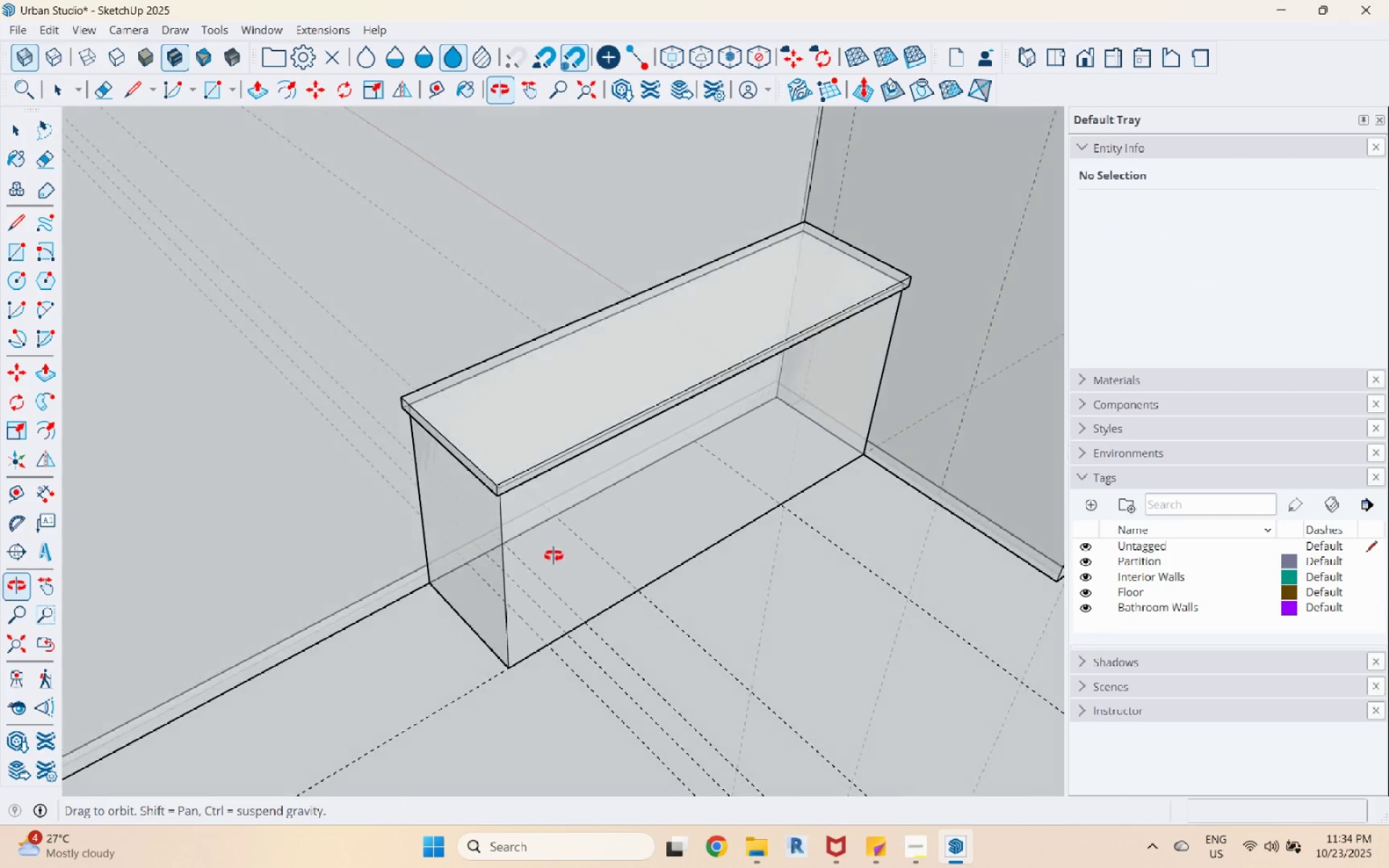 
scroll: coordinate [558, 603], scroll_direction: down, amount: 8.0
 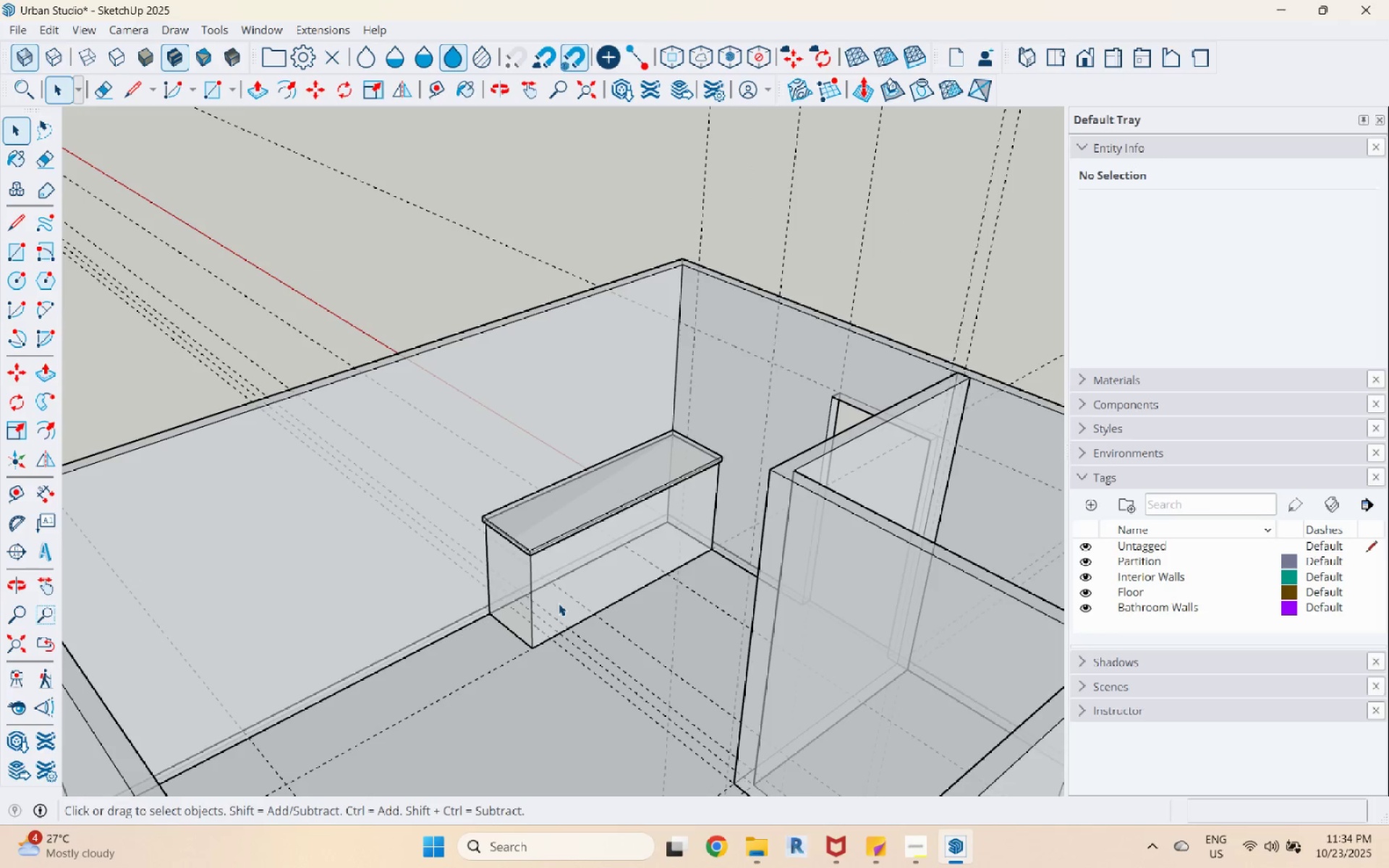 
scroll: coordinate [558, 603], scroll_direction: up, amount: 1.0
 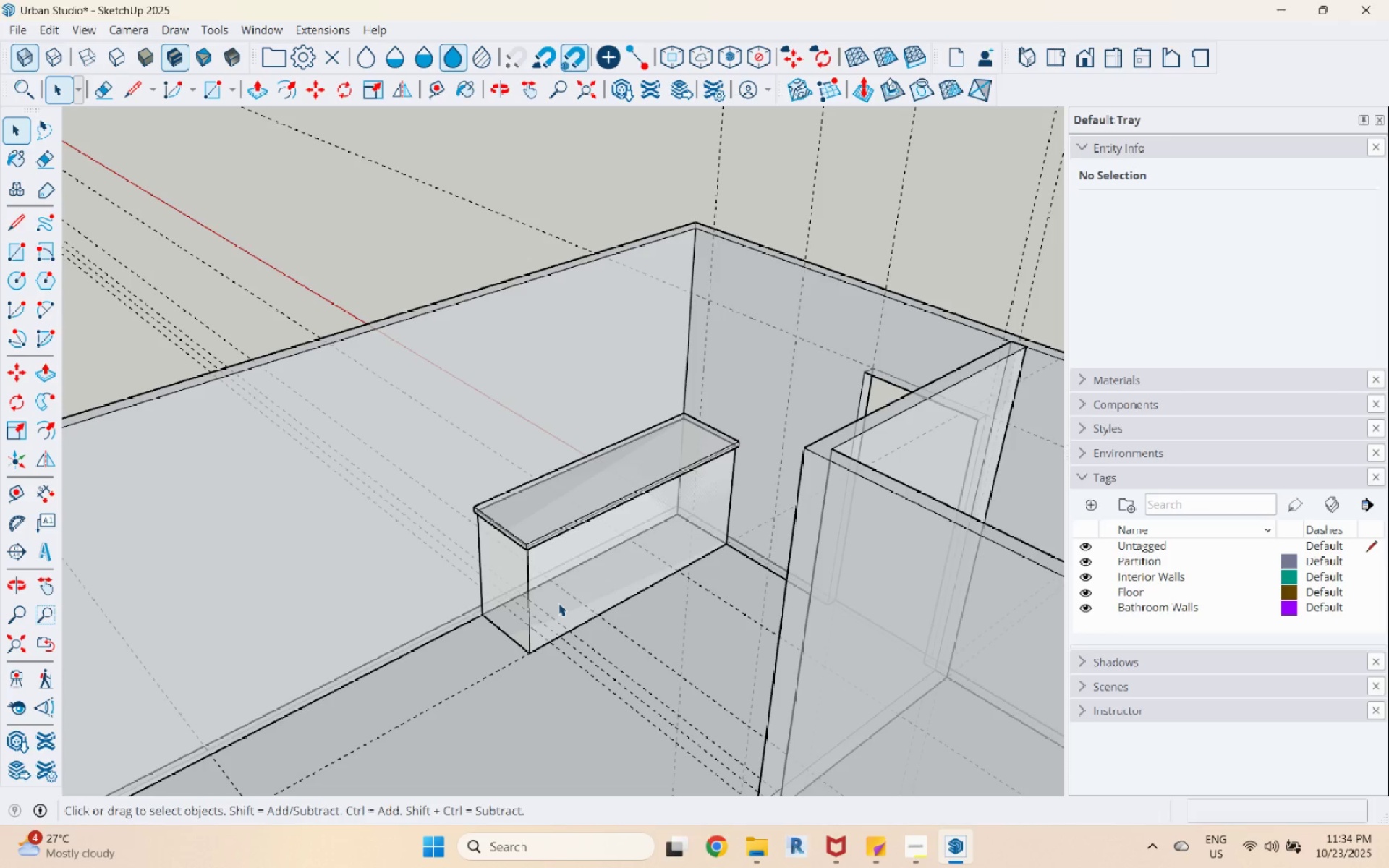 
wait(22.16)
 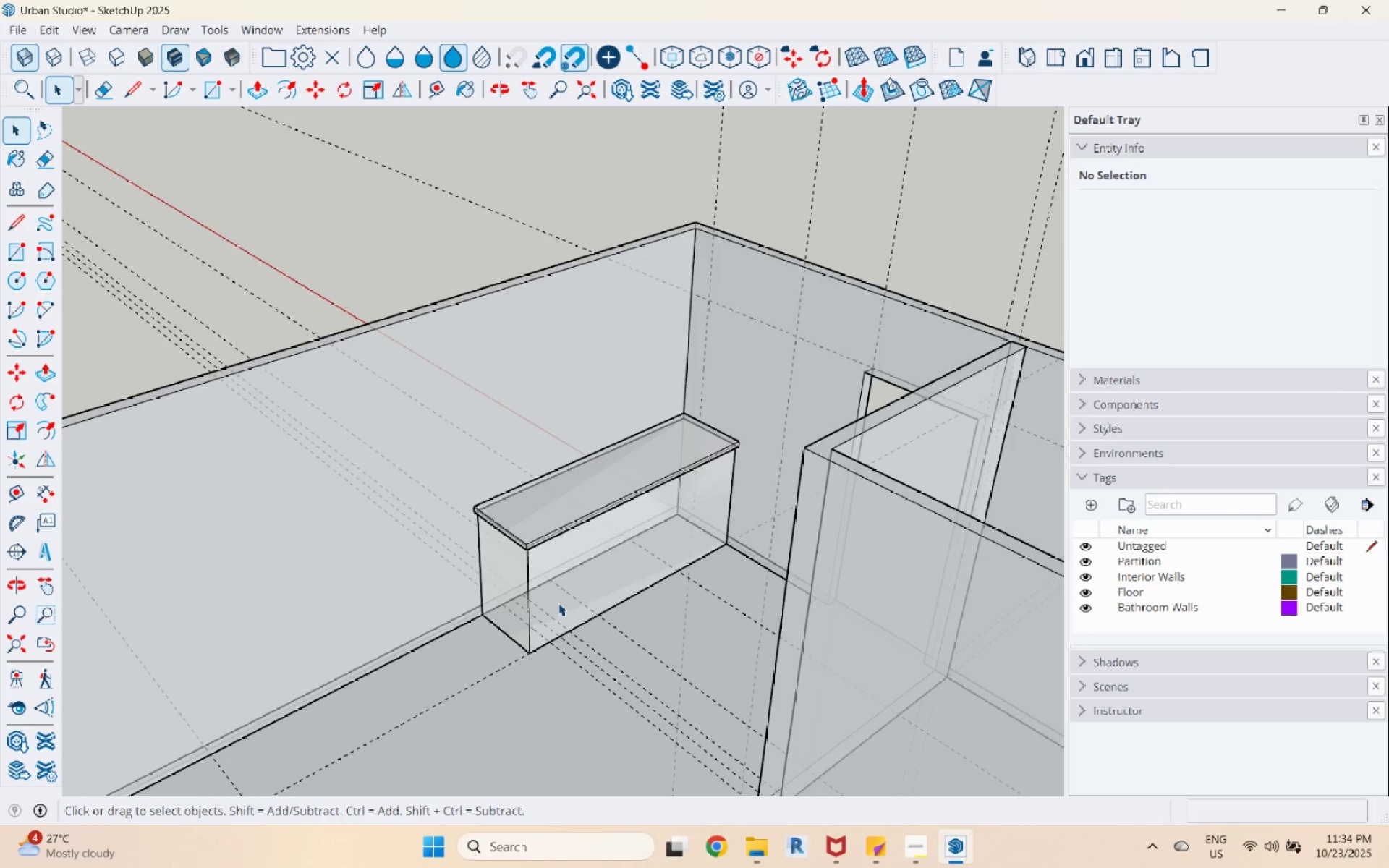 
scroll: coordinate [608, 569], scroll_direction: down, amount: 2.0
 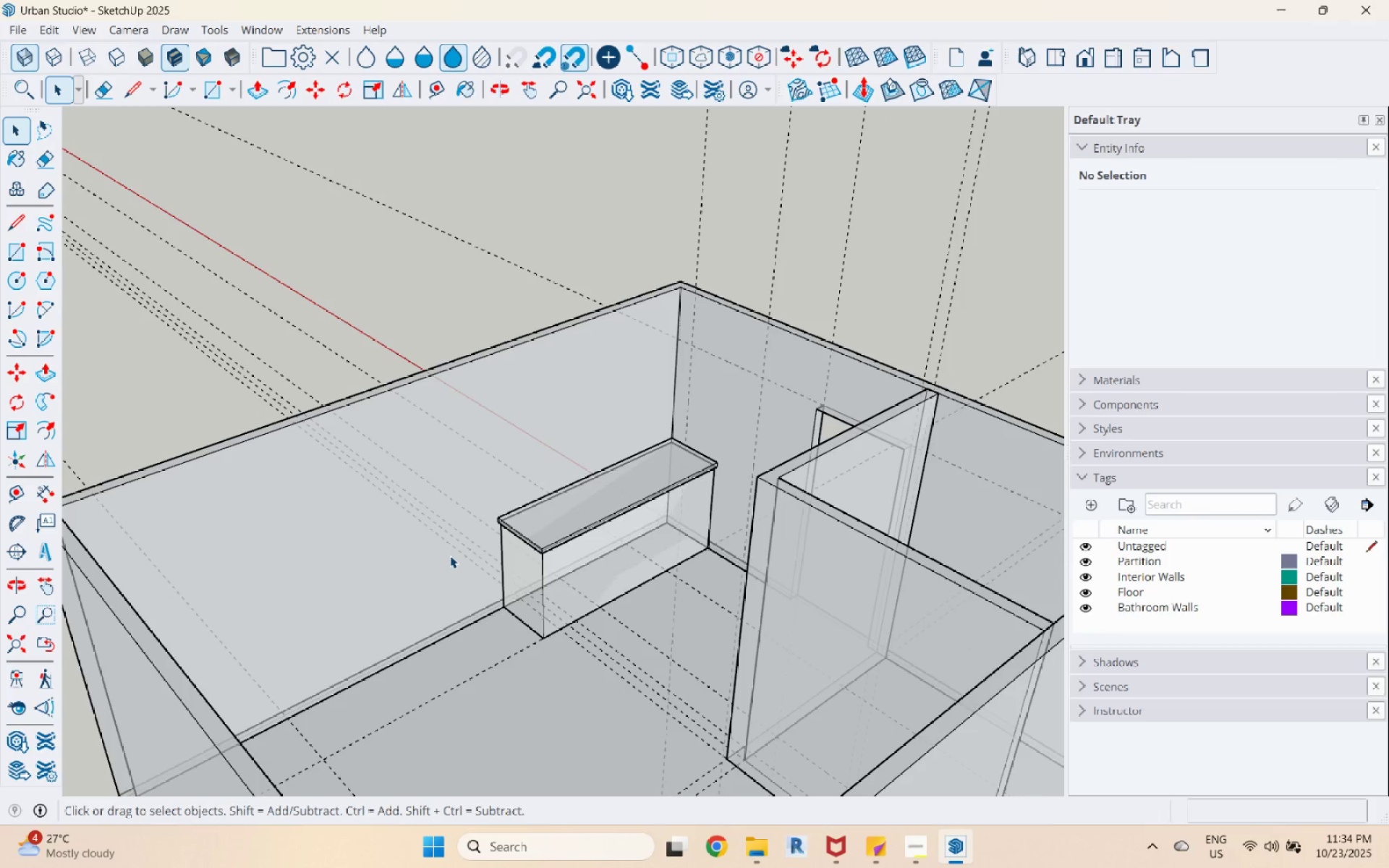 
scroll: coordinate [661, 498], scroll_direction: up, amount: 5.0
 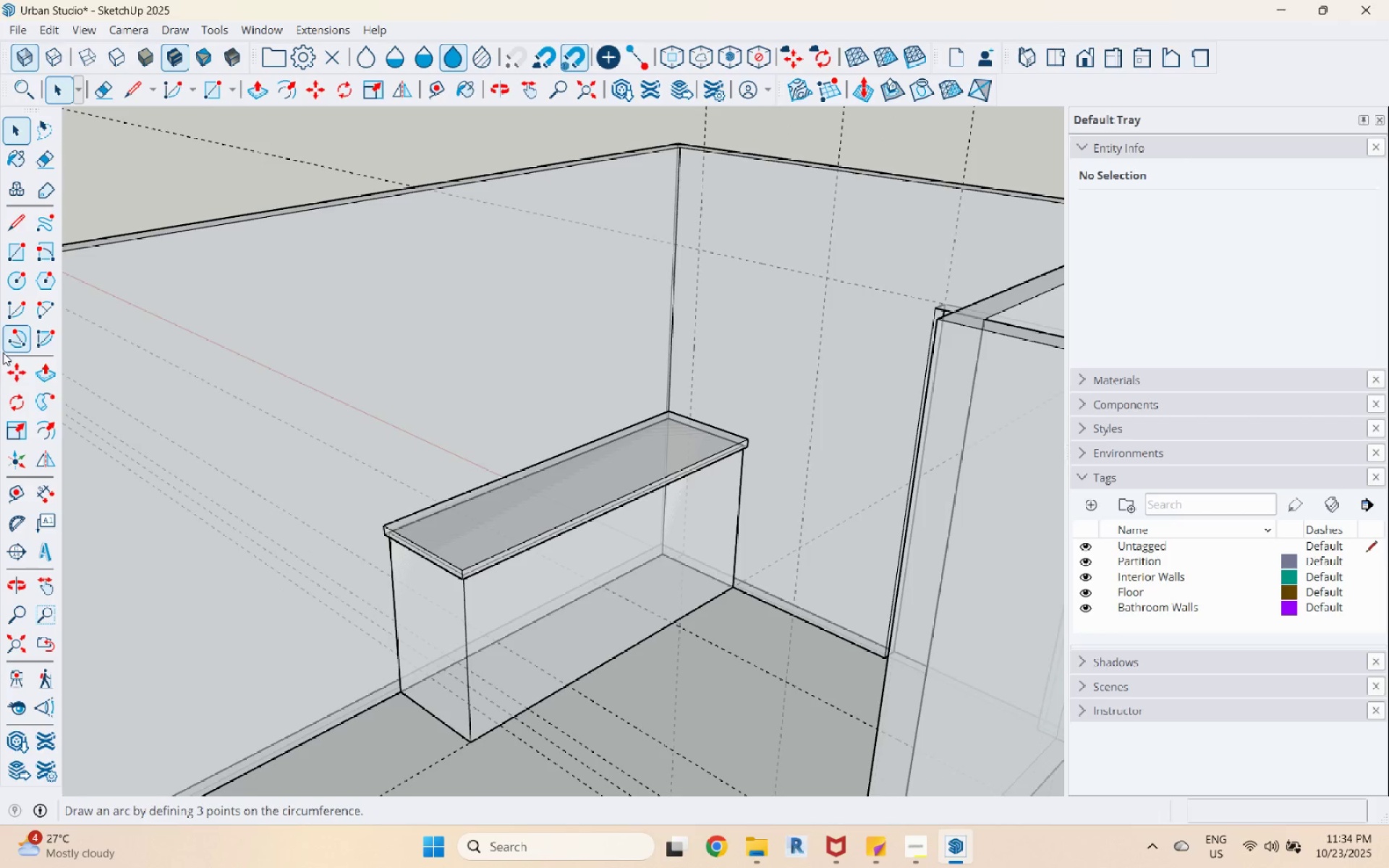 
left_click([14, 255])
 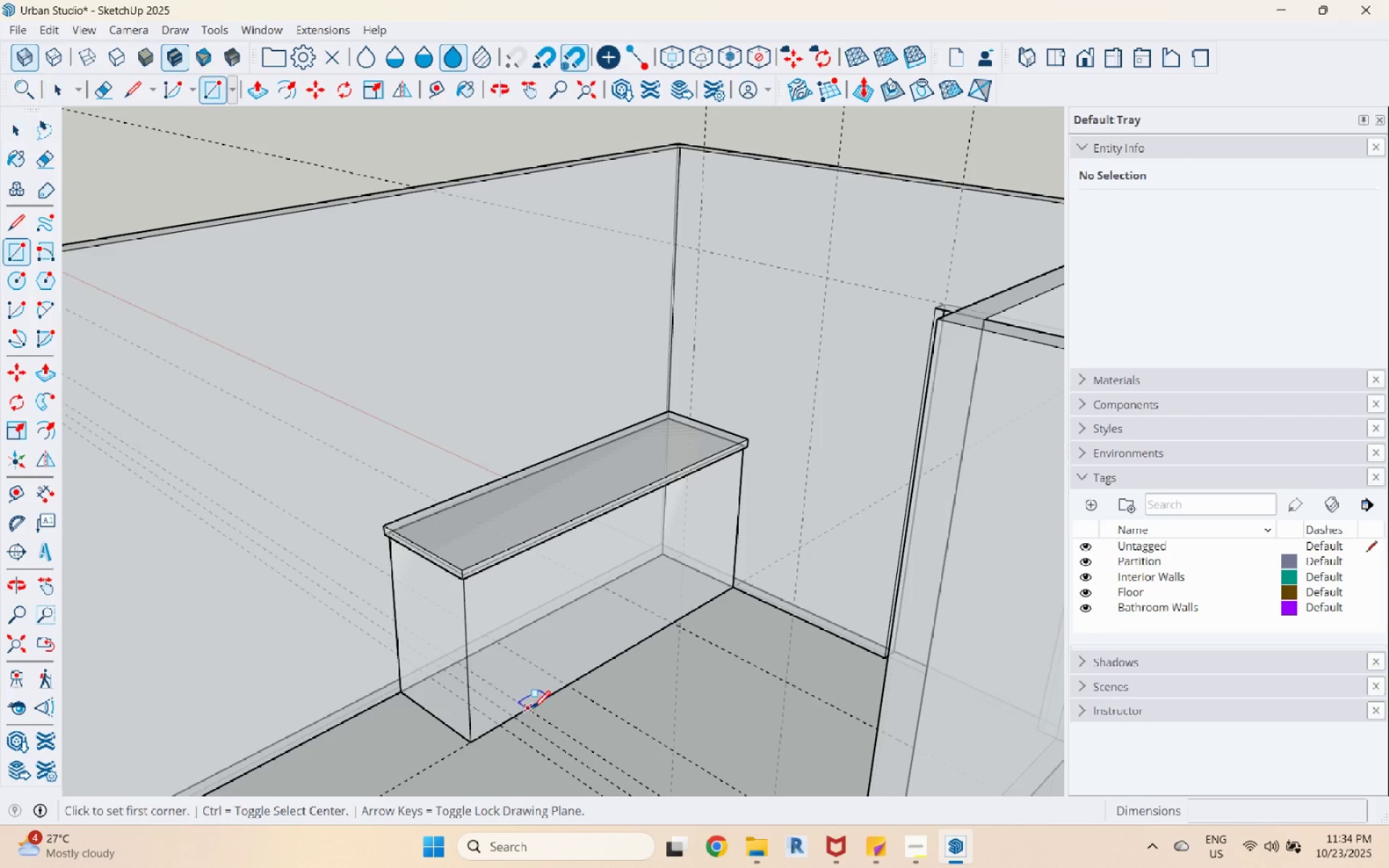 
scroll: coordinate [504, 630], scroll_direction: up, amount: 8.0
 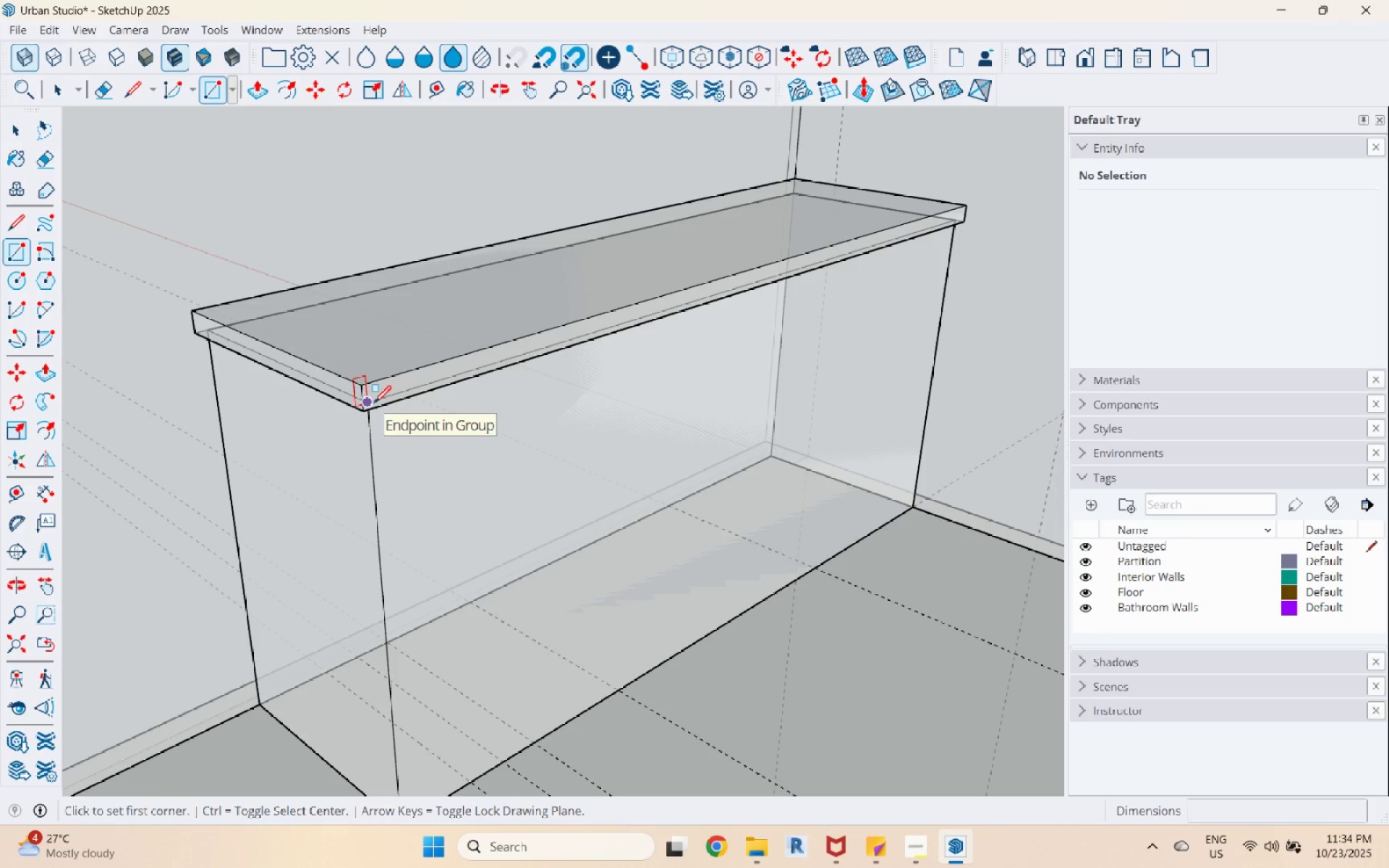 
left_click([374, 404])
 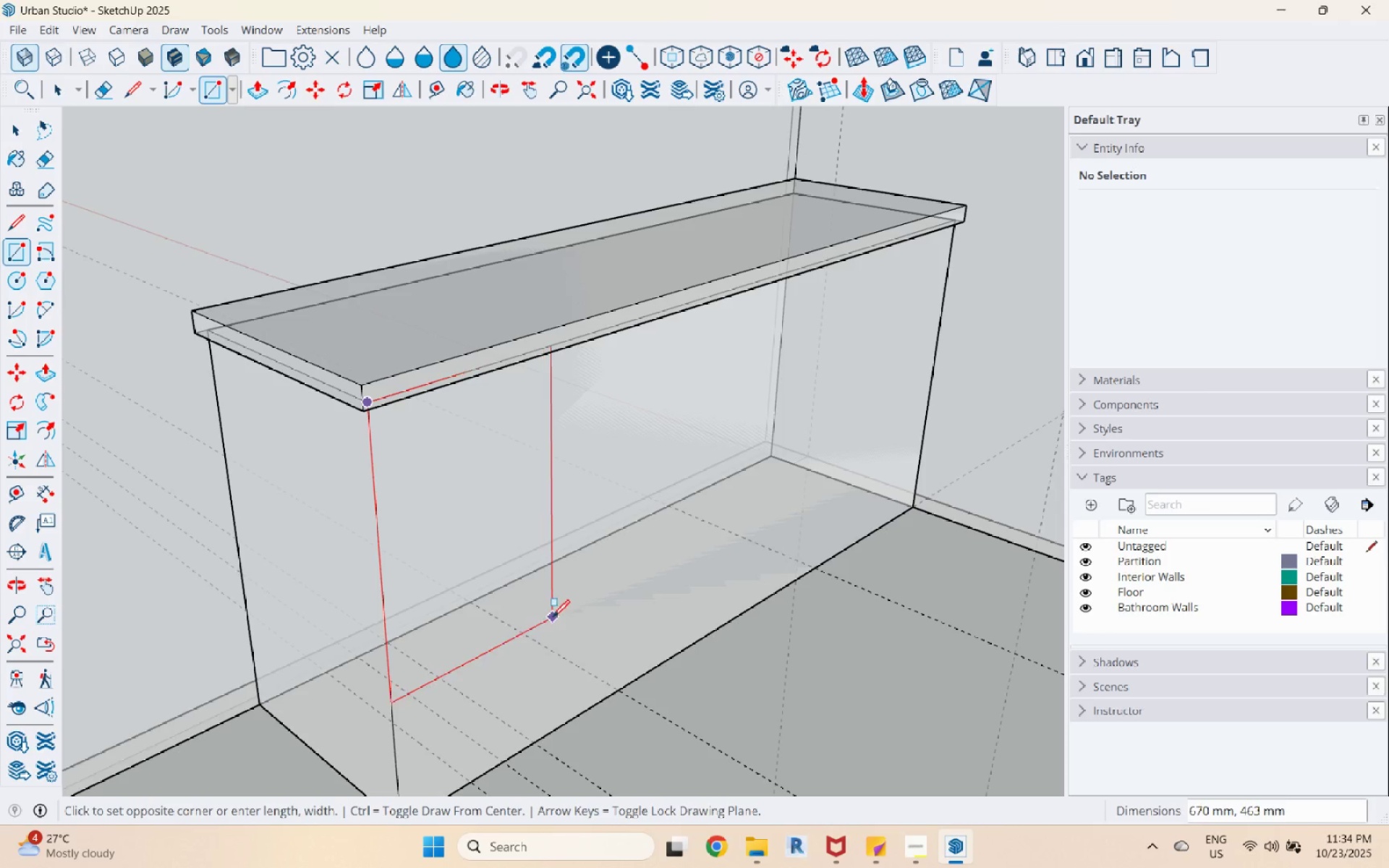 
scroll: coordinate [553, 618], scroll_direction: down, amount: 2.0
 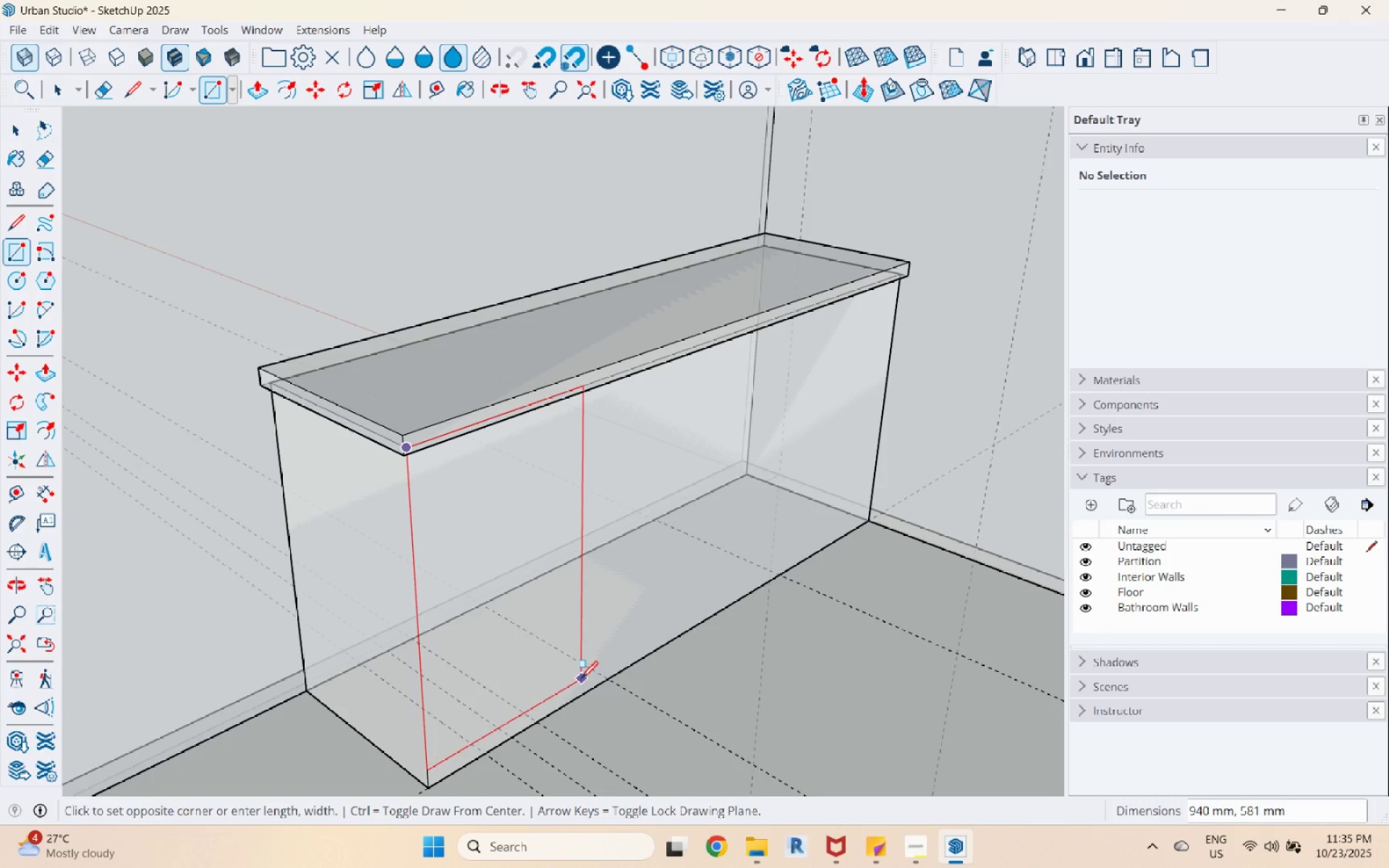 
key(Escape)
 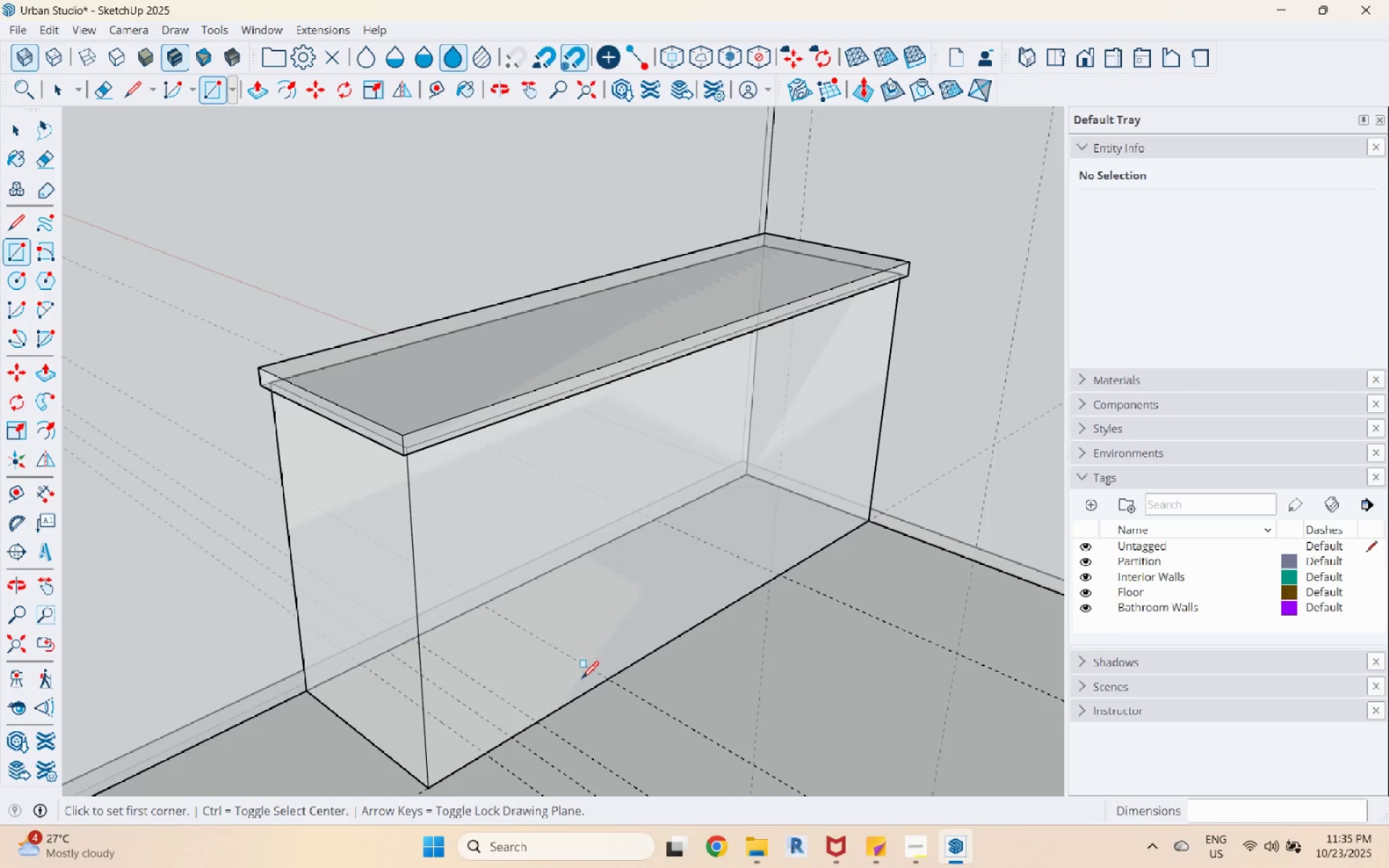 
scroll: coordinate [582, 680], scroll_direction: down, amount: 4.0
 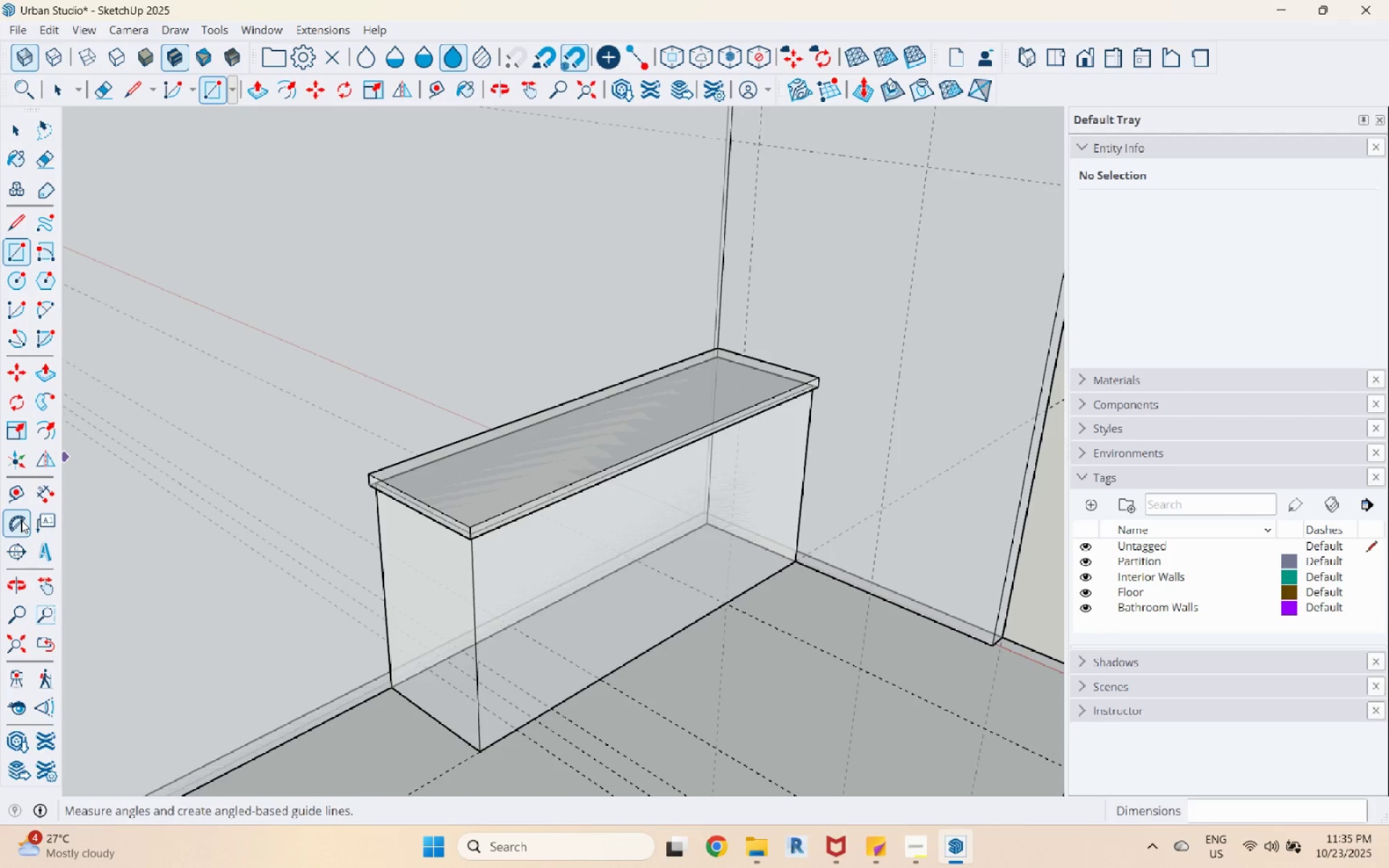 
left_click([22, 493])
 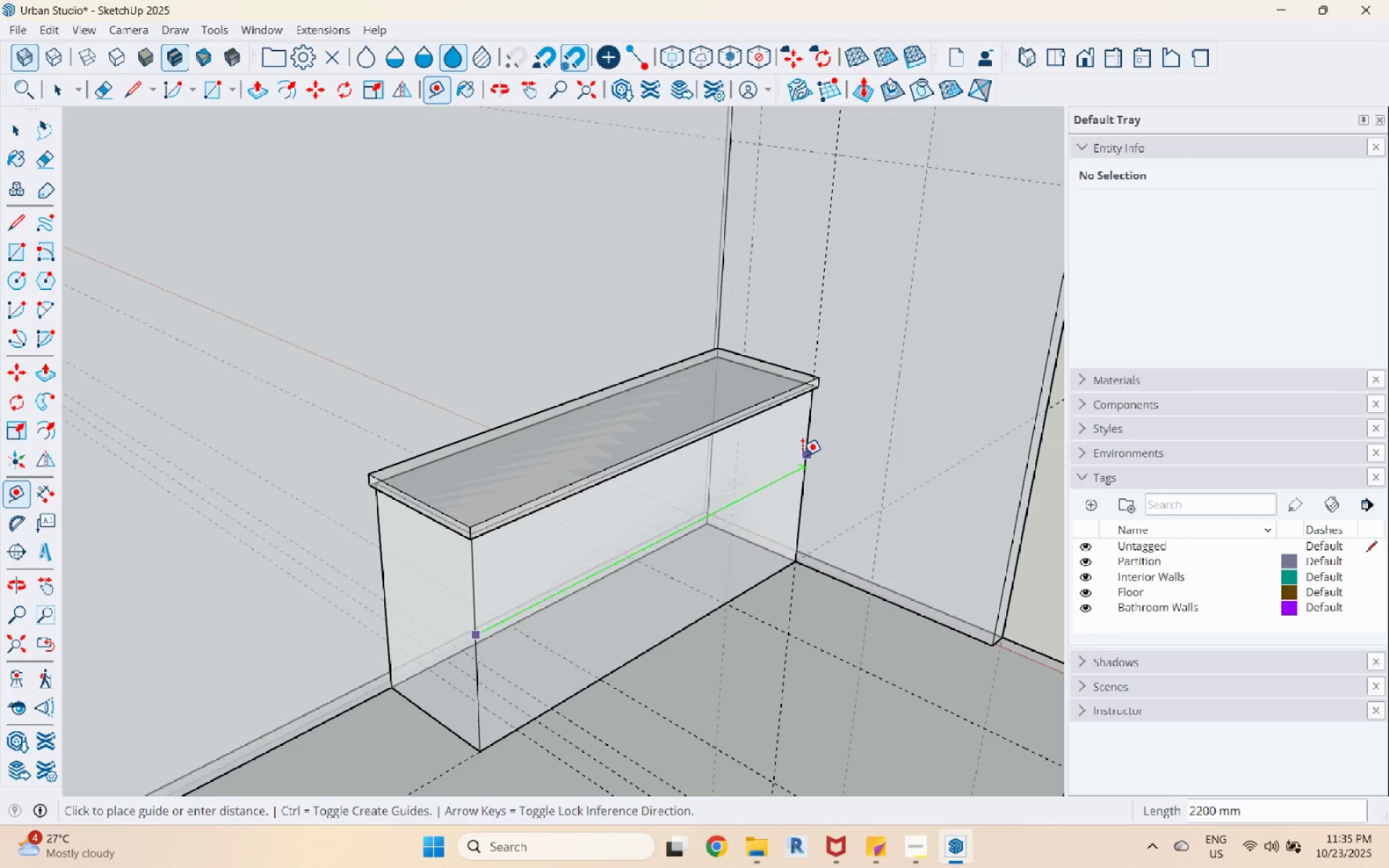 
wait(19.84)
 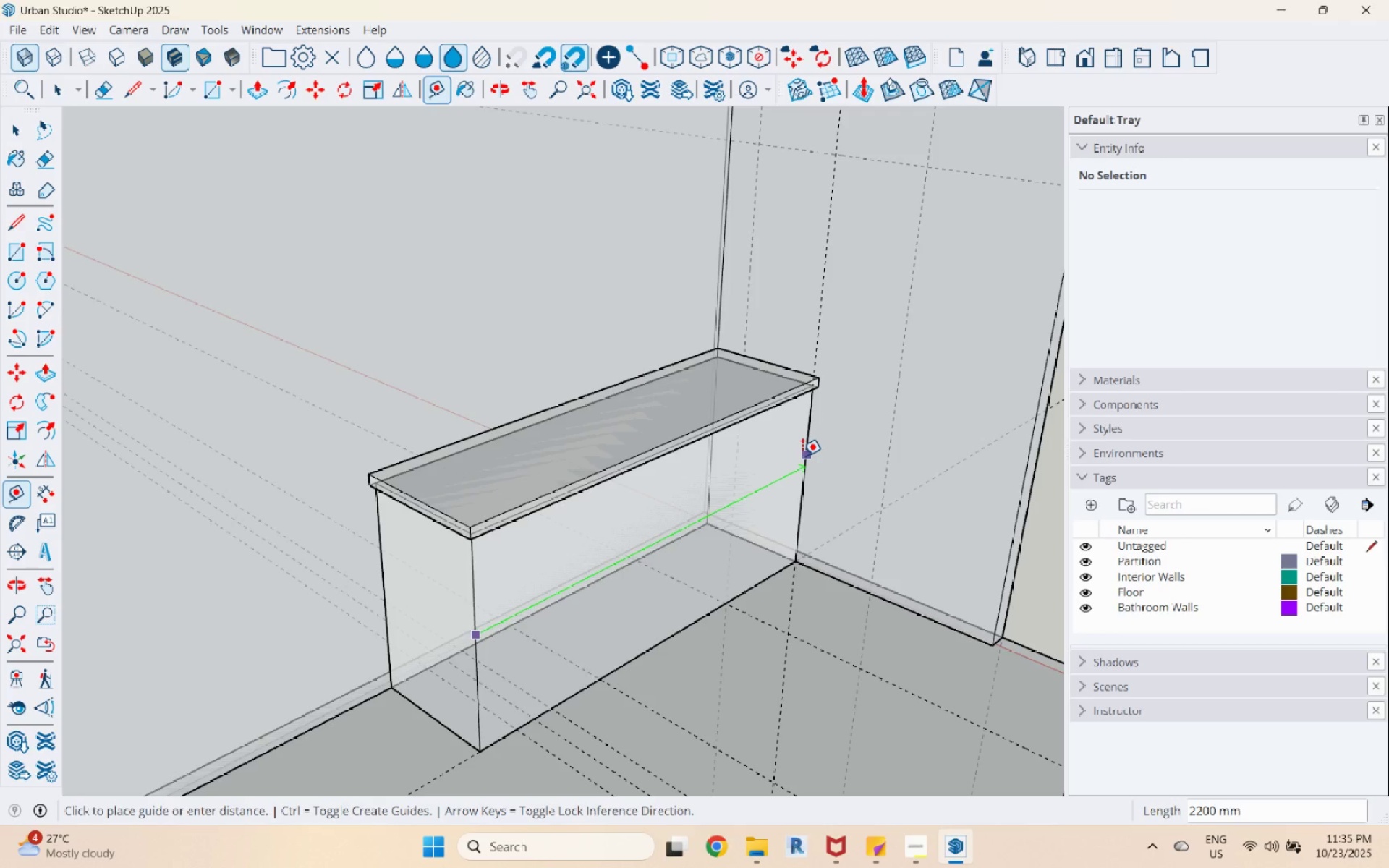 
key(Numpad5)
 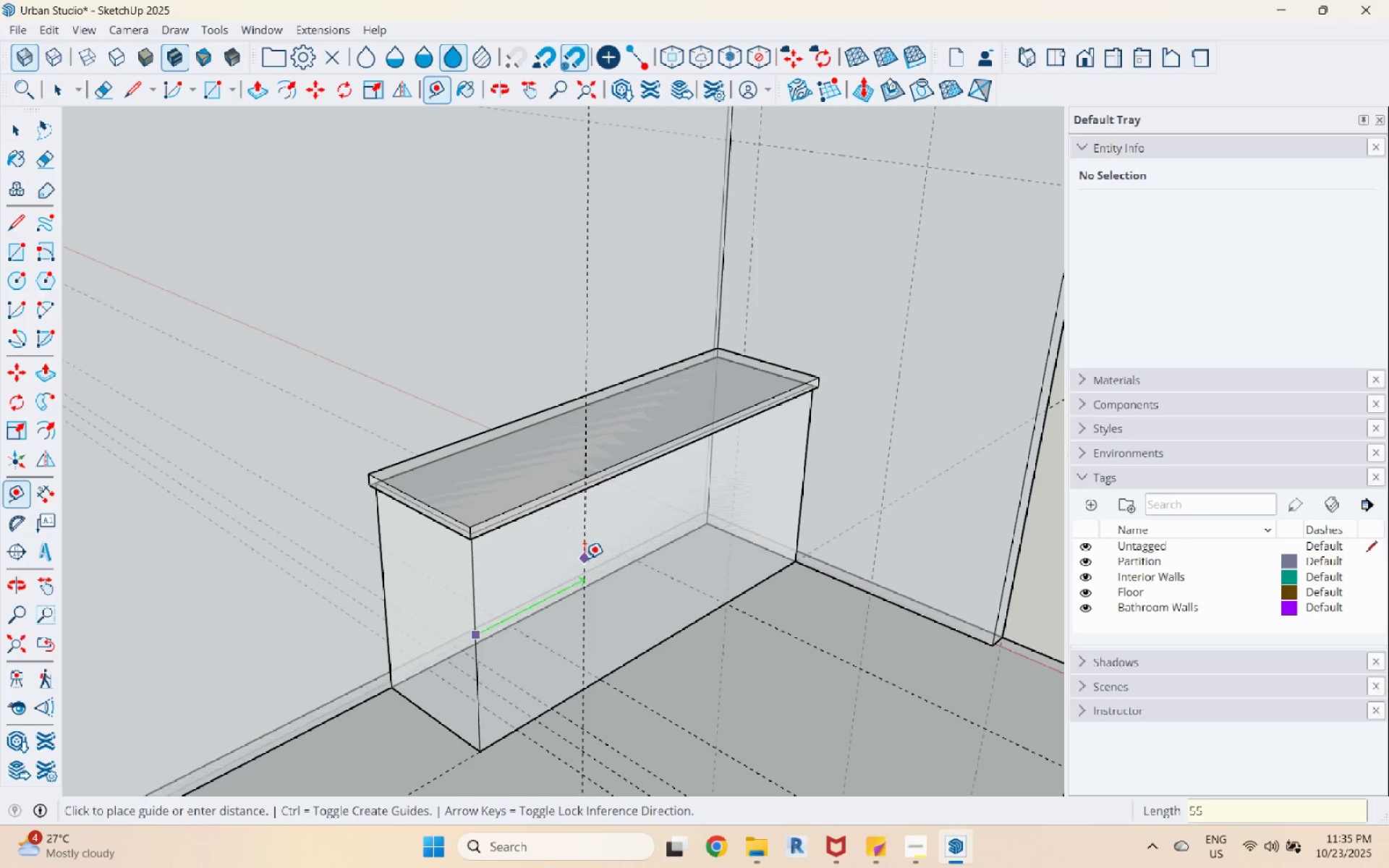 
key(Numpad5)
 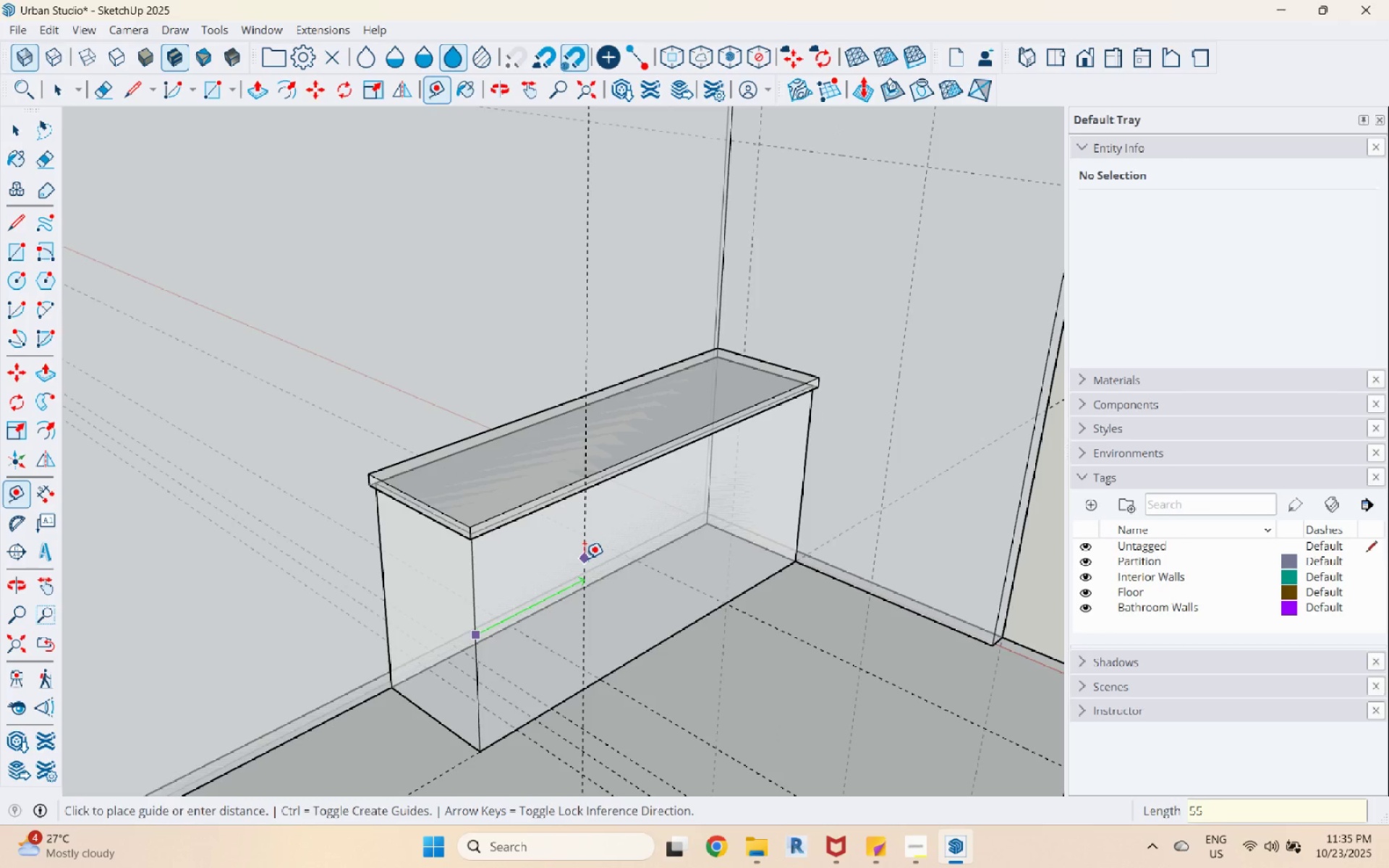 
key(Numpad0)
 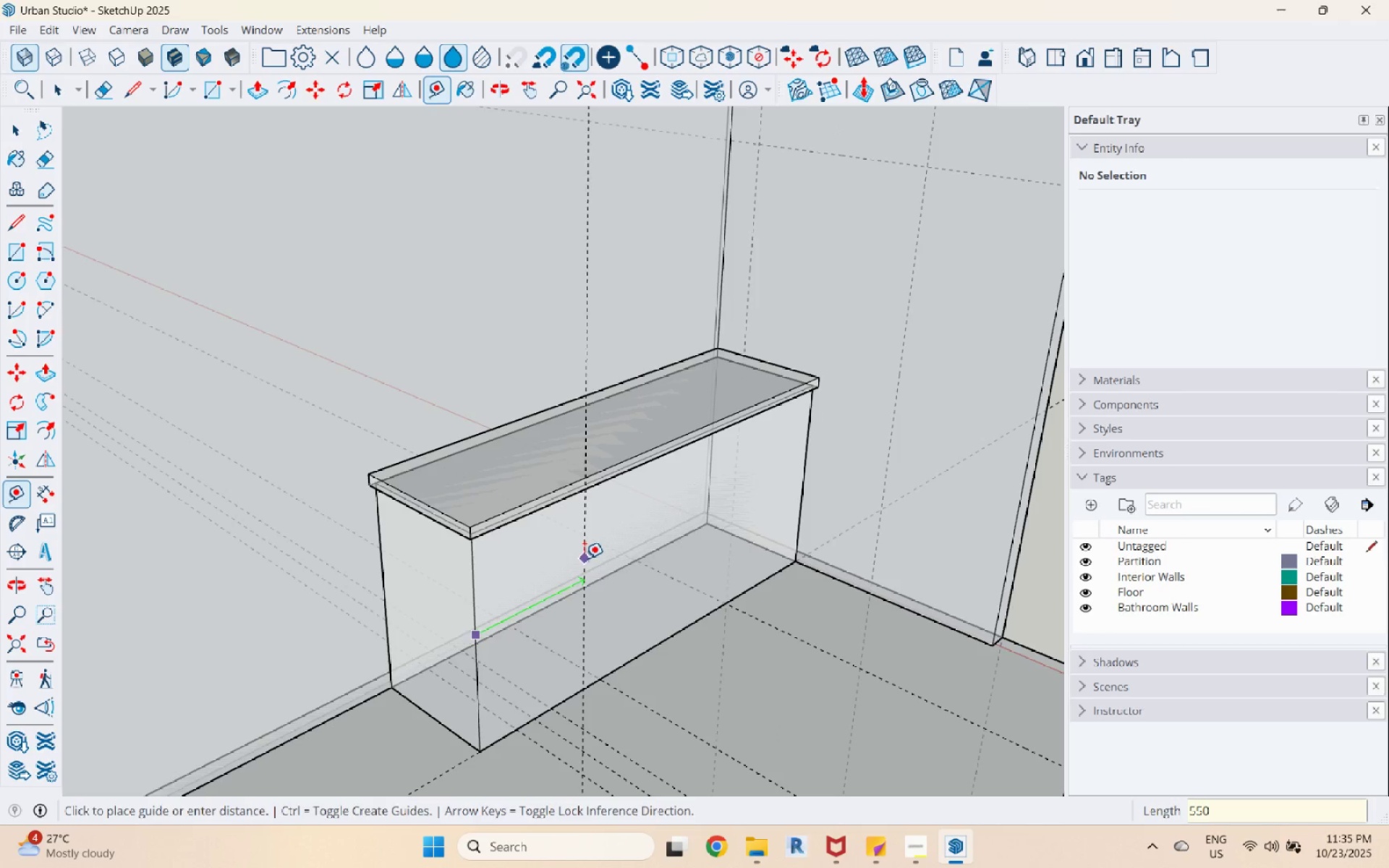 
key(Enter)
 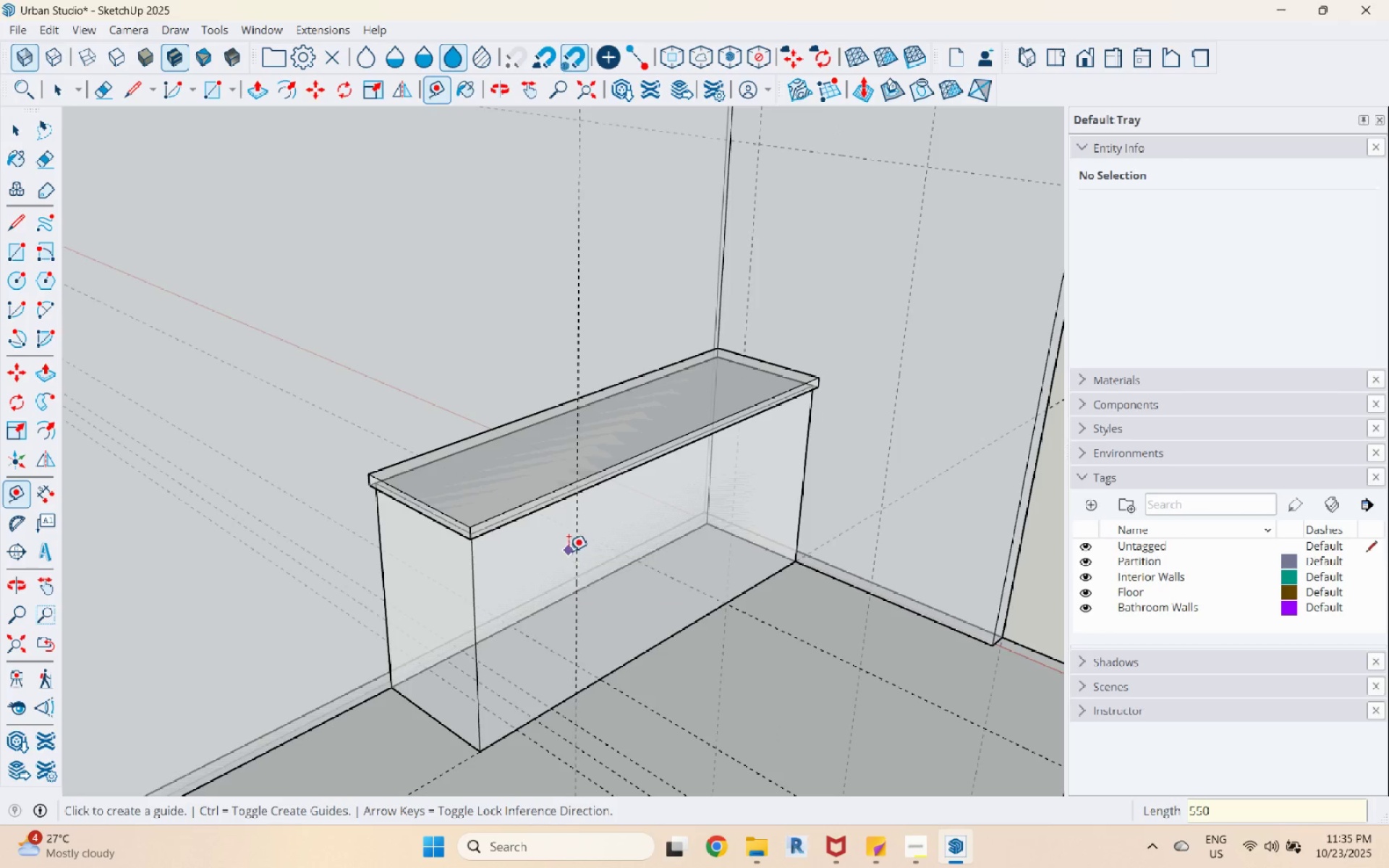 
left_click([576, 552])
 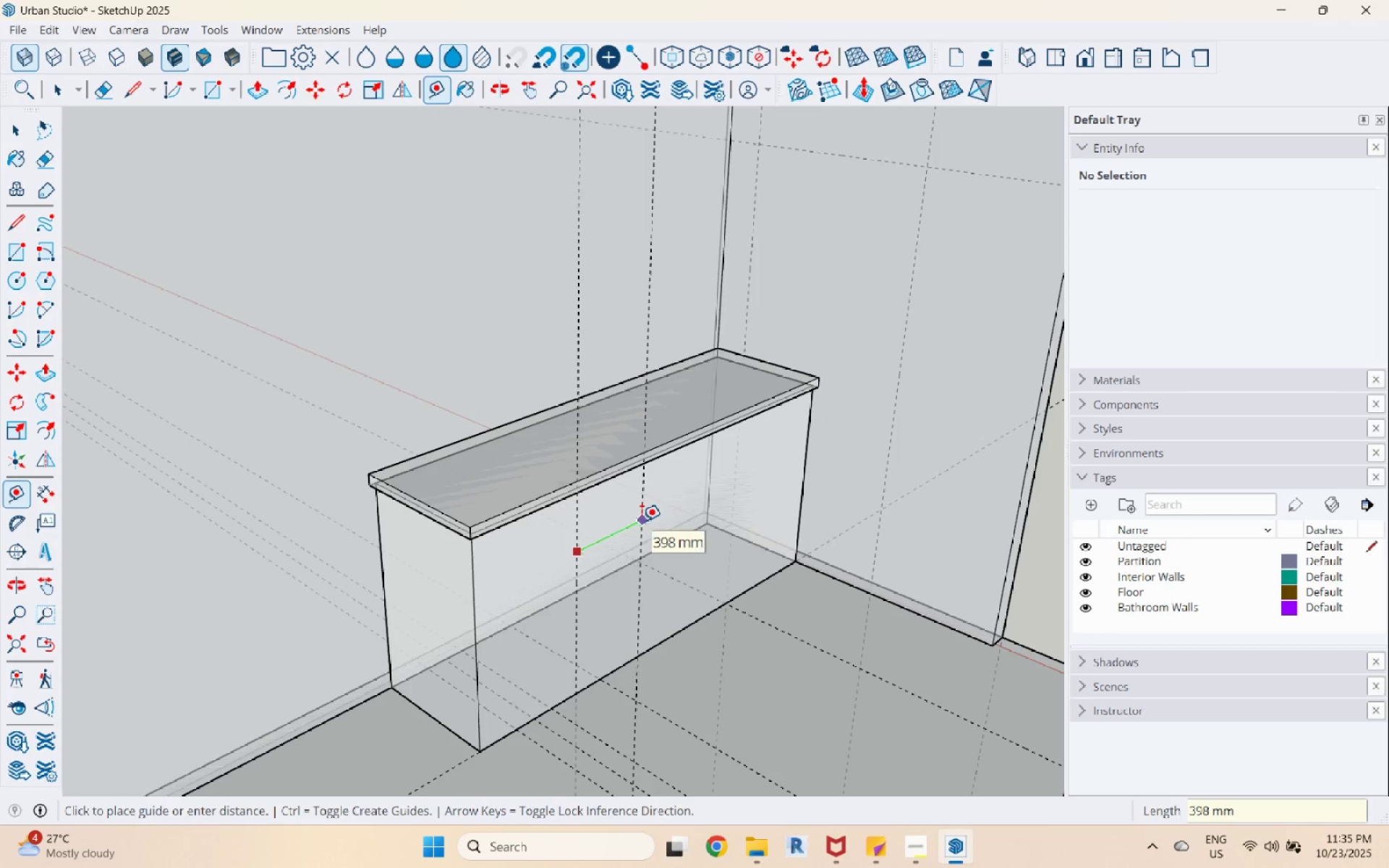 
key(Numpad5)
 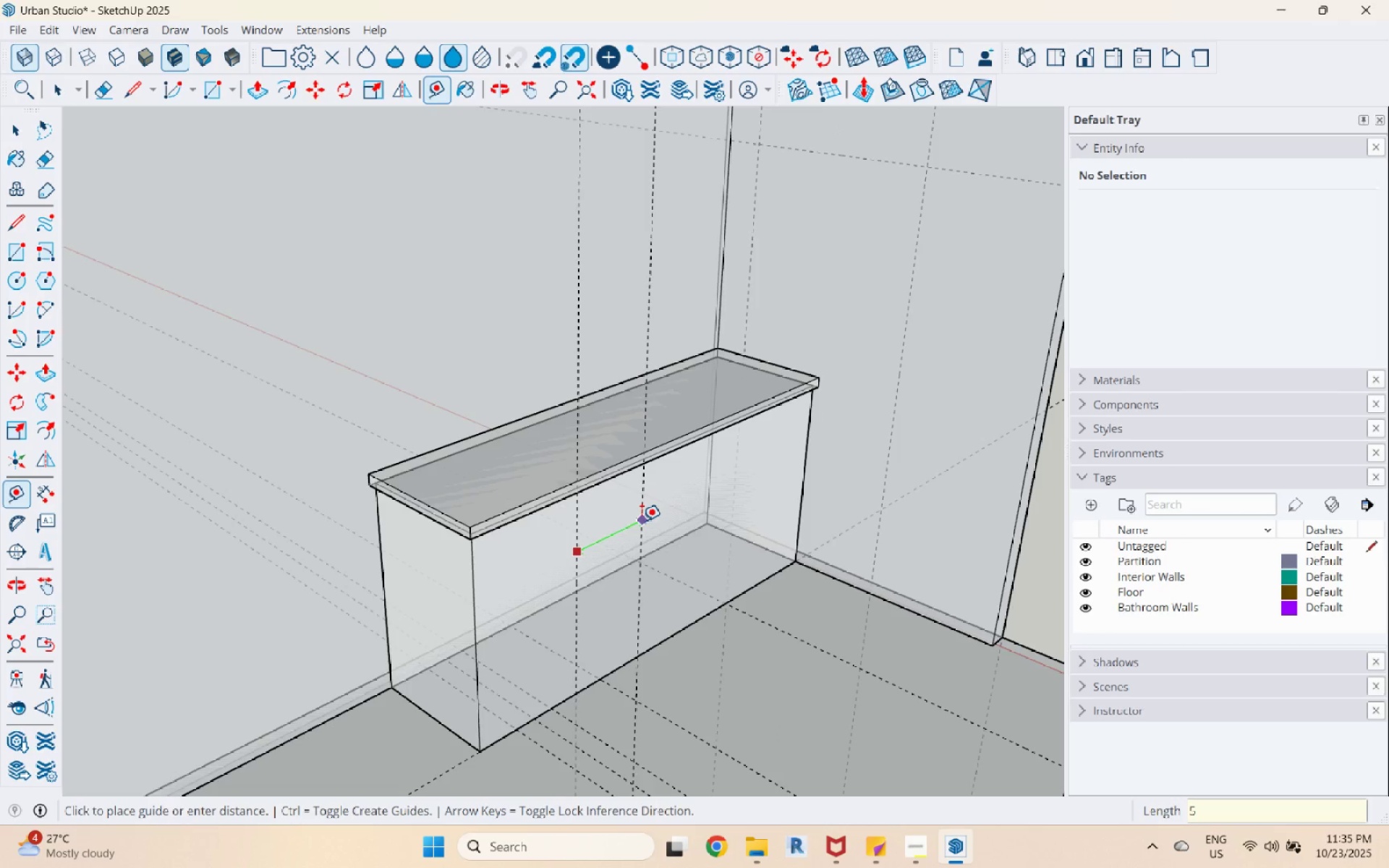 
key(Numpad5)
 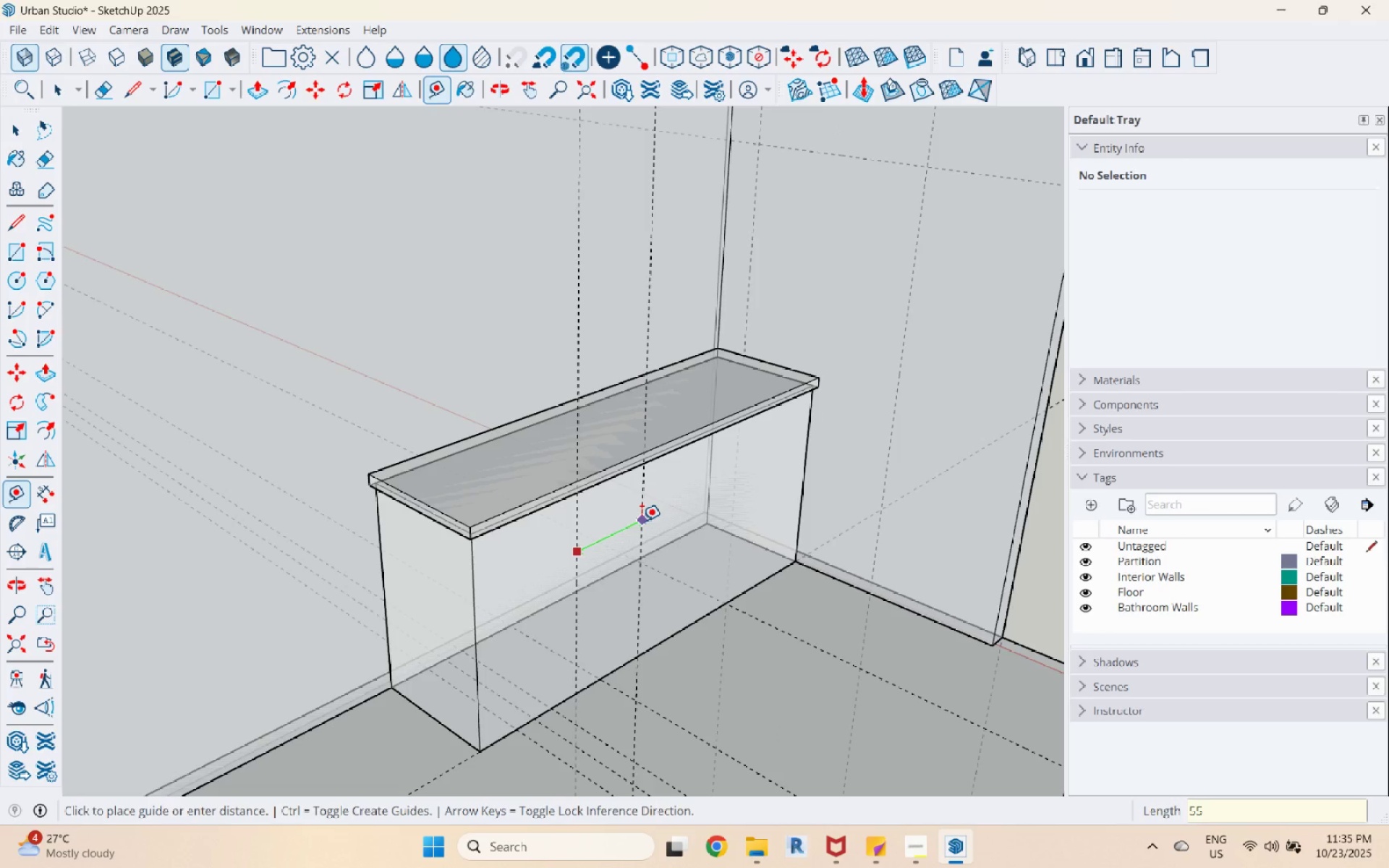 
key(Numpad0)
 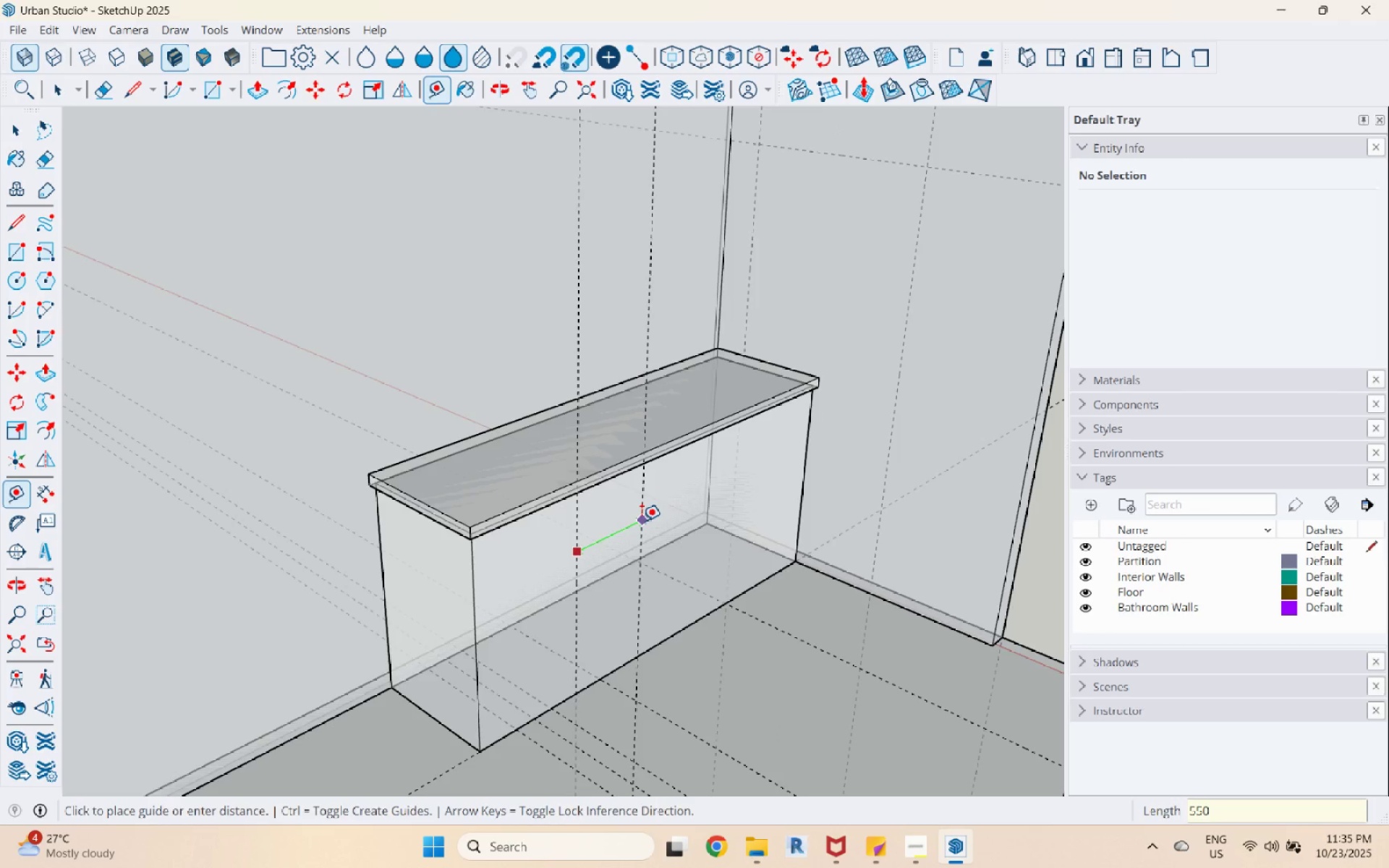 
key(Enter)
 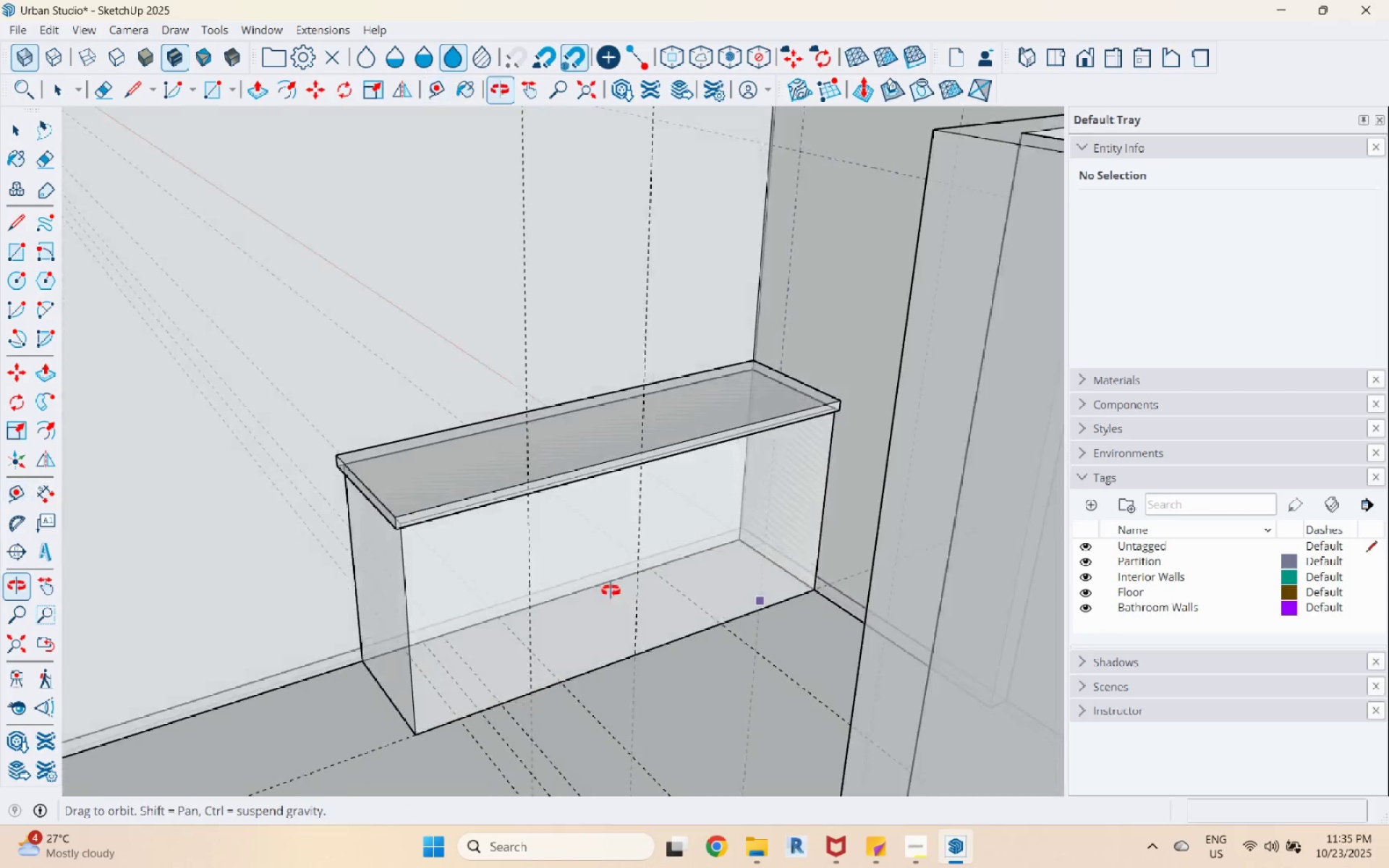 
scroll: coordinate [683, 540], scroll_direction: up, amount: 3.0
 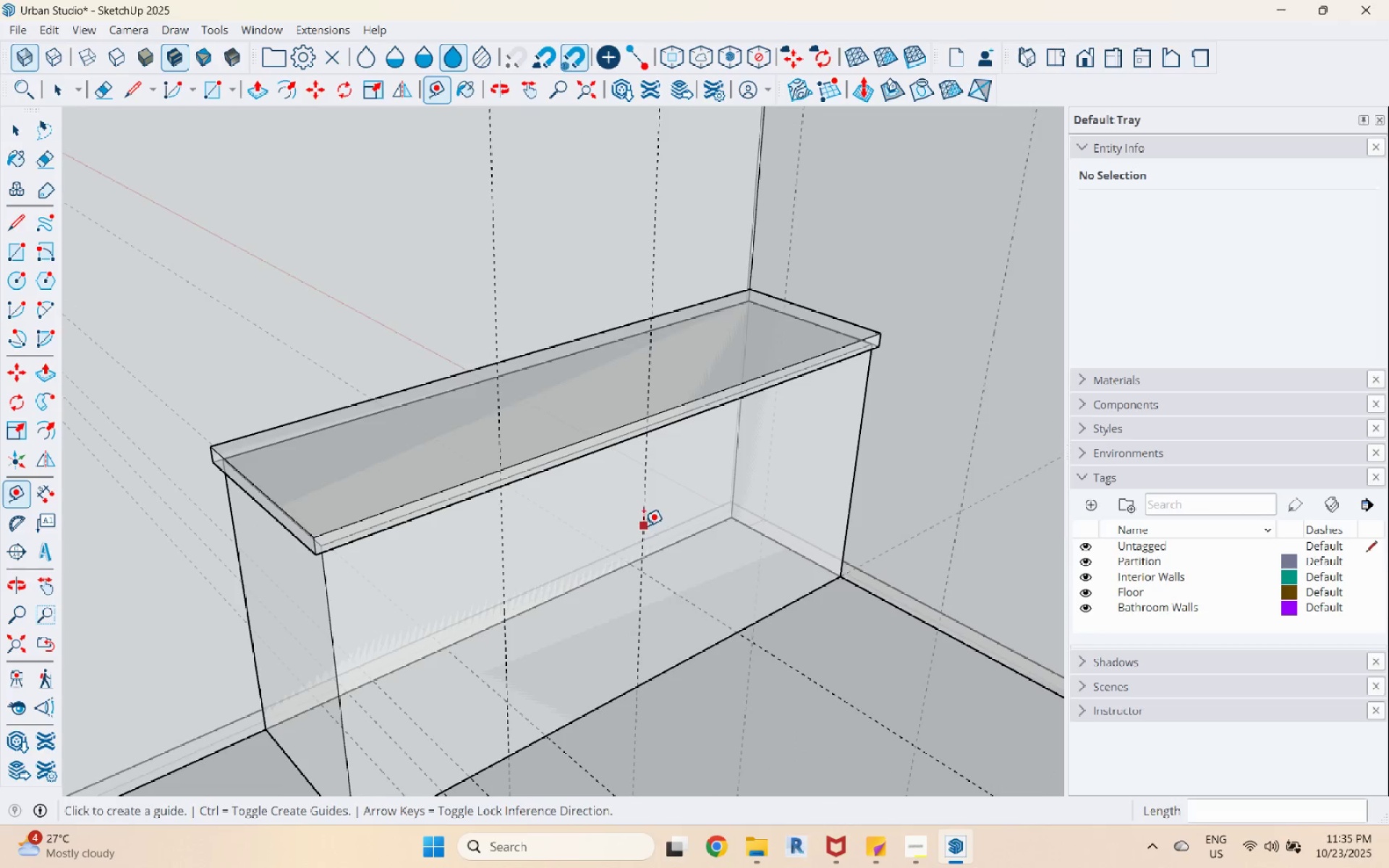 
left_click([644, 526])
 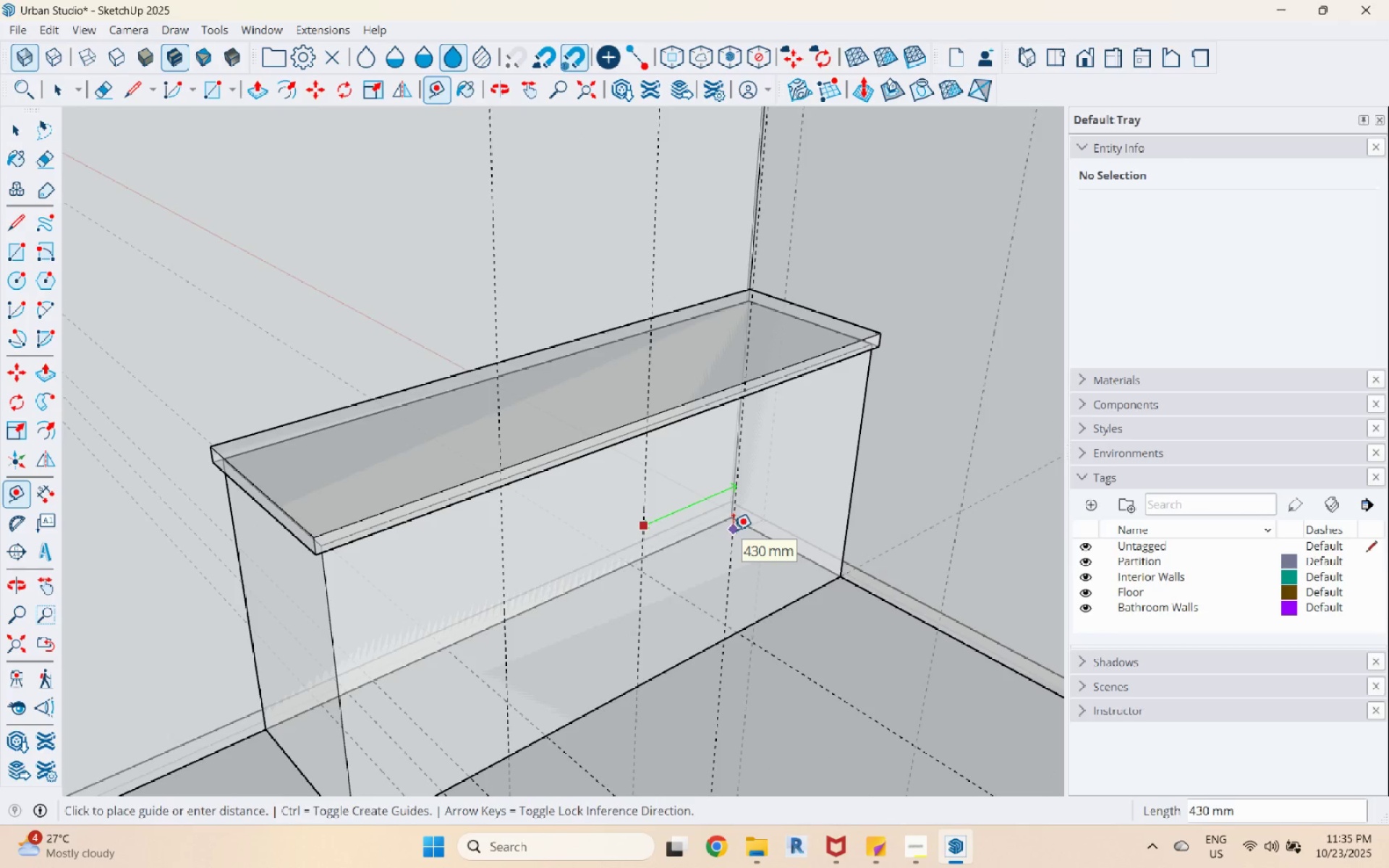 
key(Numpad5)
 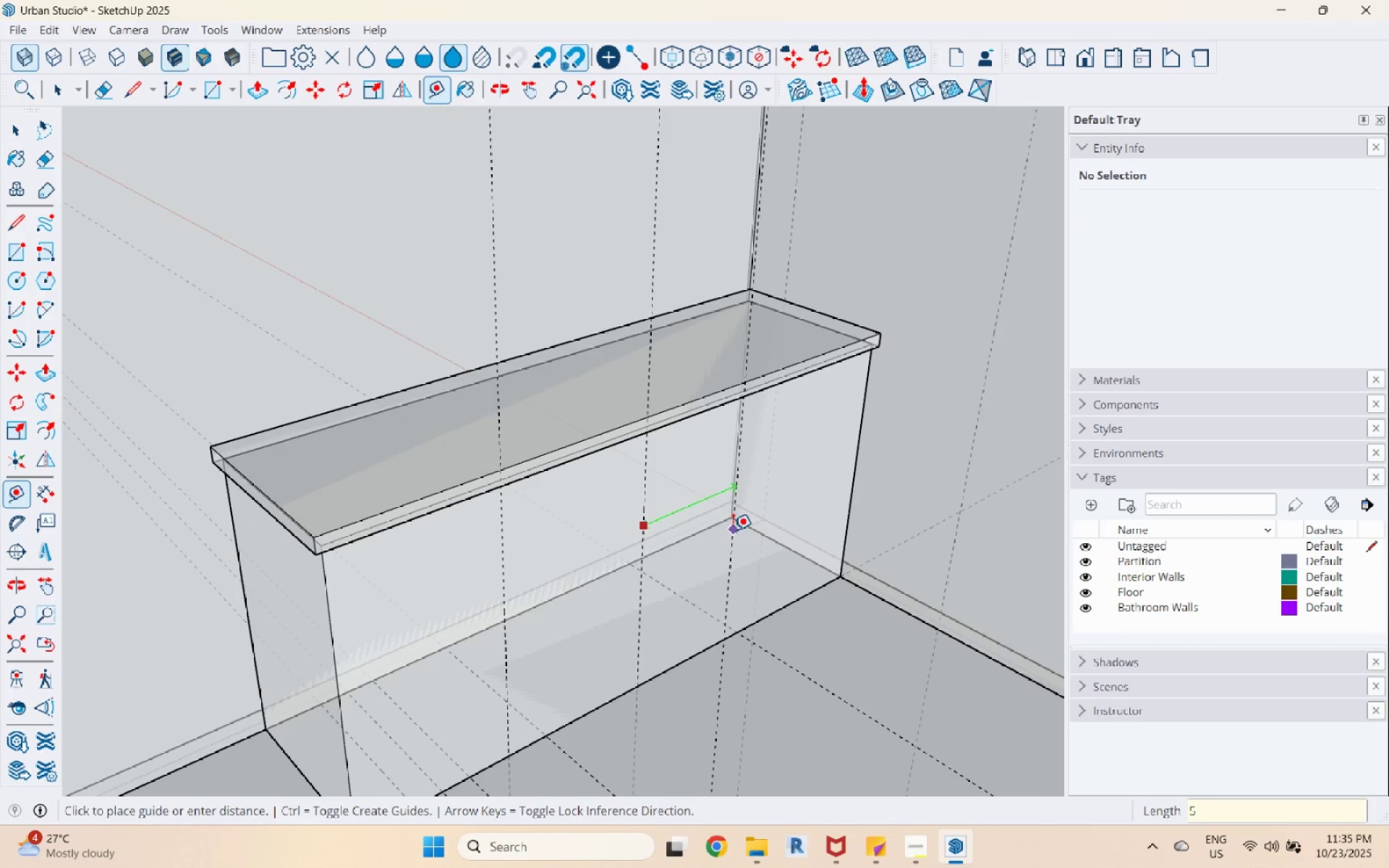 
key(Numpad5)
 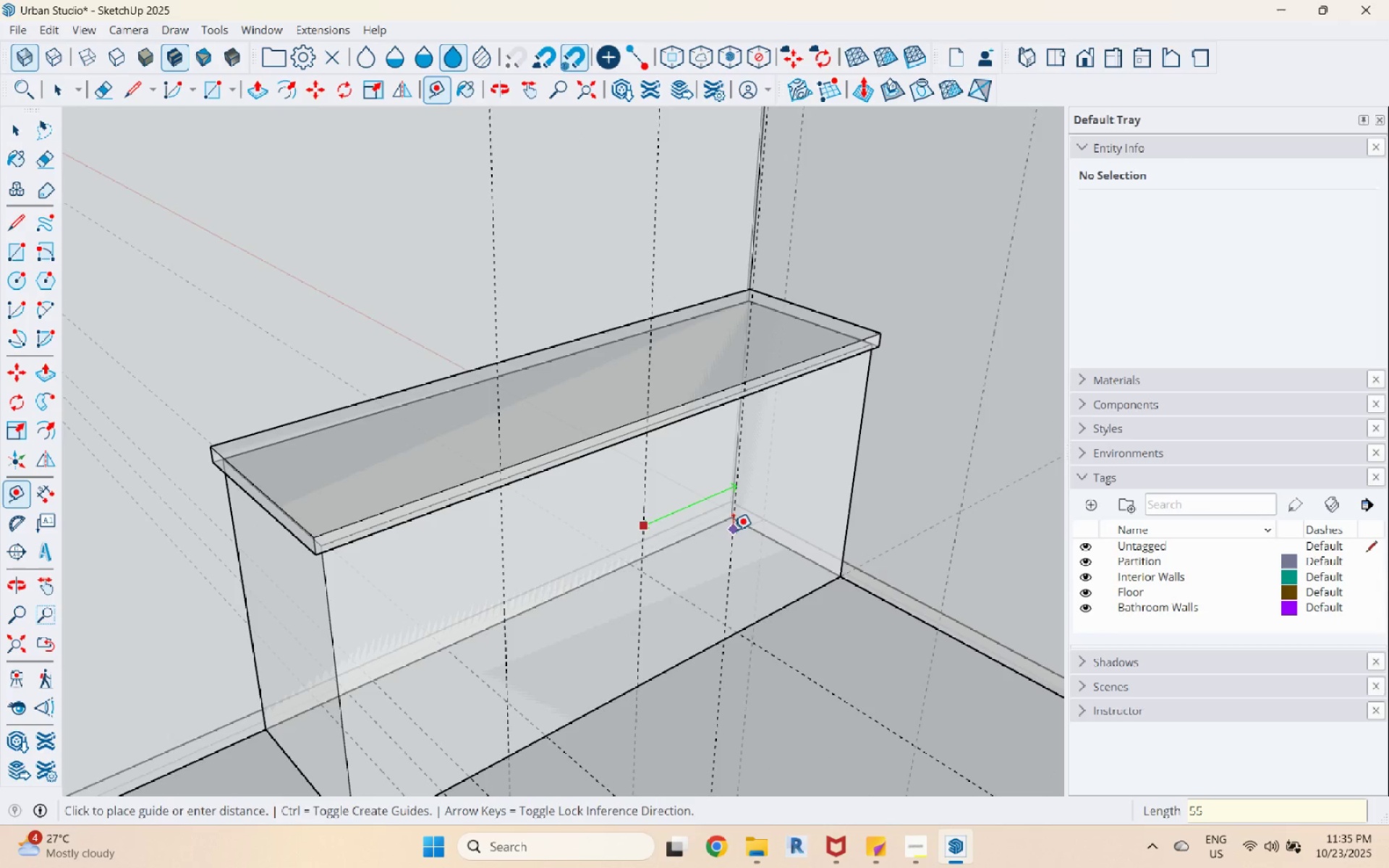 
key(Numpad0)
 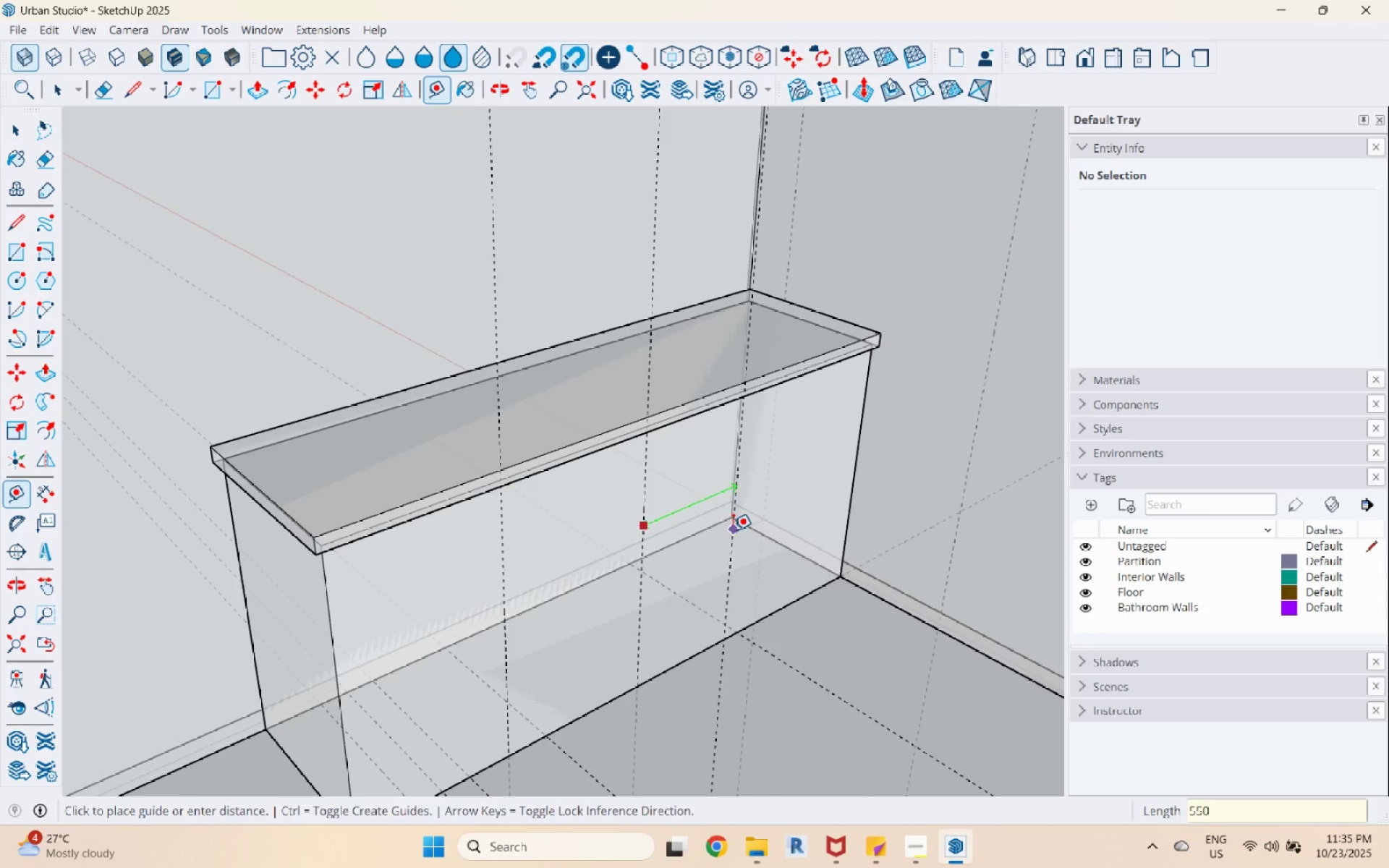 
key(Enter)
 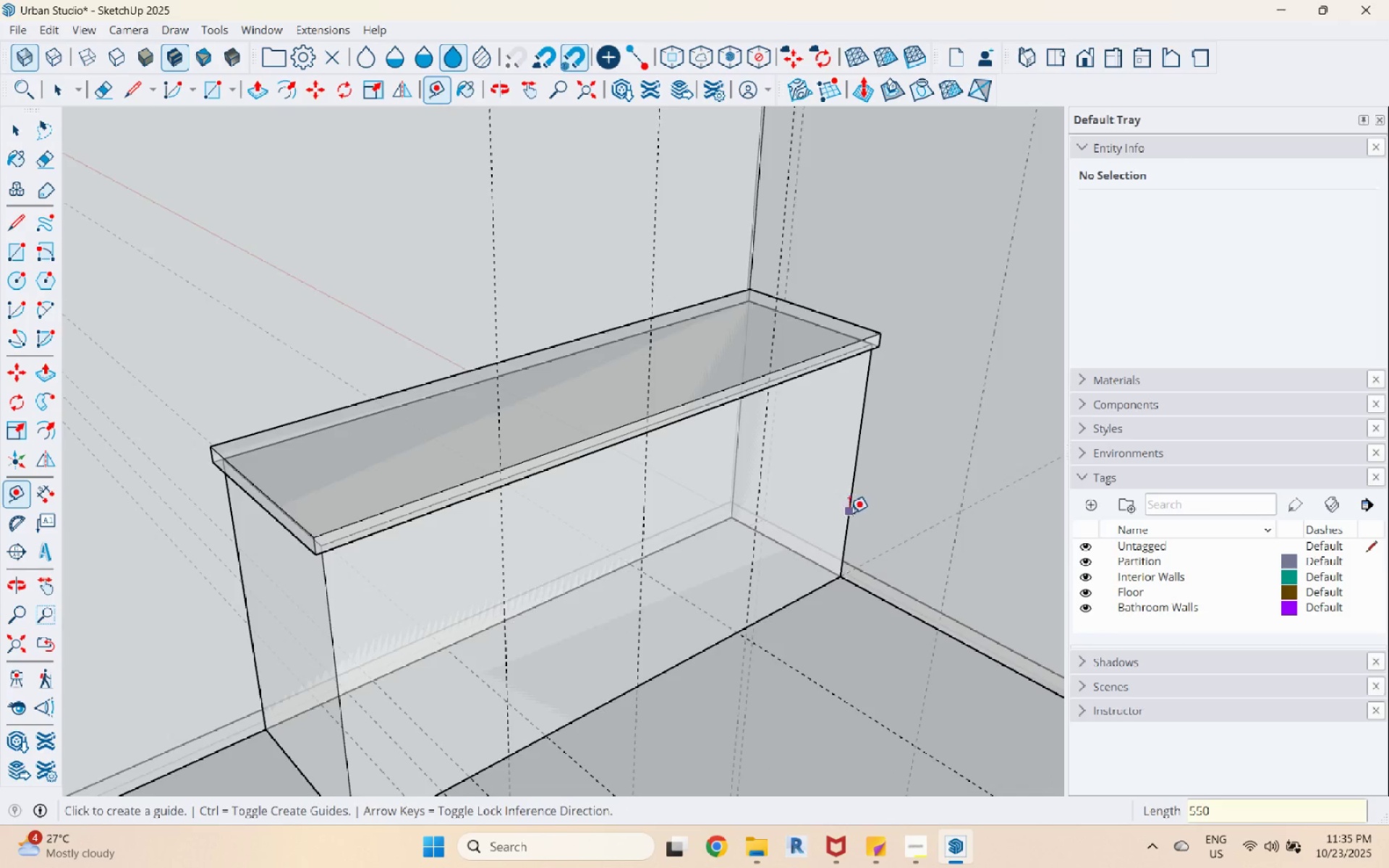 
key(Space)
 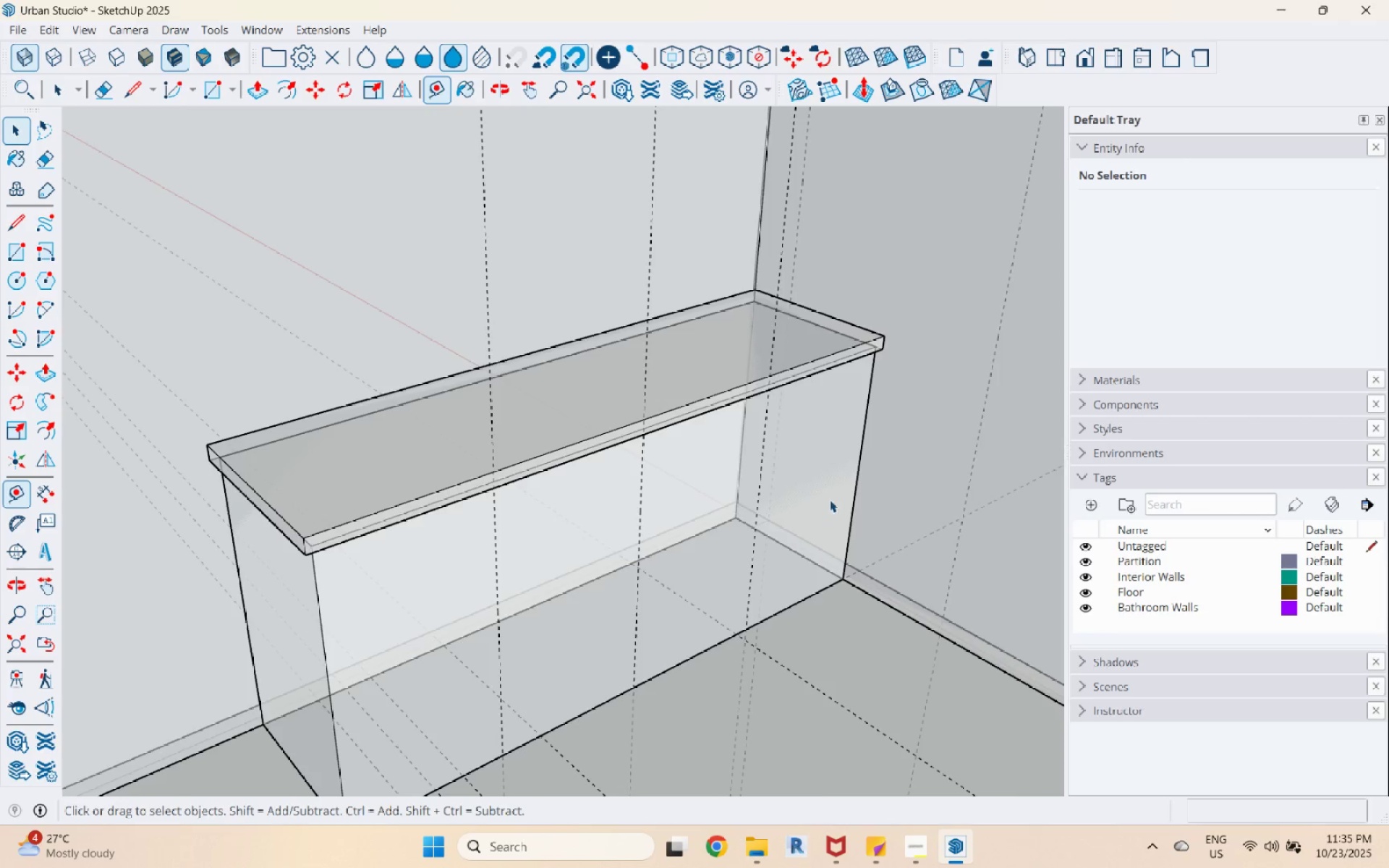 
scroll: coordinate [829, 487], scroll_direction: down, amount: 5.0
 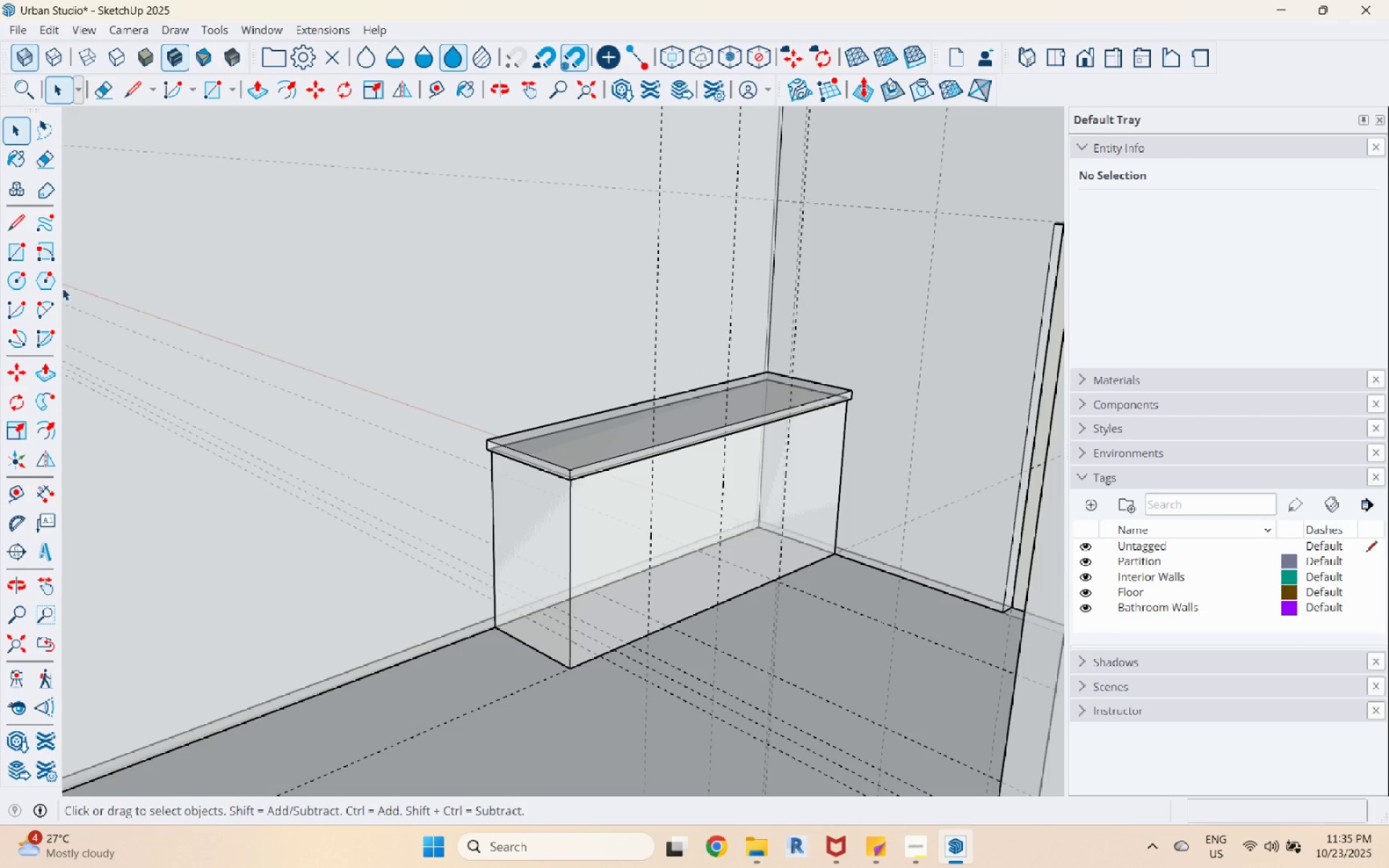 
left_click([25, 256])
 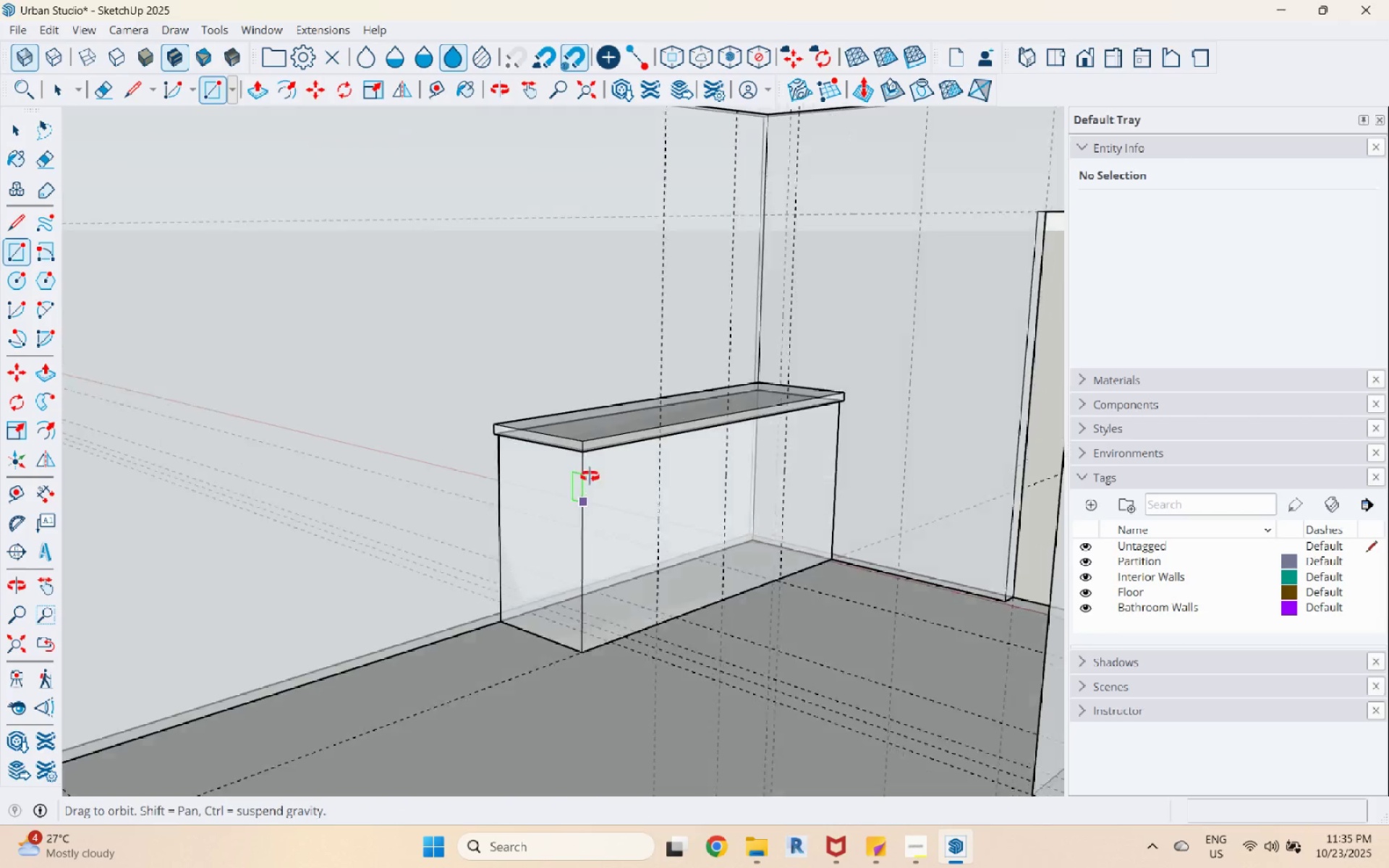 
scroll: coordinate [570, 457], scroll_direction: up, amount: 38.0
 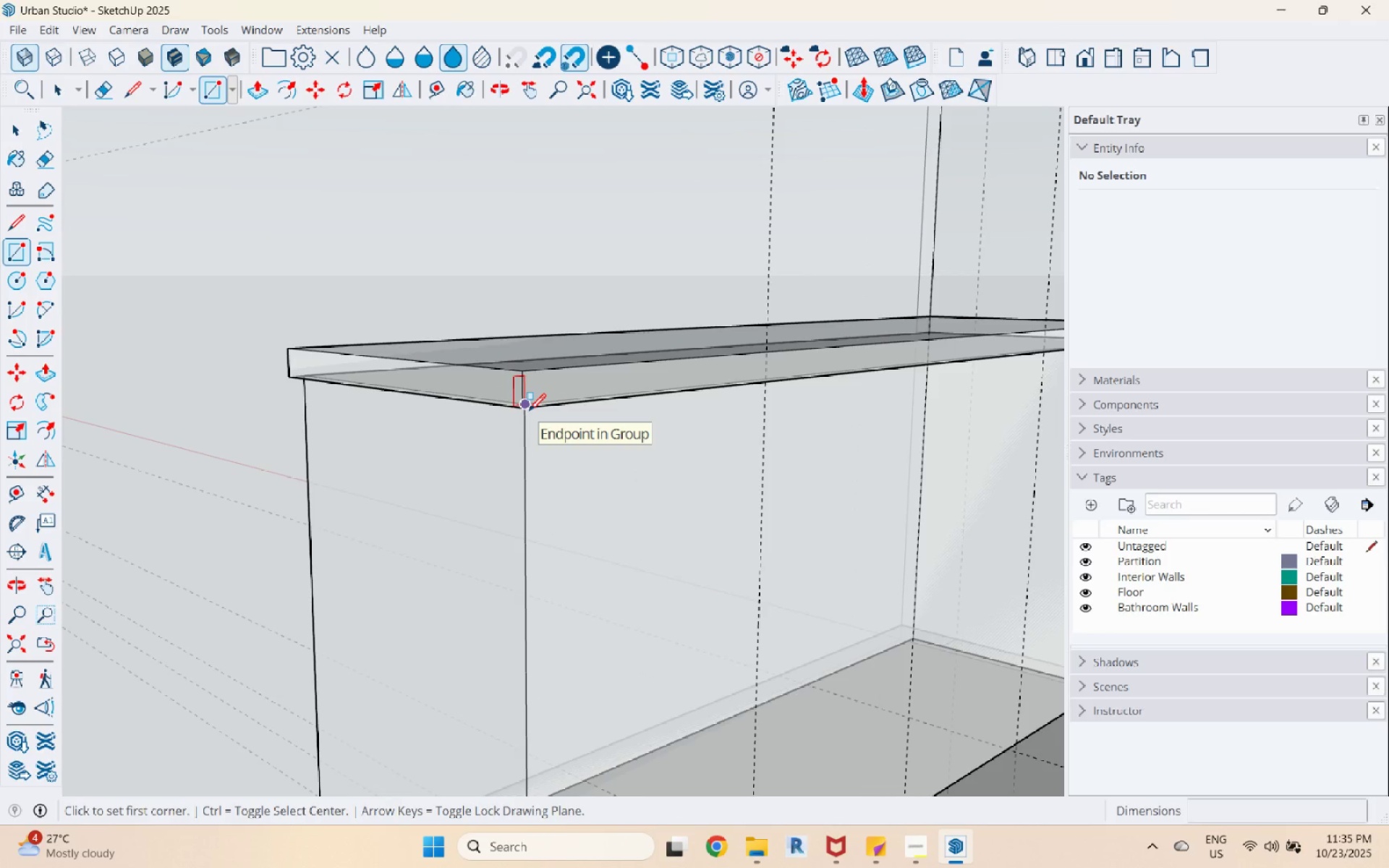 
left_click([529, 412])
 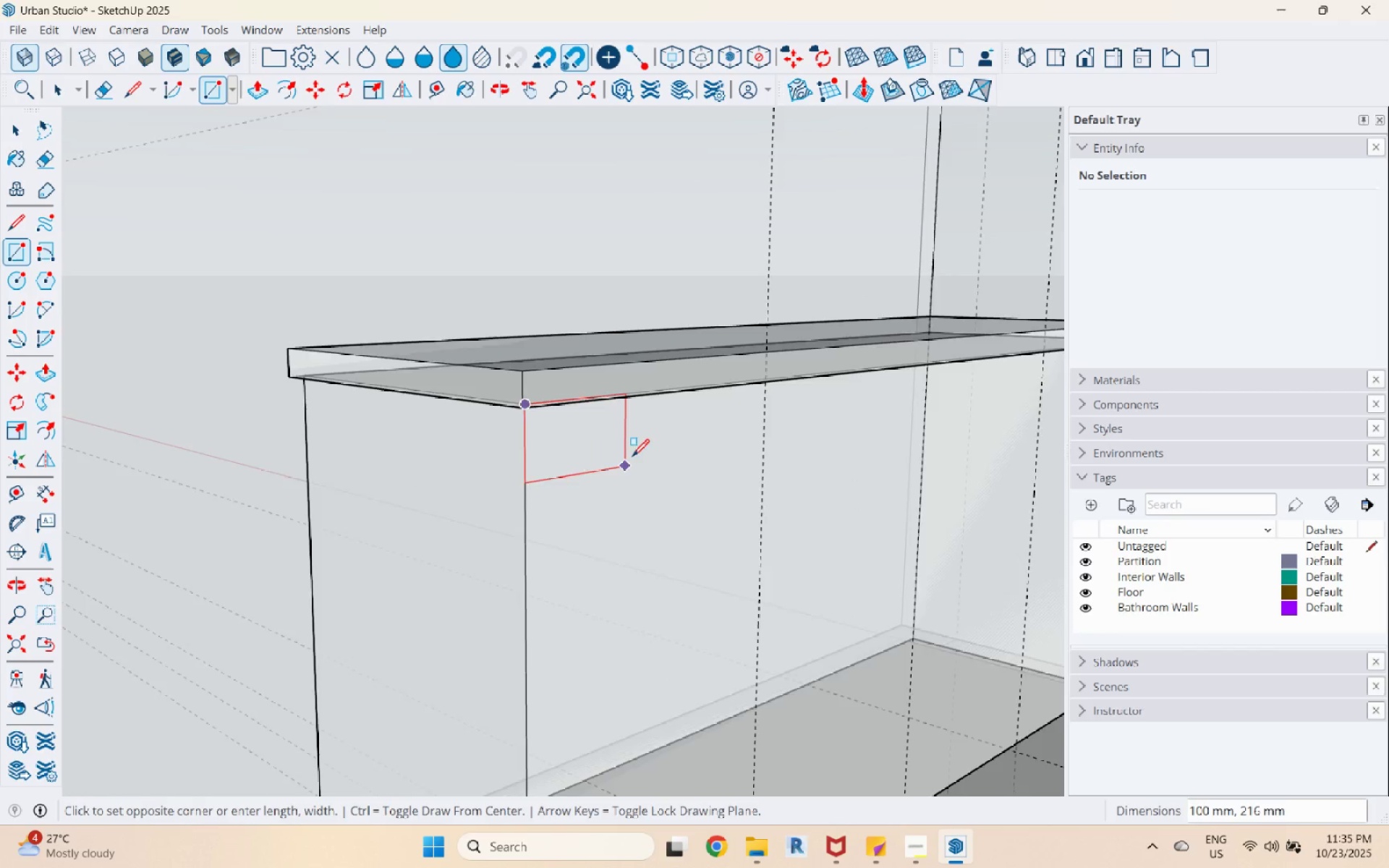 
scroll: coordinate [655, 437], scroll_direction: down, amount: 6.0
 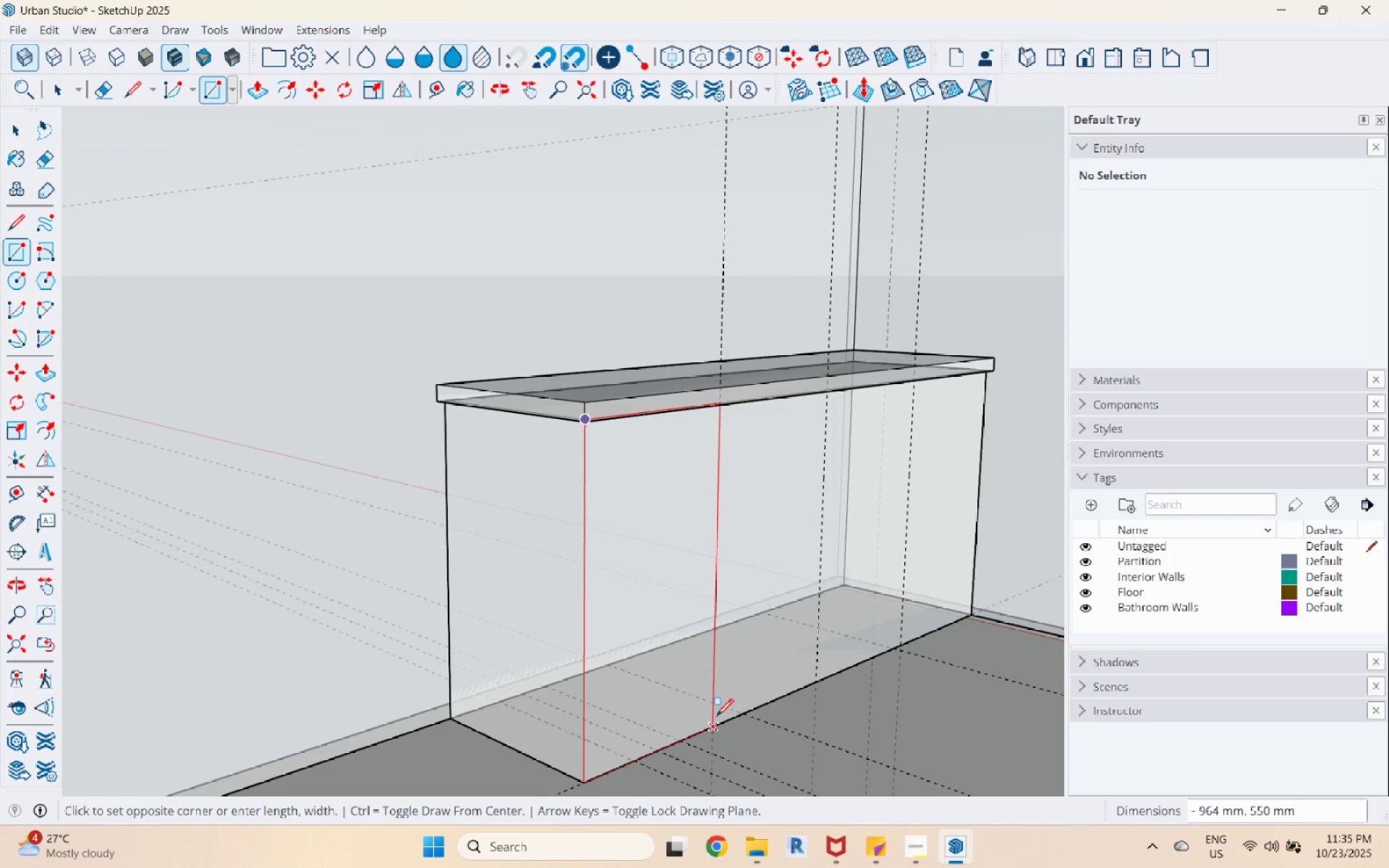 
left_click([716, 719])
 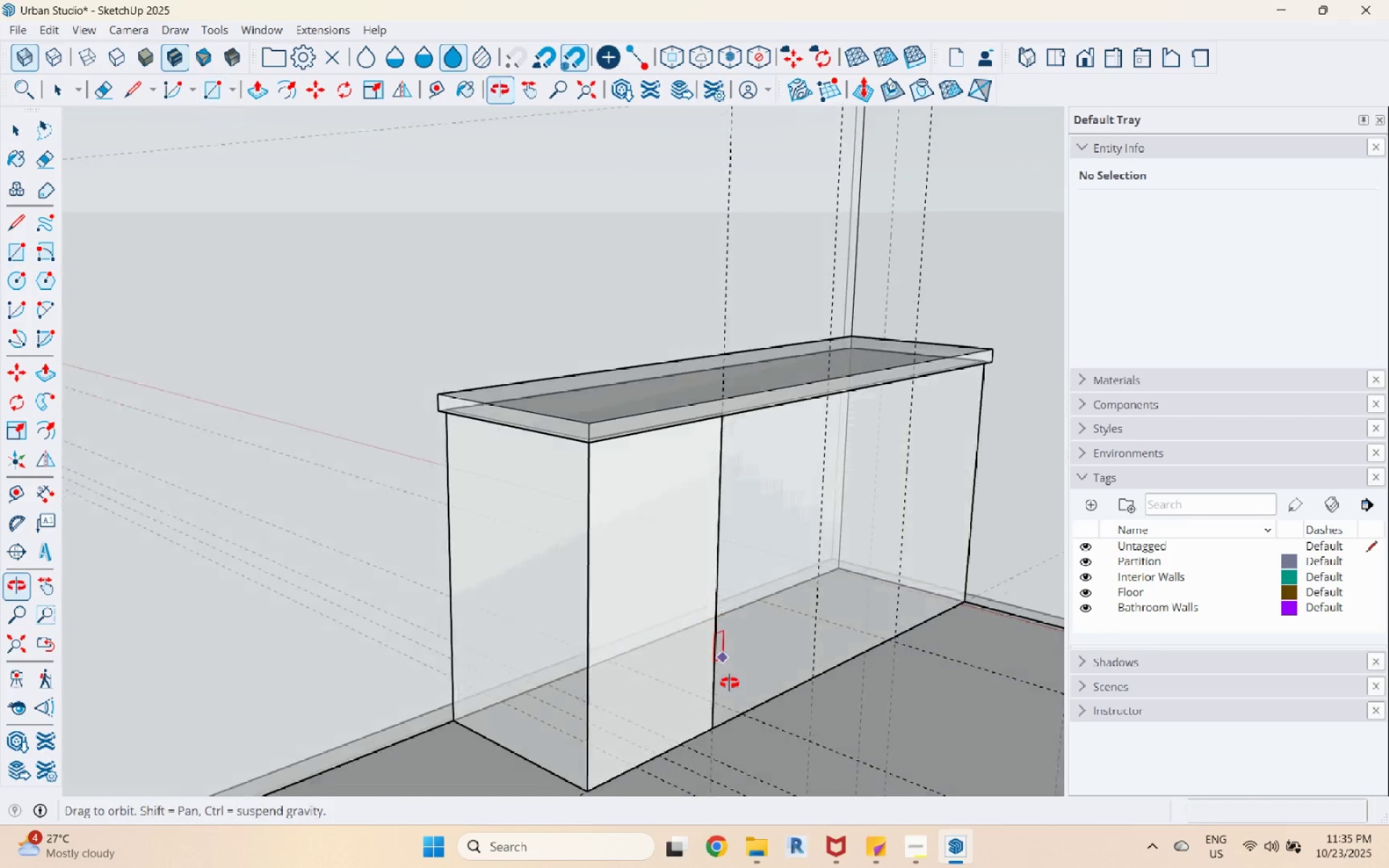 
key(Space)
 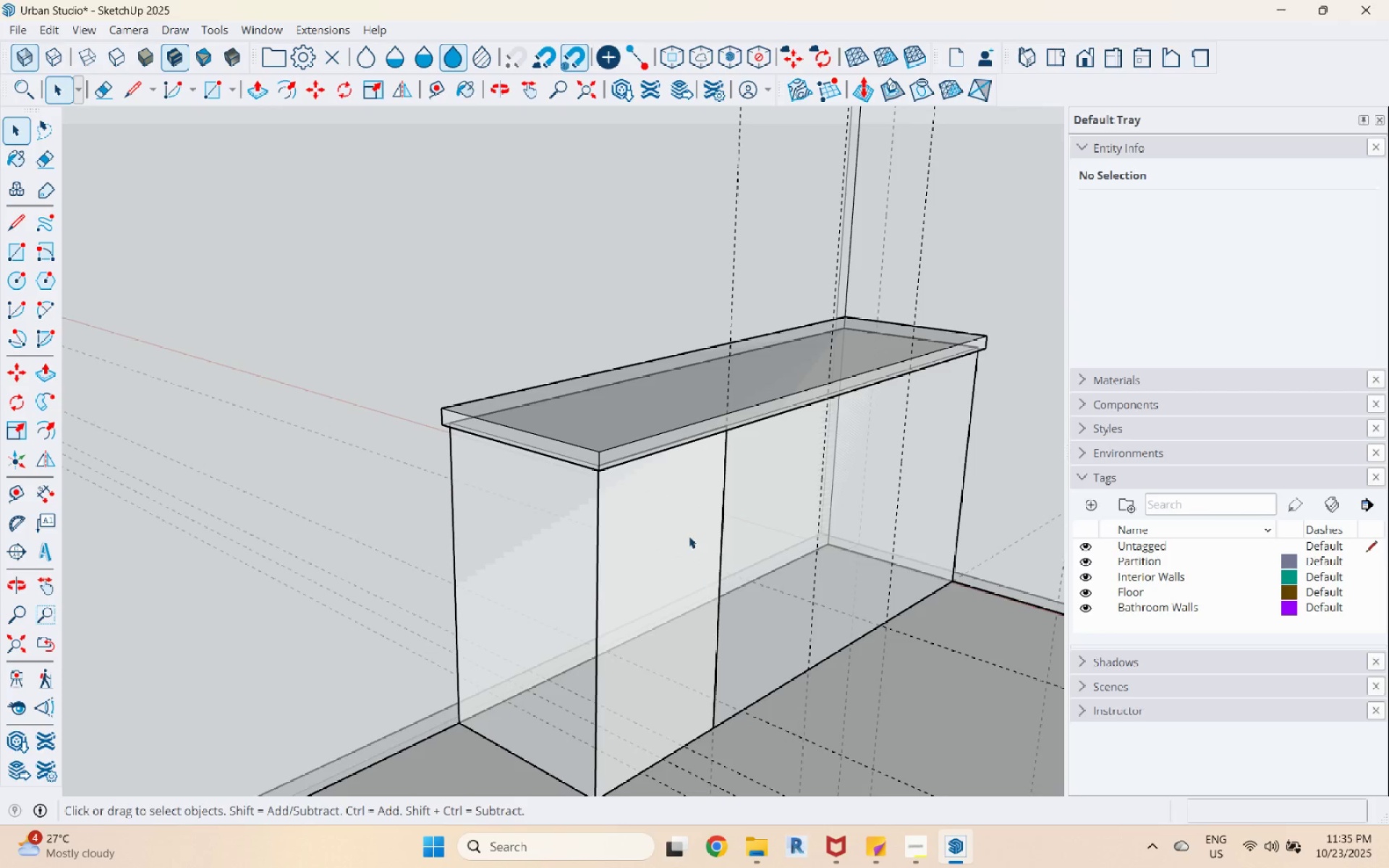 
left_click([689, 536])
 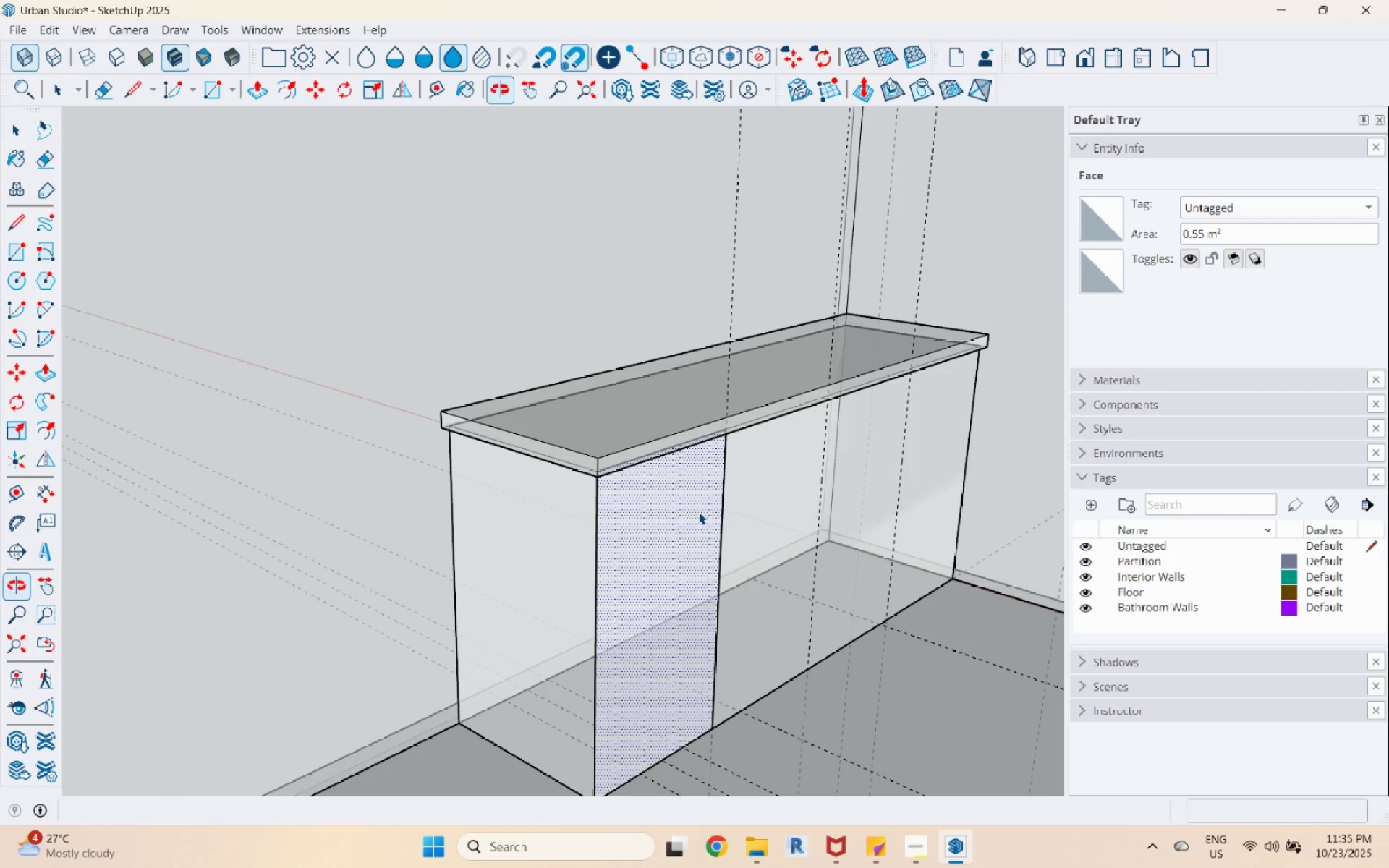 
left_click([773, 505])
 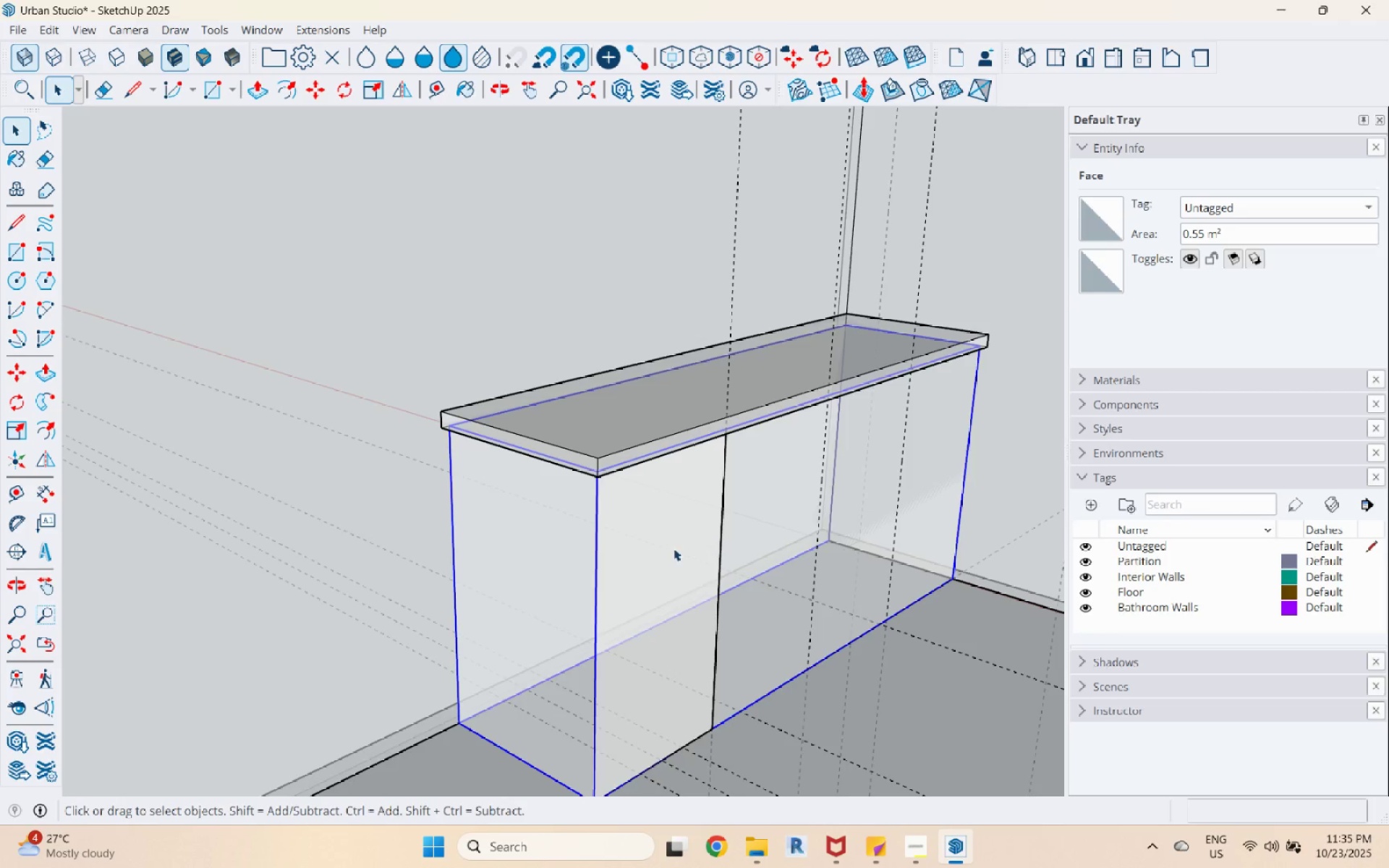 
scroll: coordinate [671, 548], scroll_direction: up, amount: 4.0
 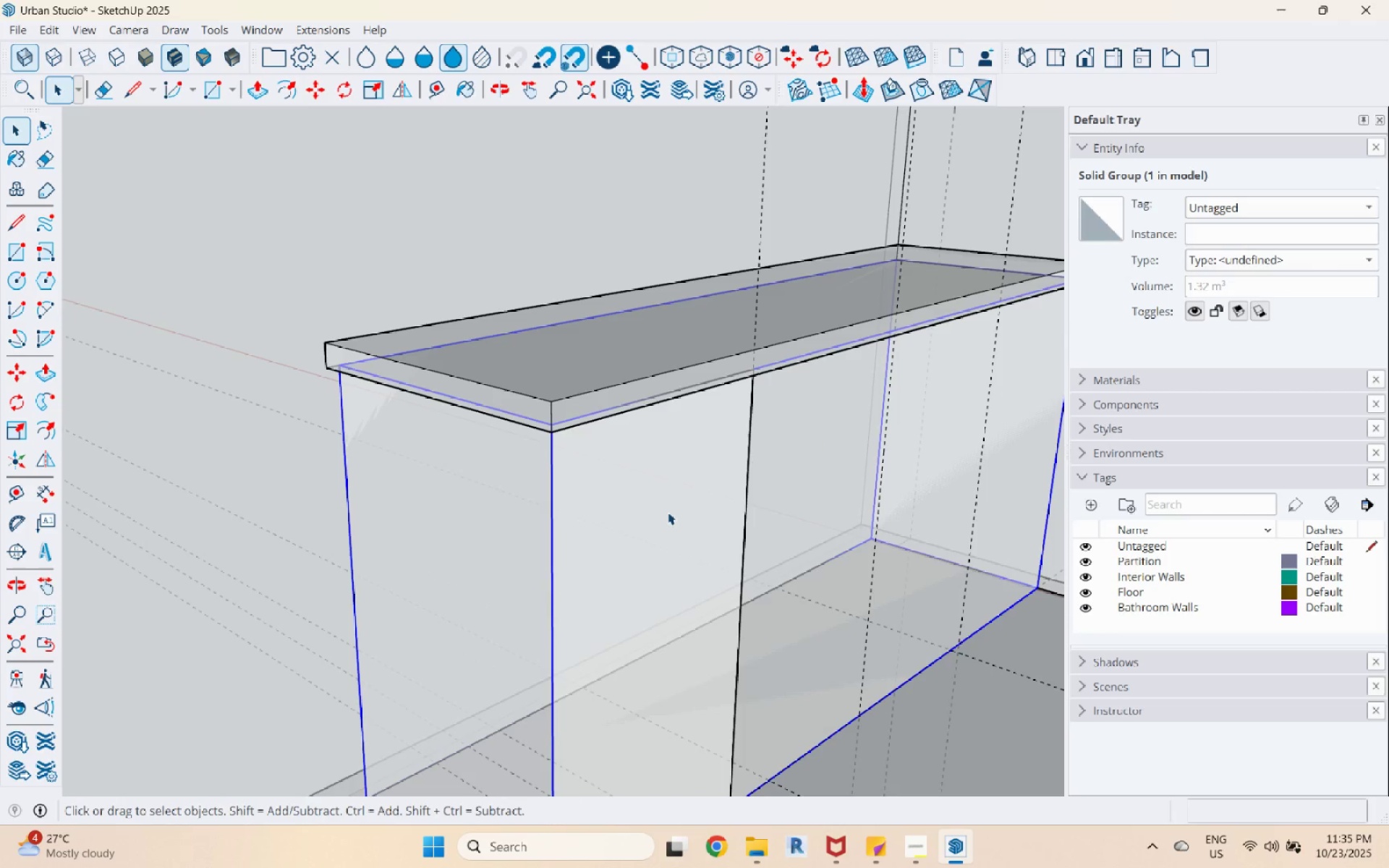 
left_click([668, 510])
 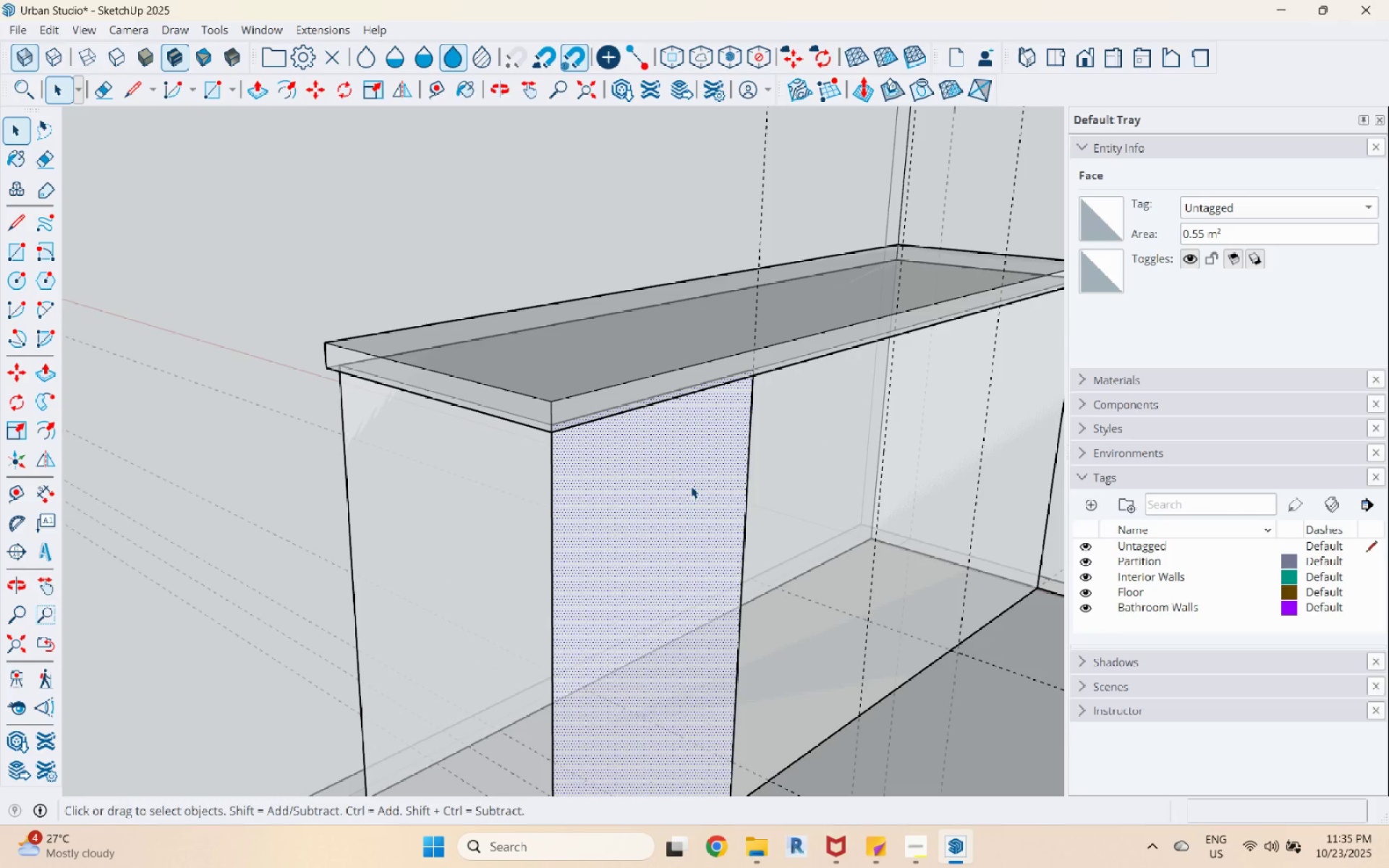 
key(P)
 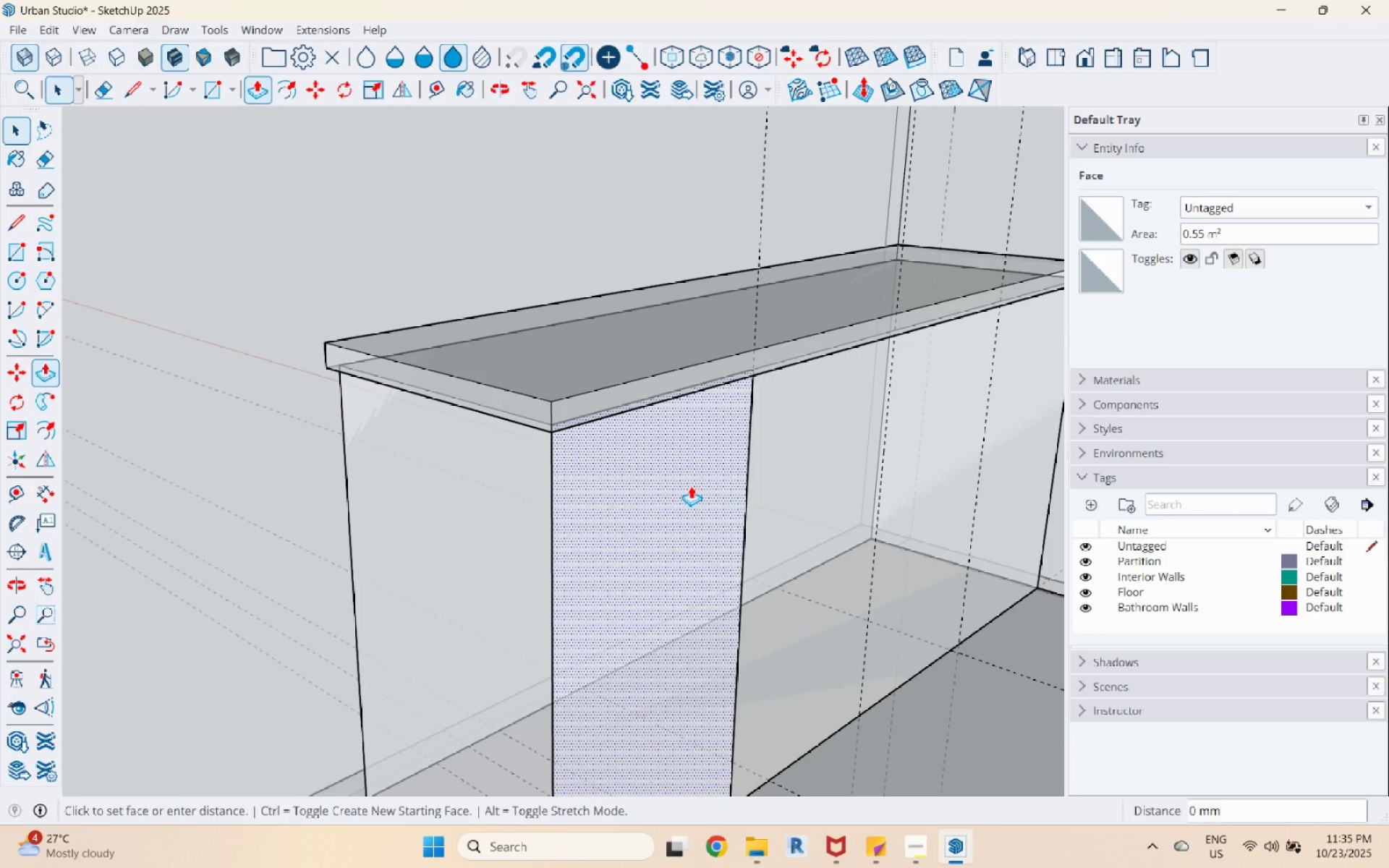 
left_click([691, 486])
 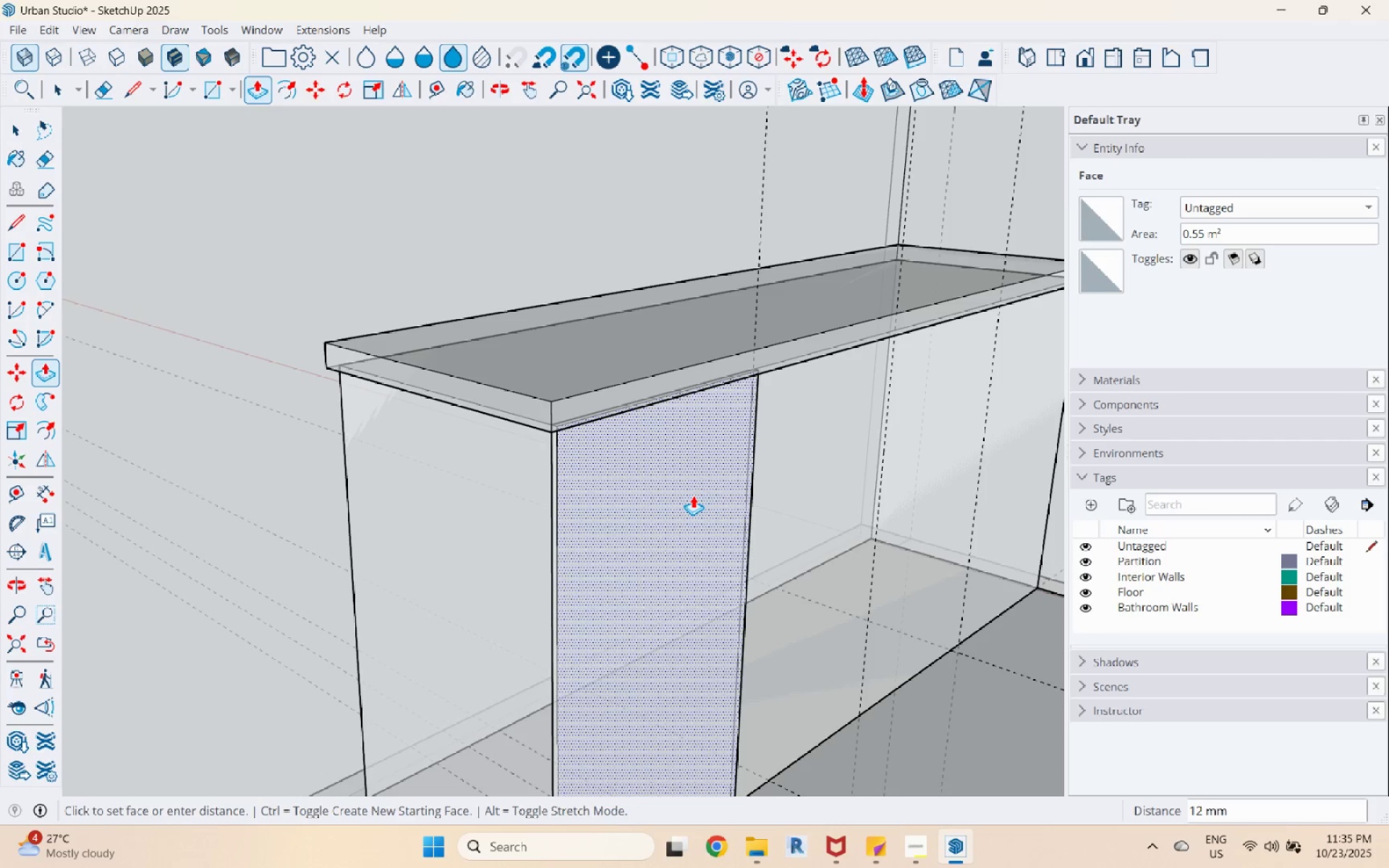 
left_click([693, 495])
 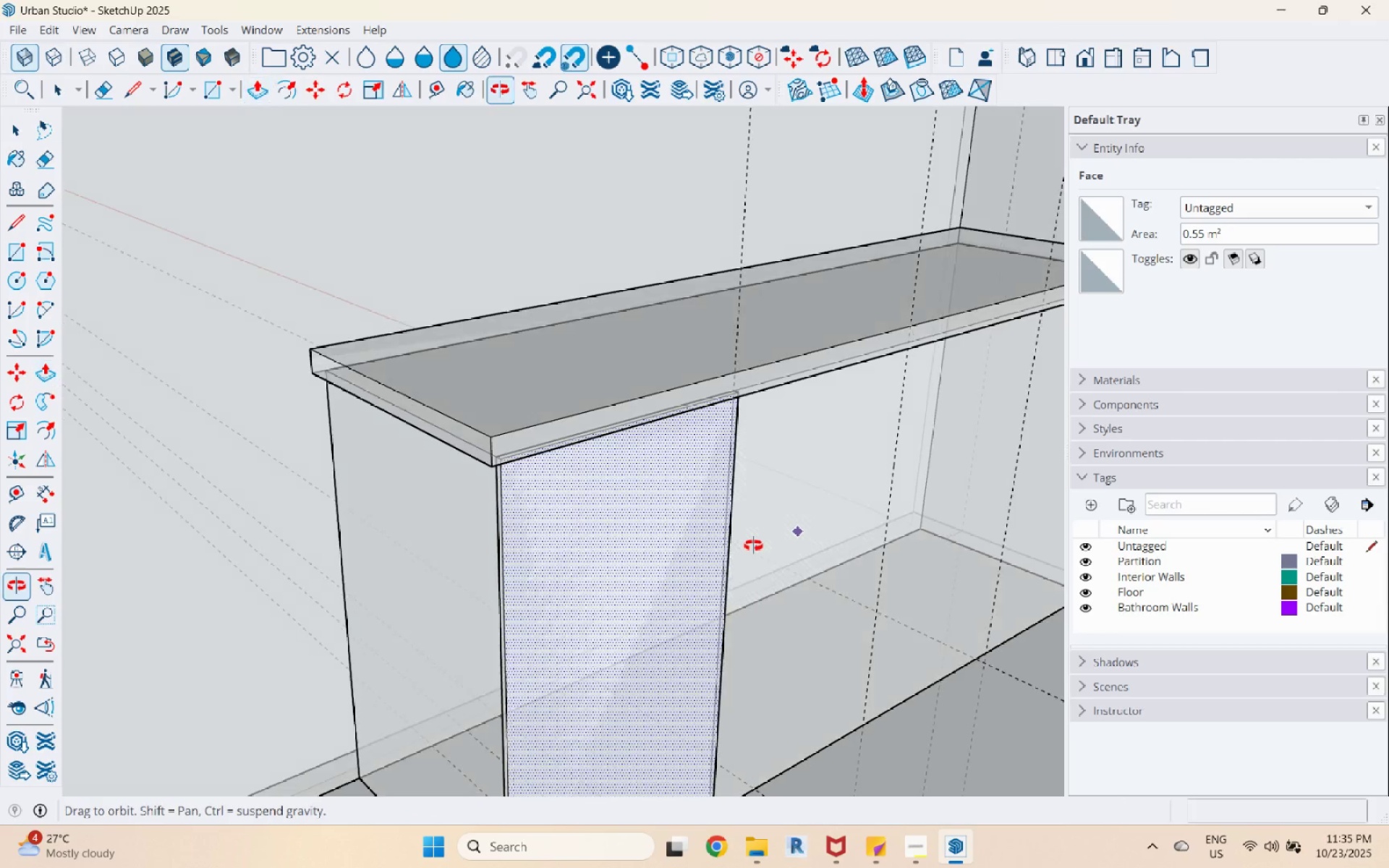 
key(Space)
 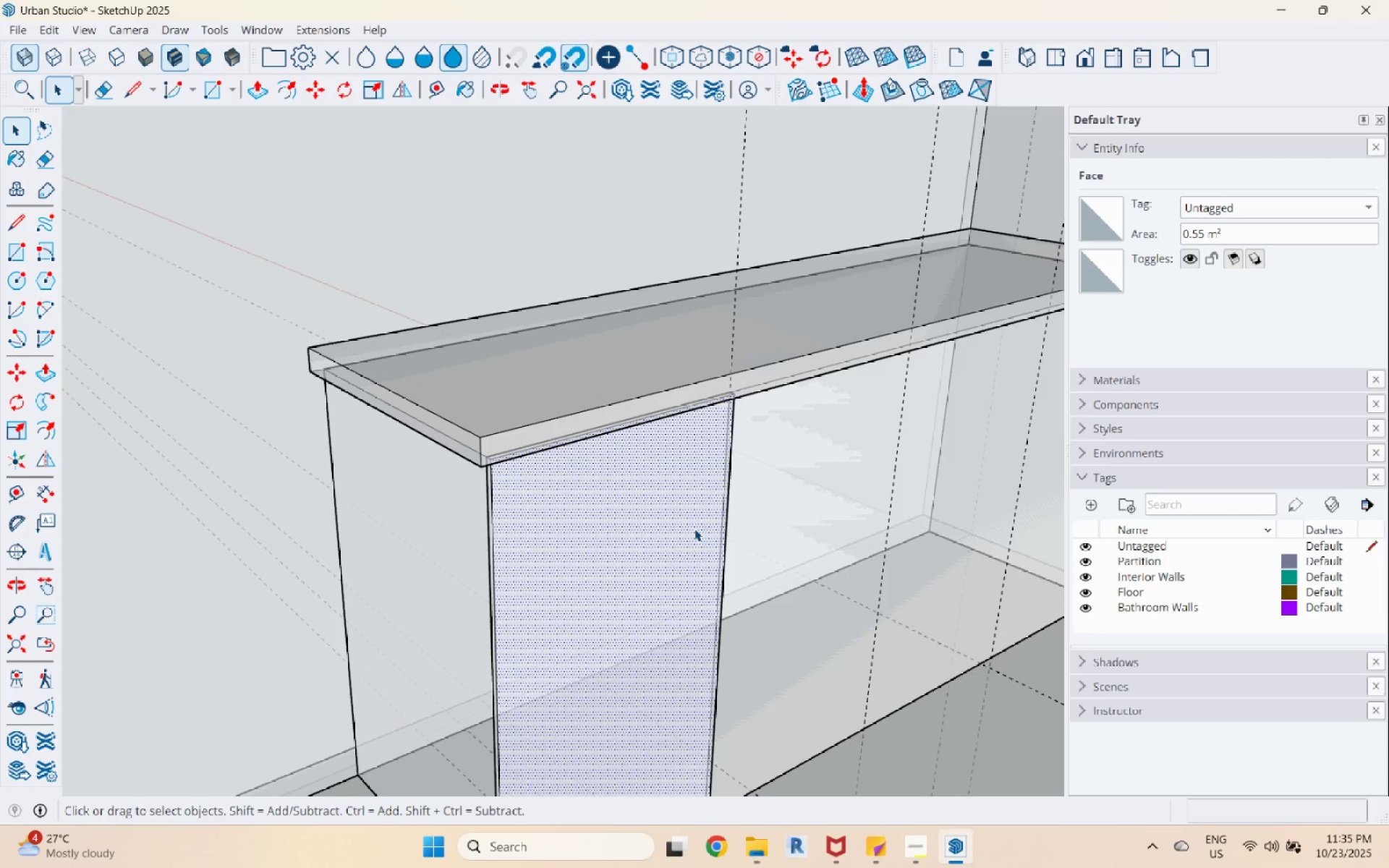 
key(Escape)
 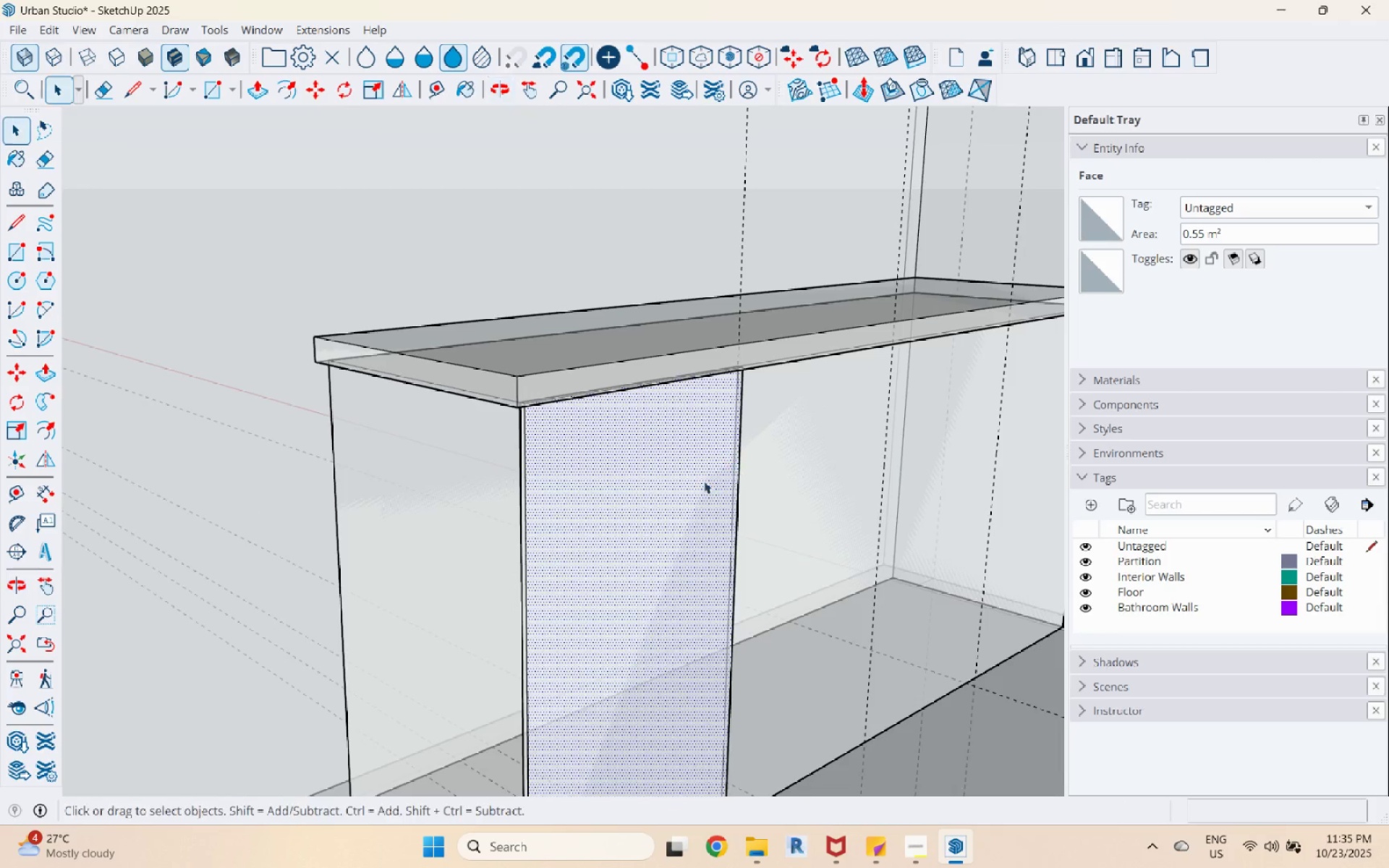 
double_click([704, 481])
 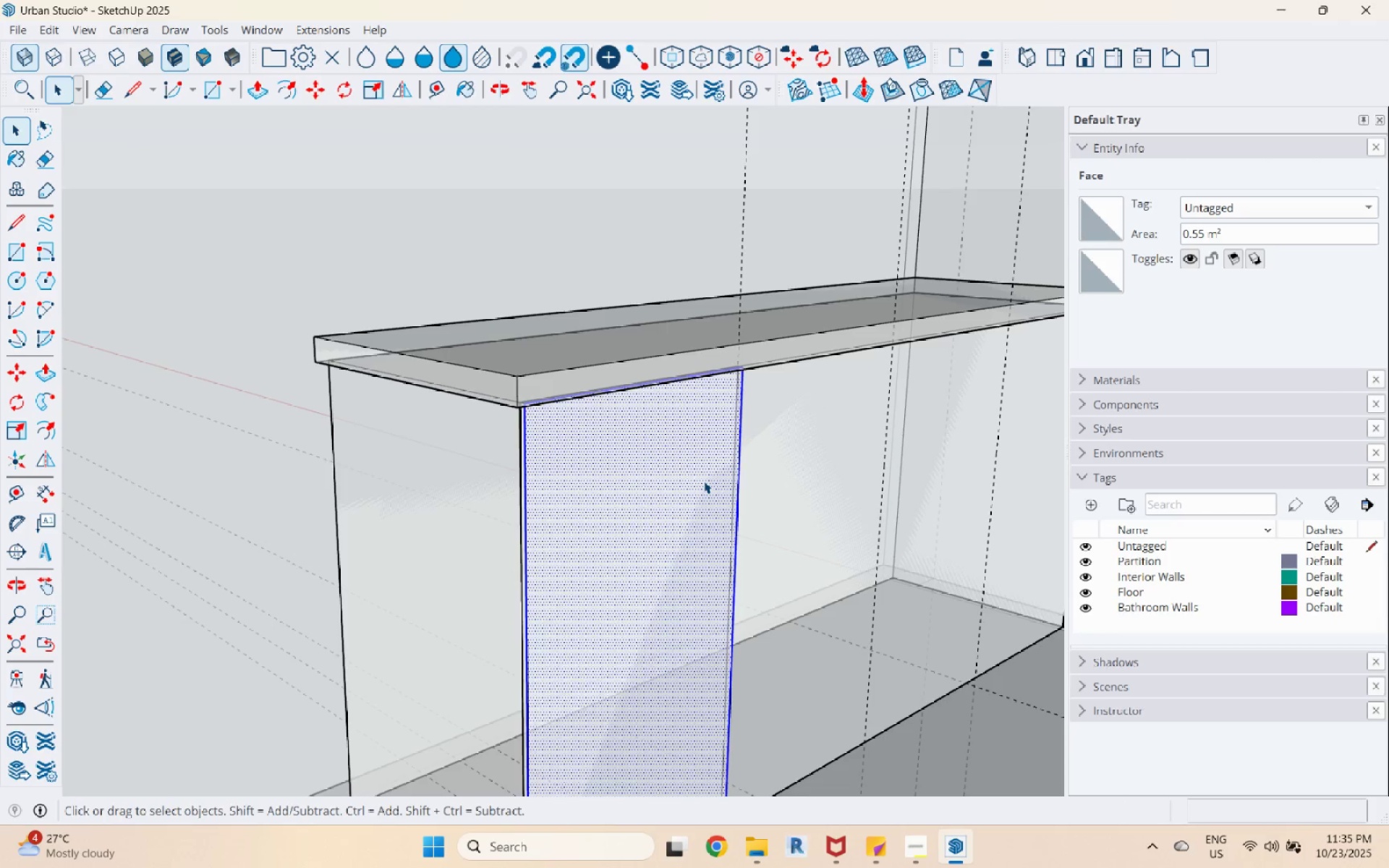 
triple_click([704, 481])
 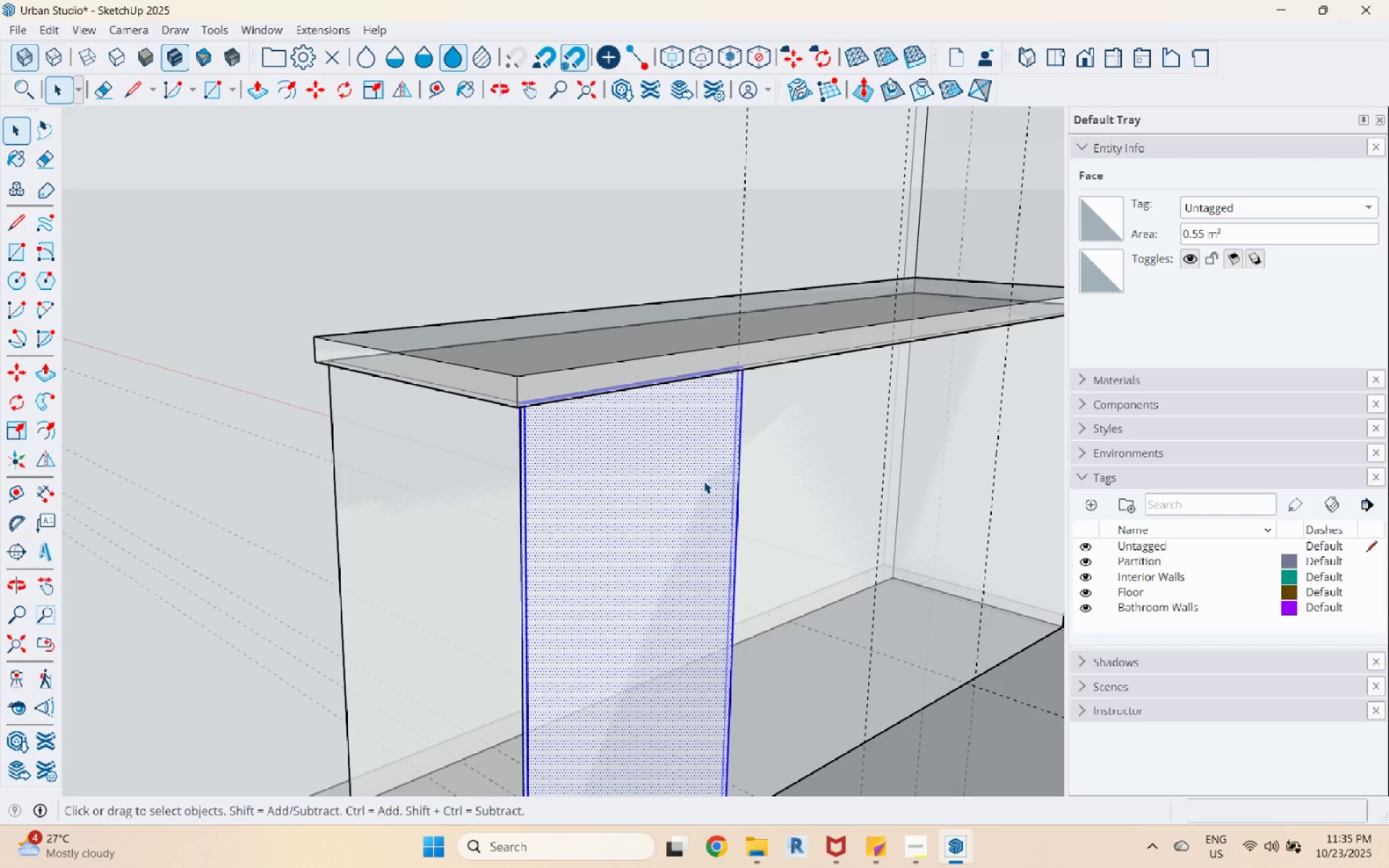 
right_click([704, 481])
 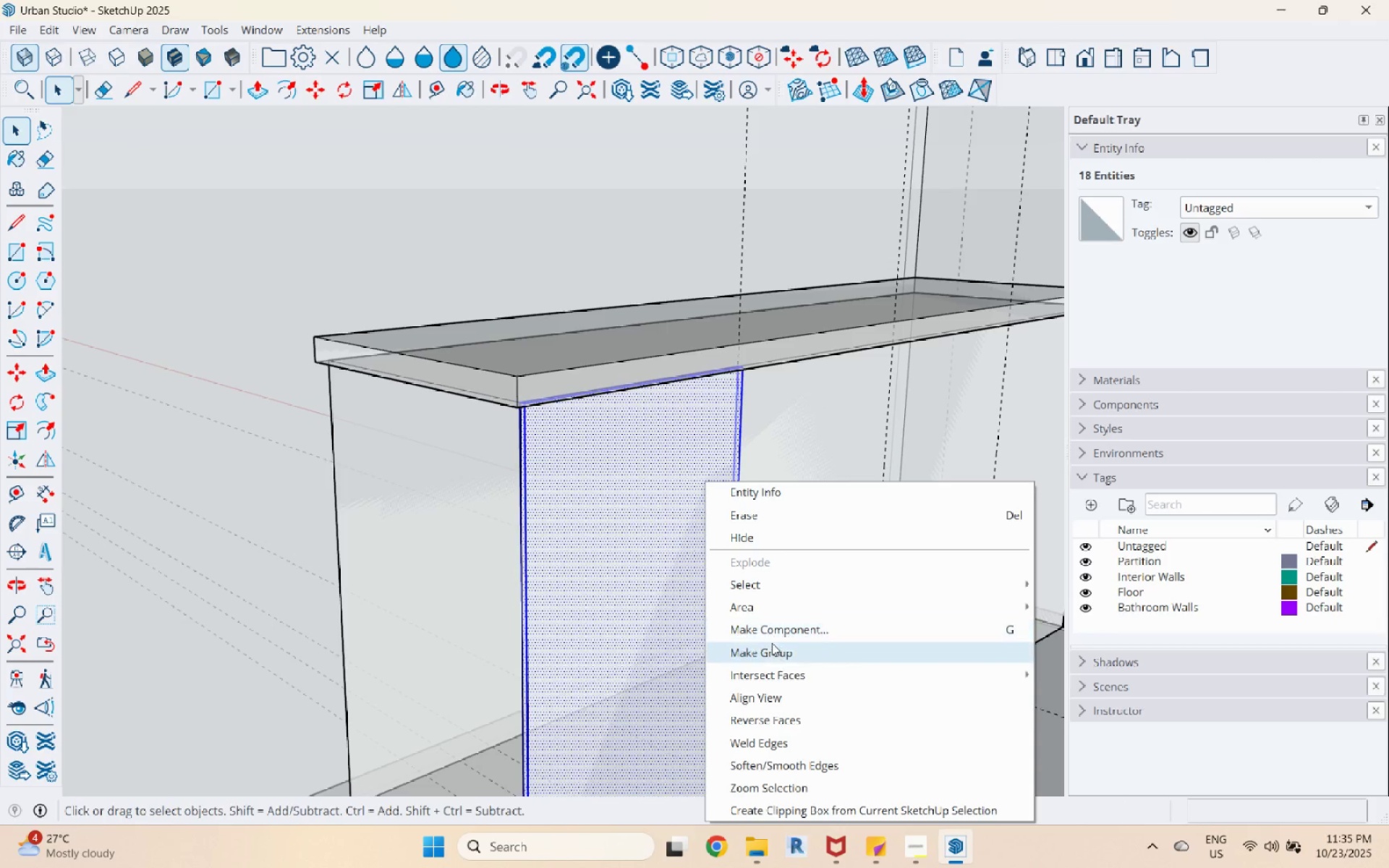 
left_click([772, 646])
 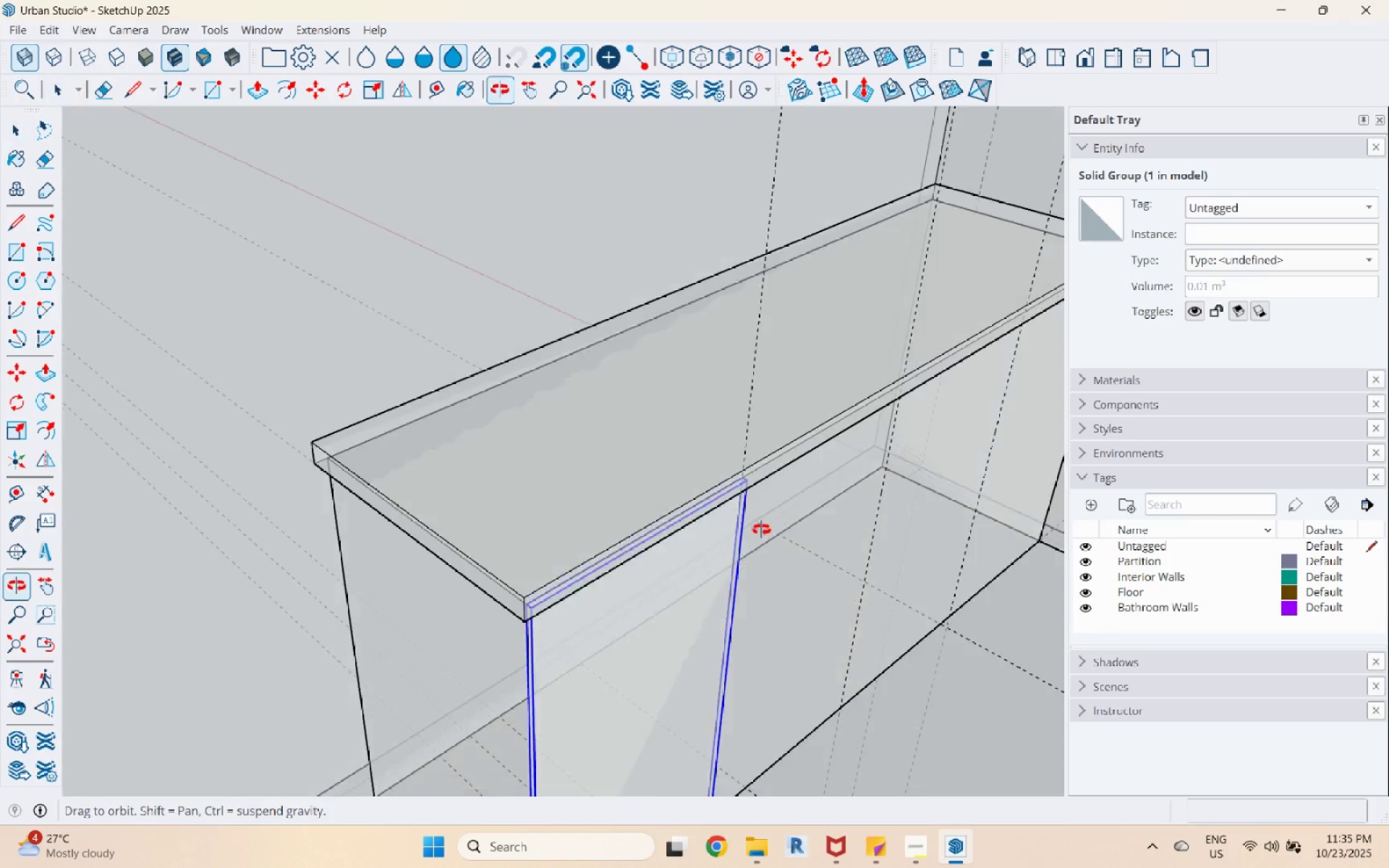 
scroll: coordinate [718, 461], scroll_direction: down, amount: 11.0
 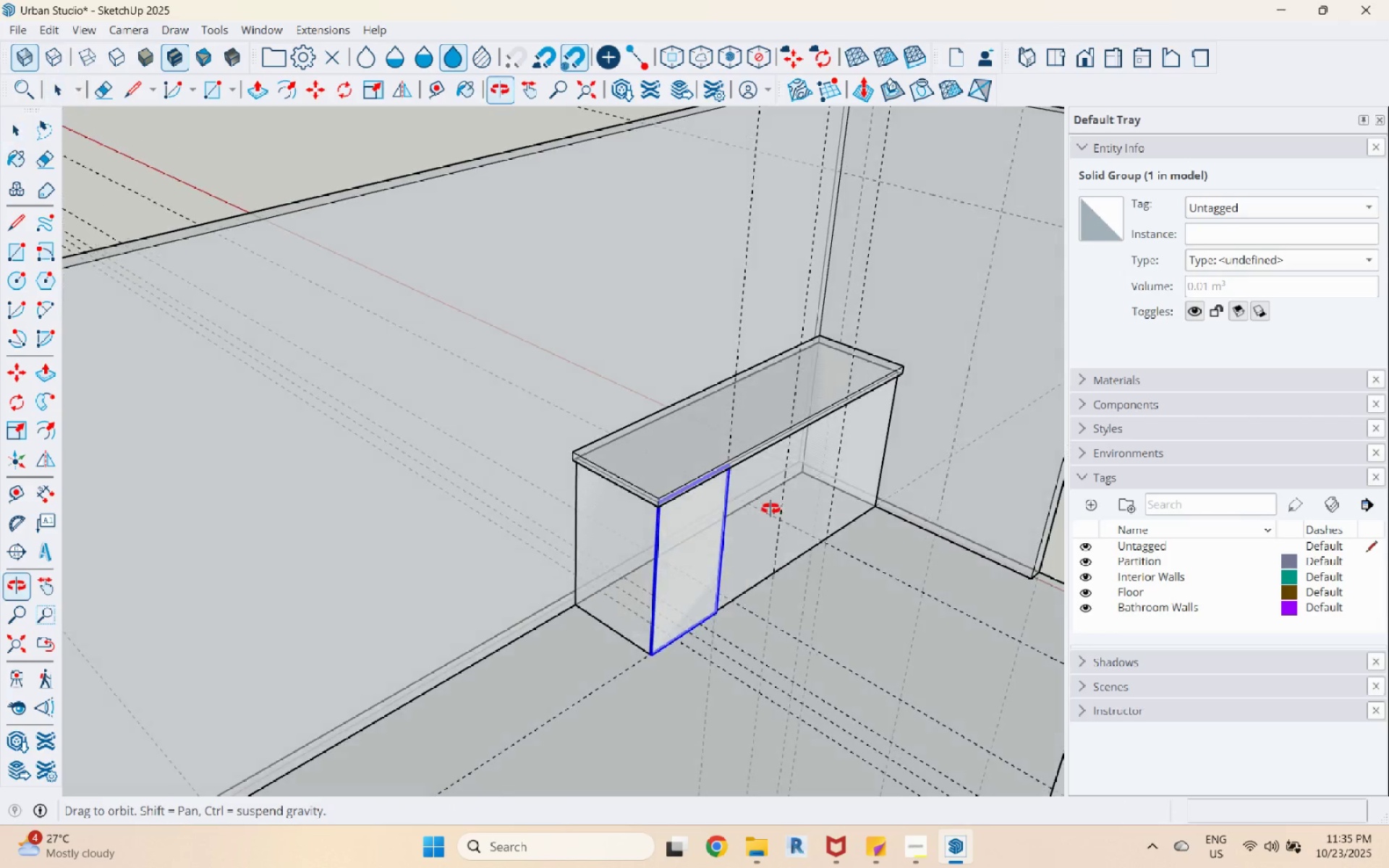 
scroll: coordinate [696, 558], scroll_direction: up, amount: 10.0
 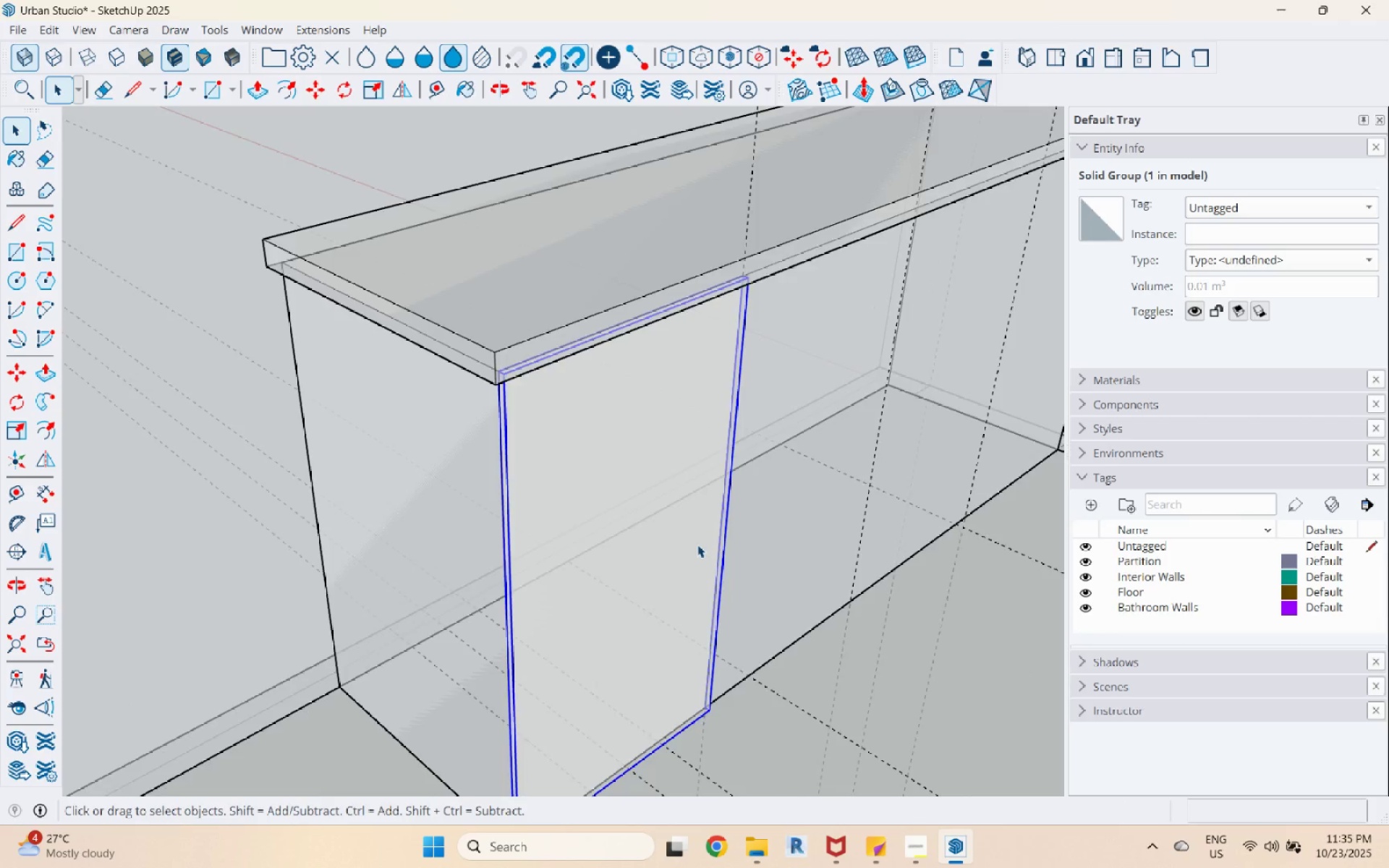 
double_click([697, 545])
 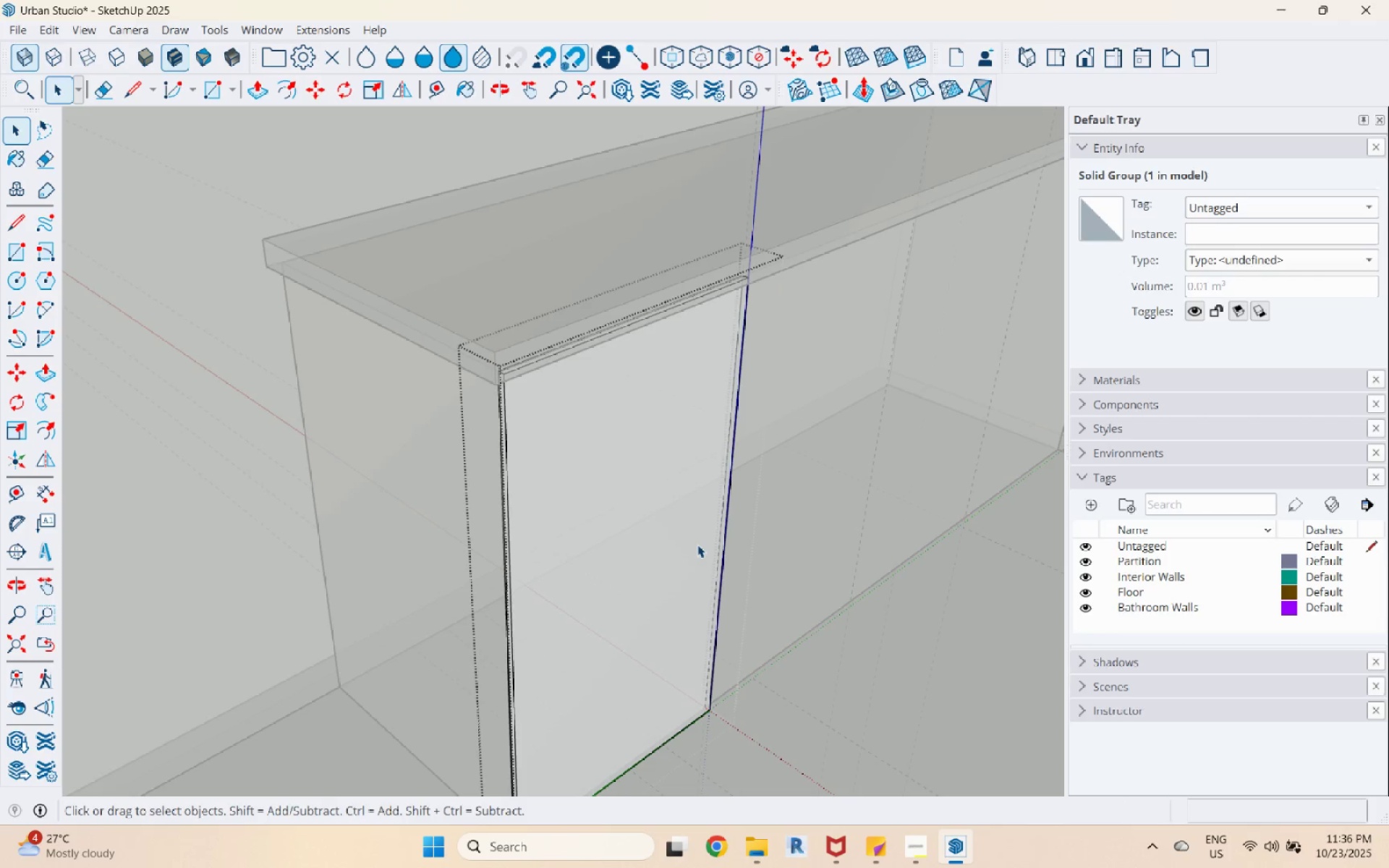 
key(Escape)
 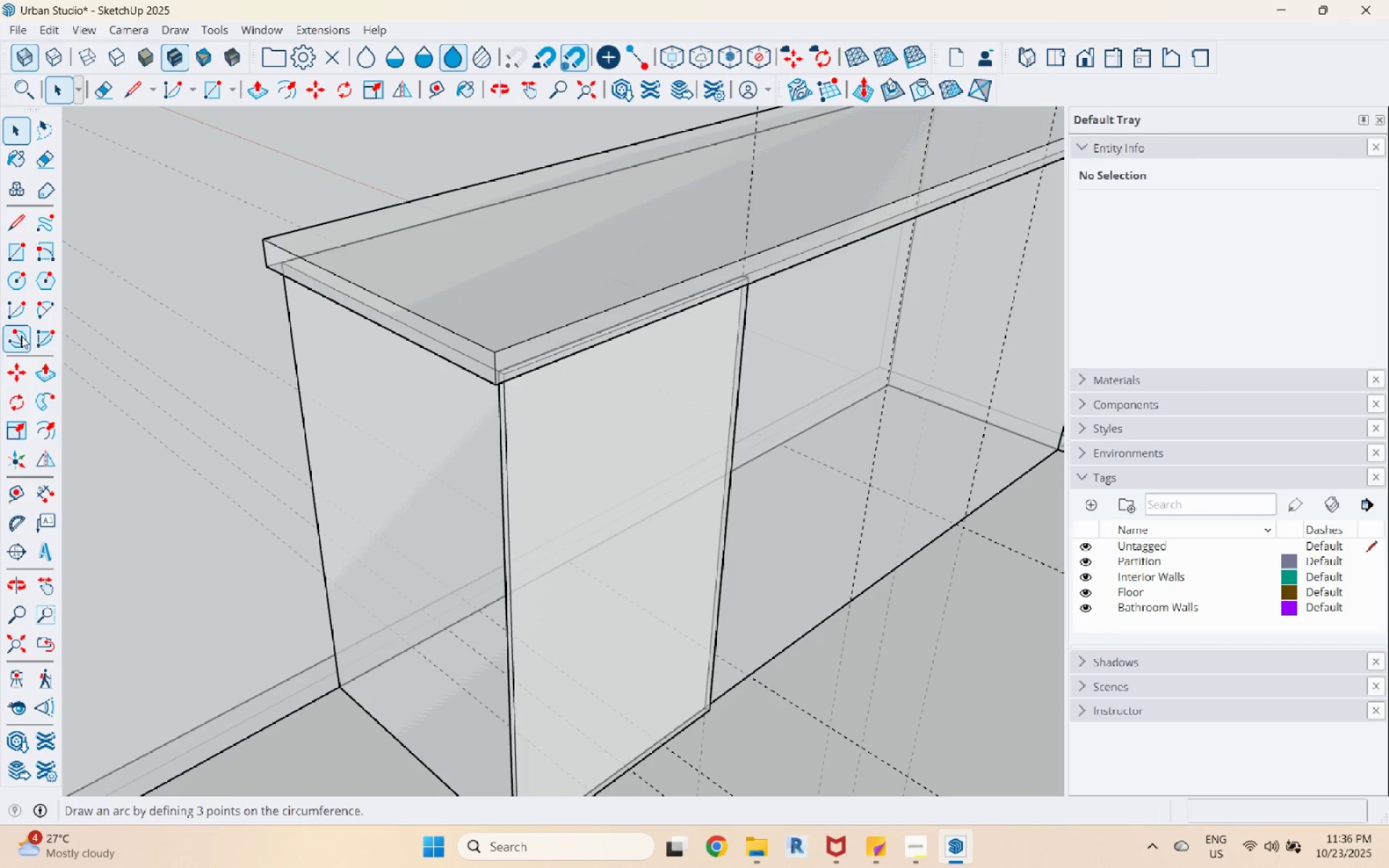 
left_click([13, 257])
 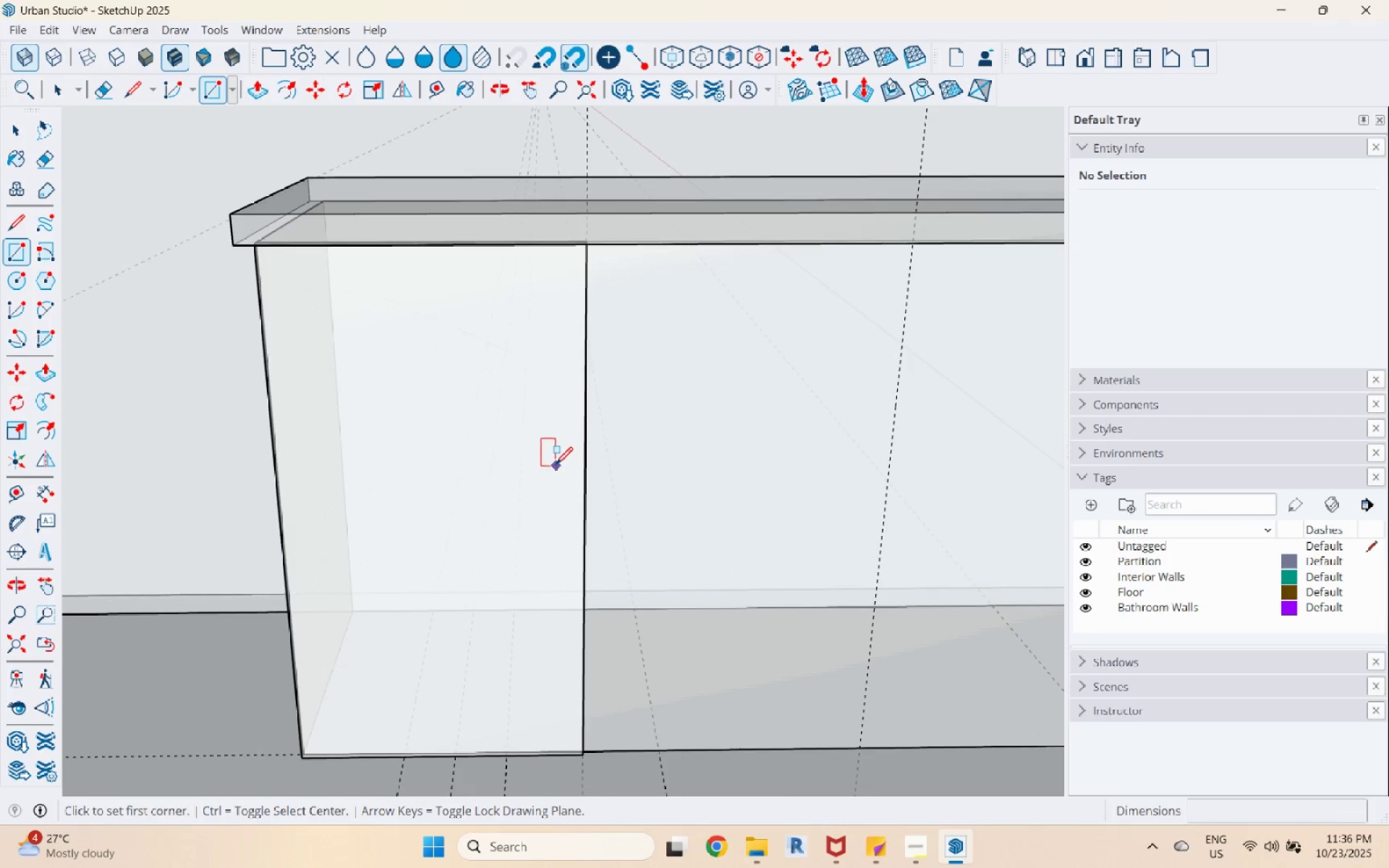 
left_click([553, 454])
 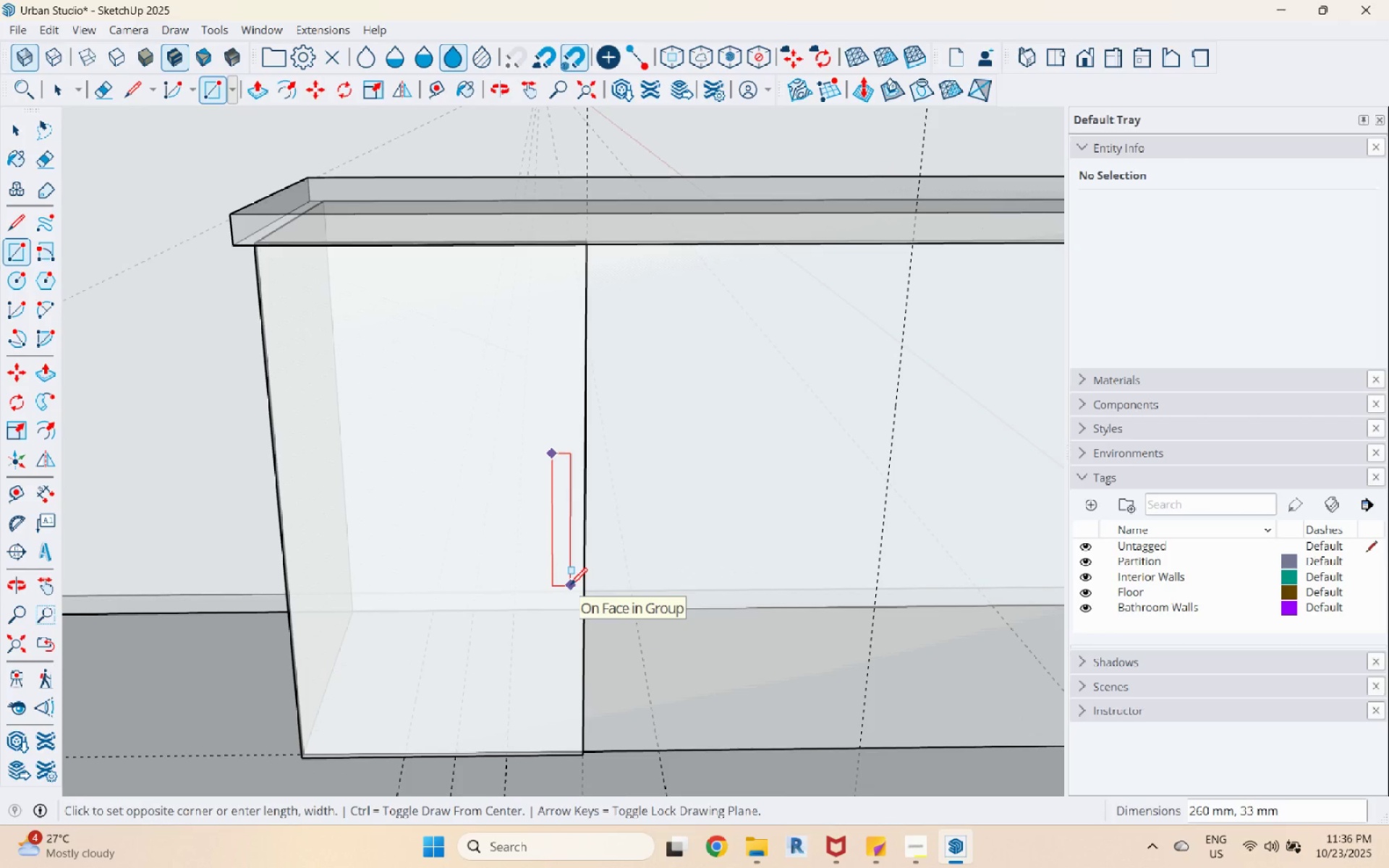 
left_click([570, 587])
 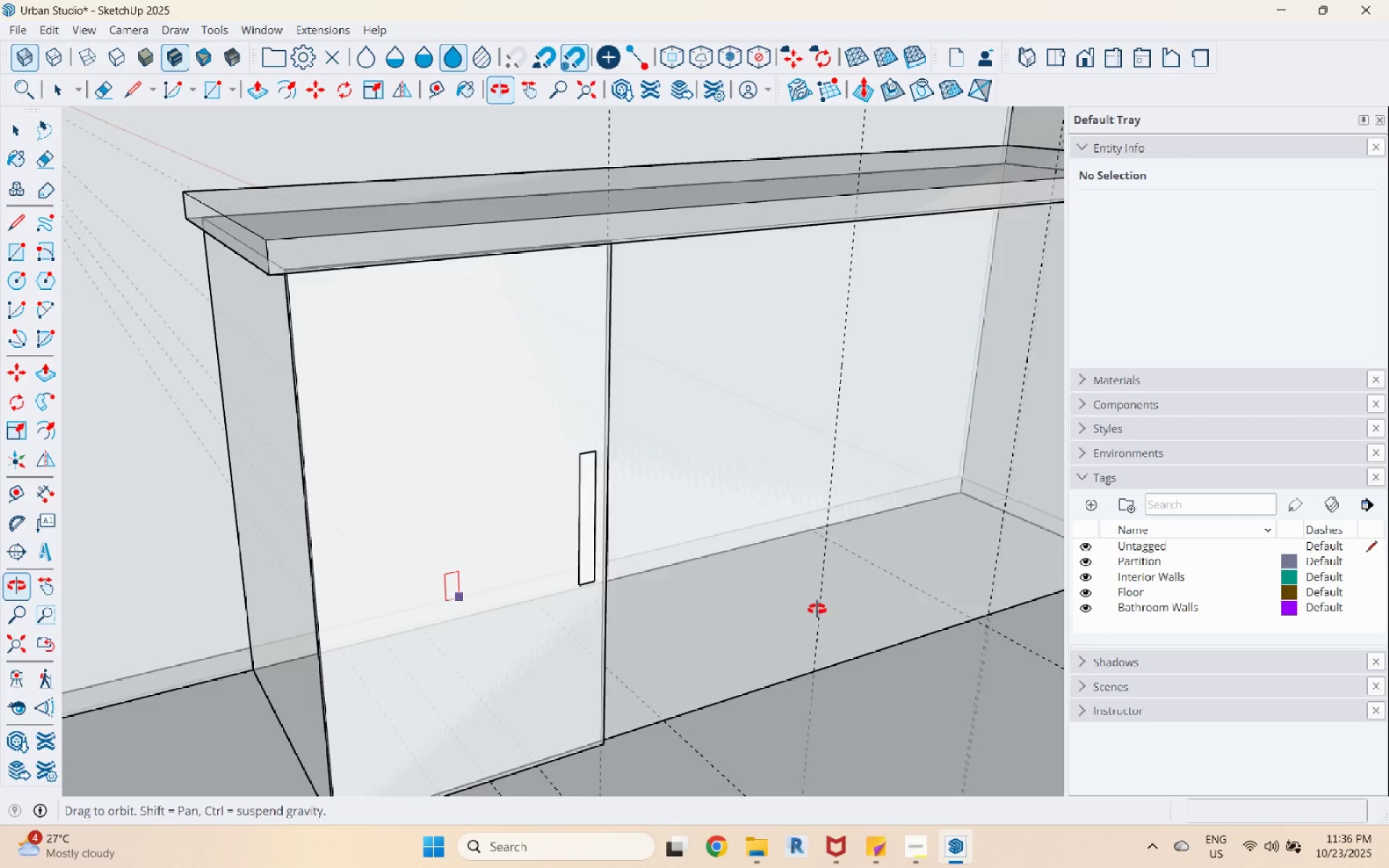 
key(Space)
 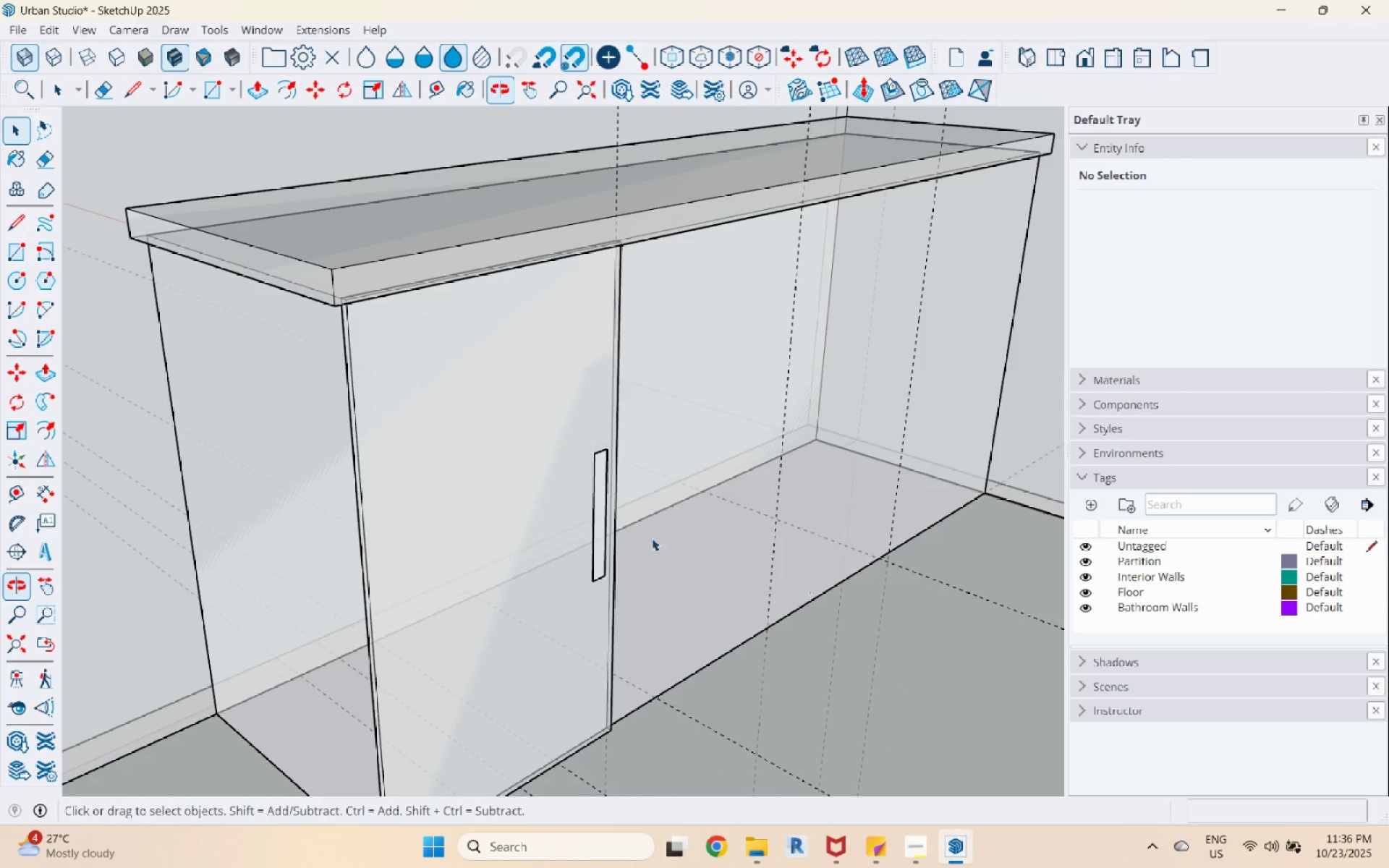 
scroll: coordinate [600, 520], scroll_direction: up, amount: 4.0
 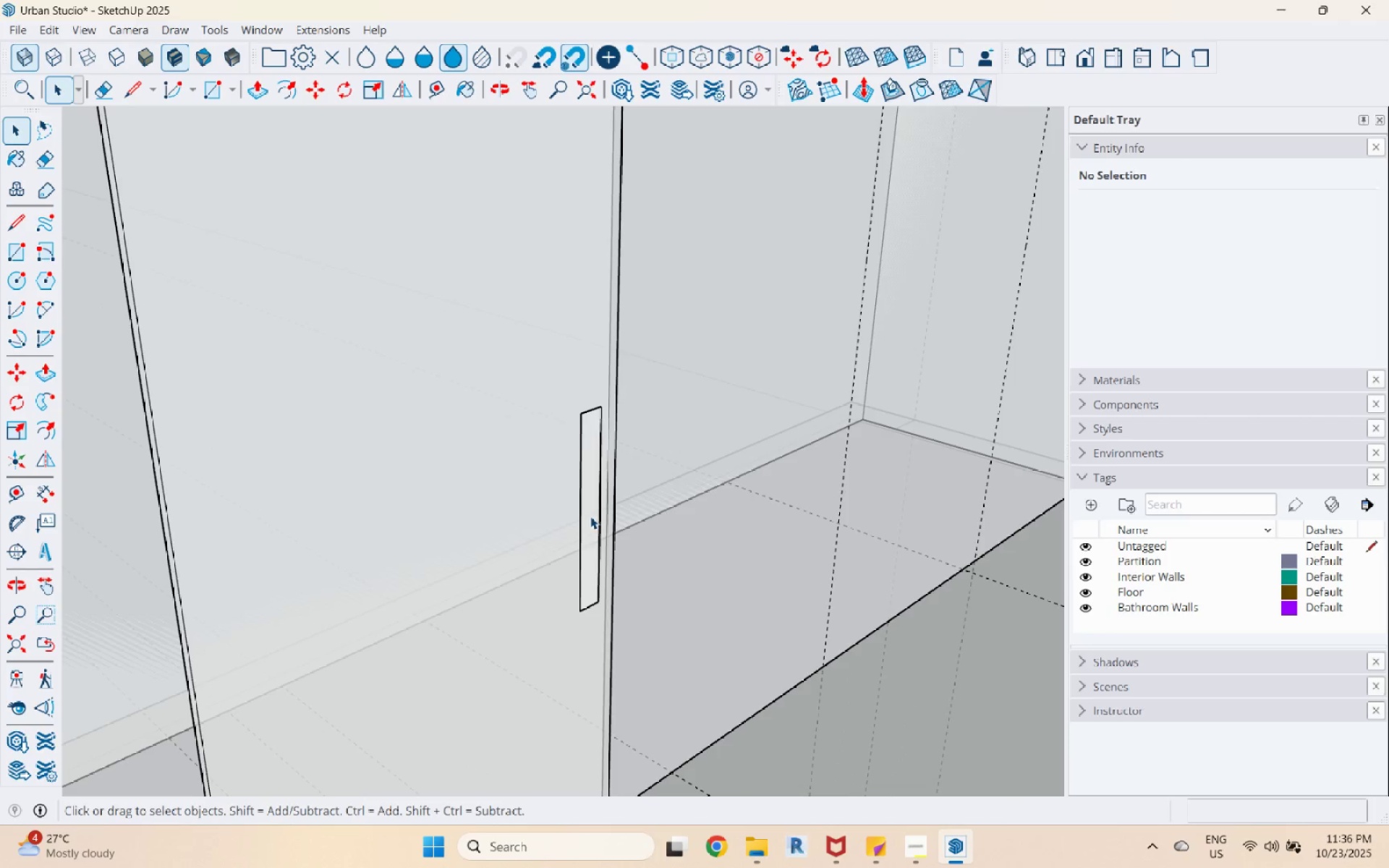 
left_click([590, 516])
 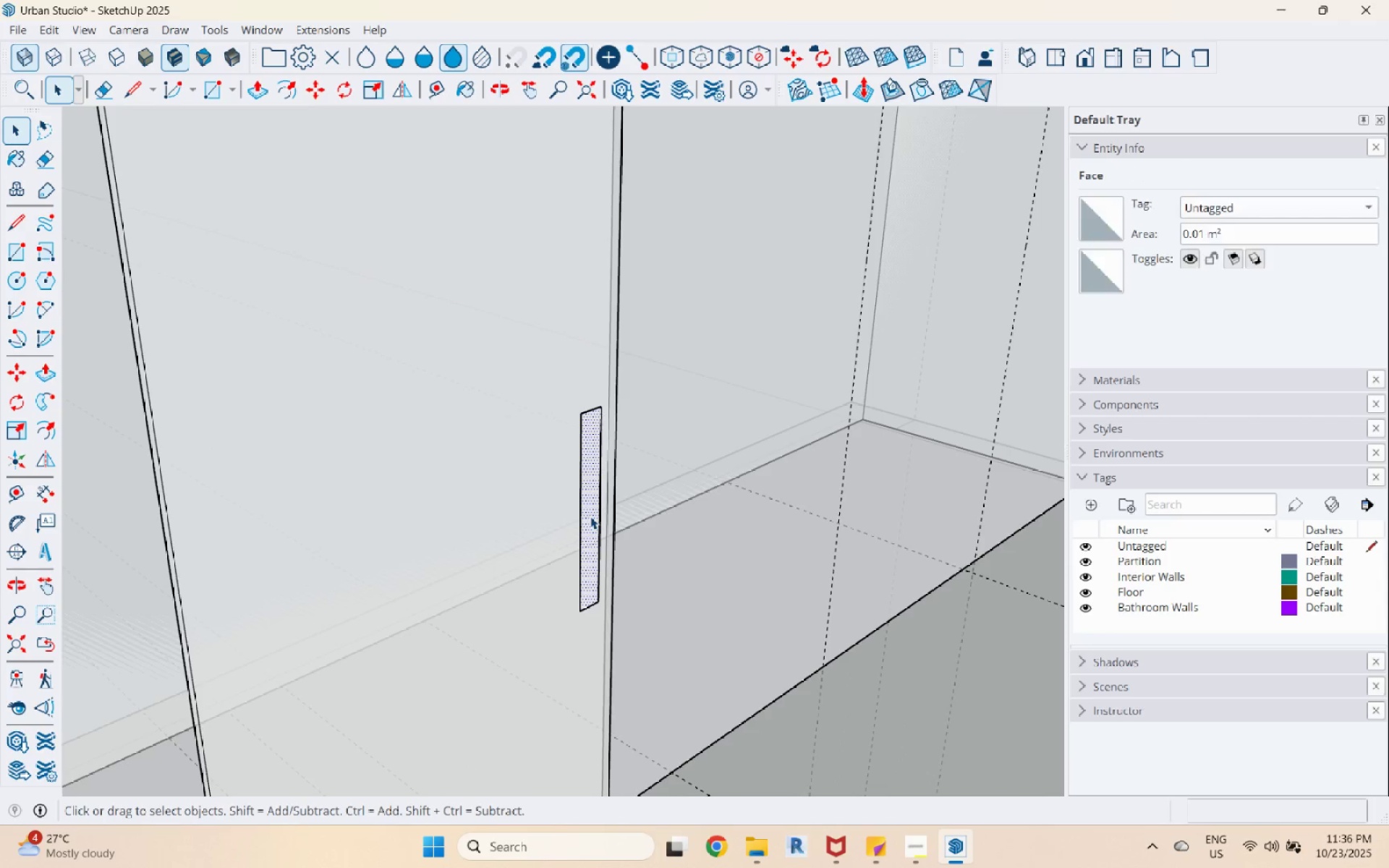 
key(P)
 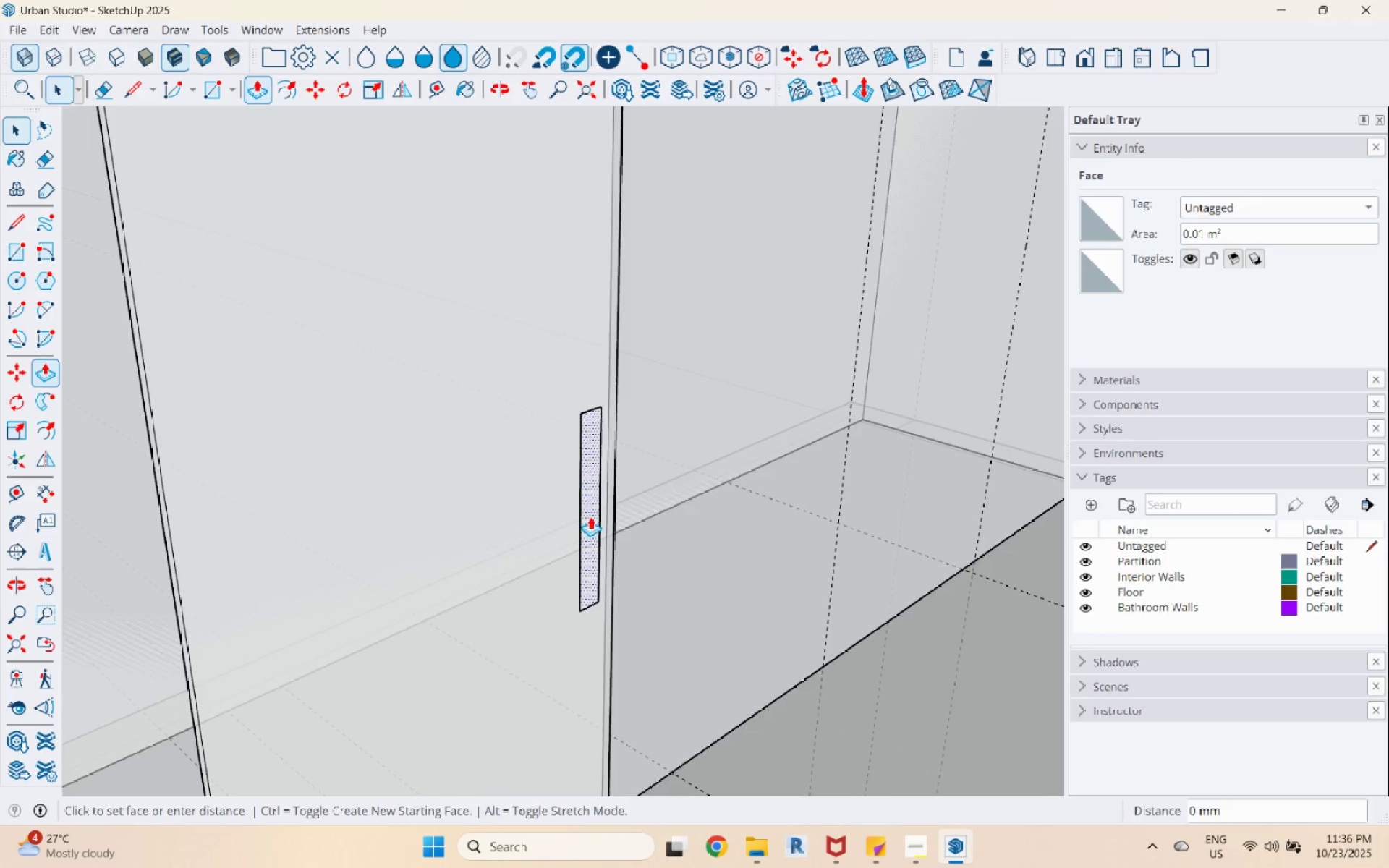 
left_click([590, 516])
 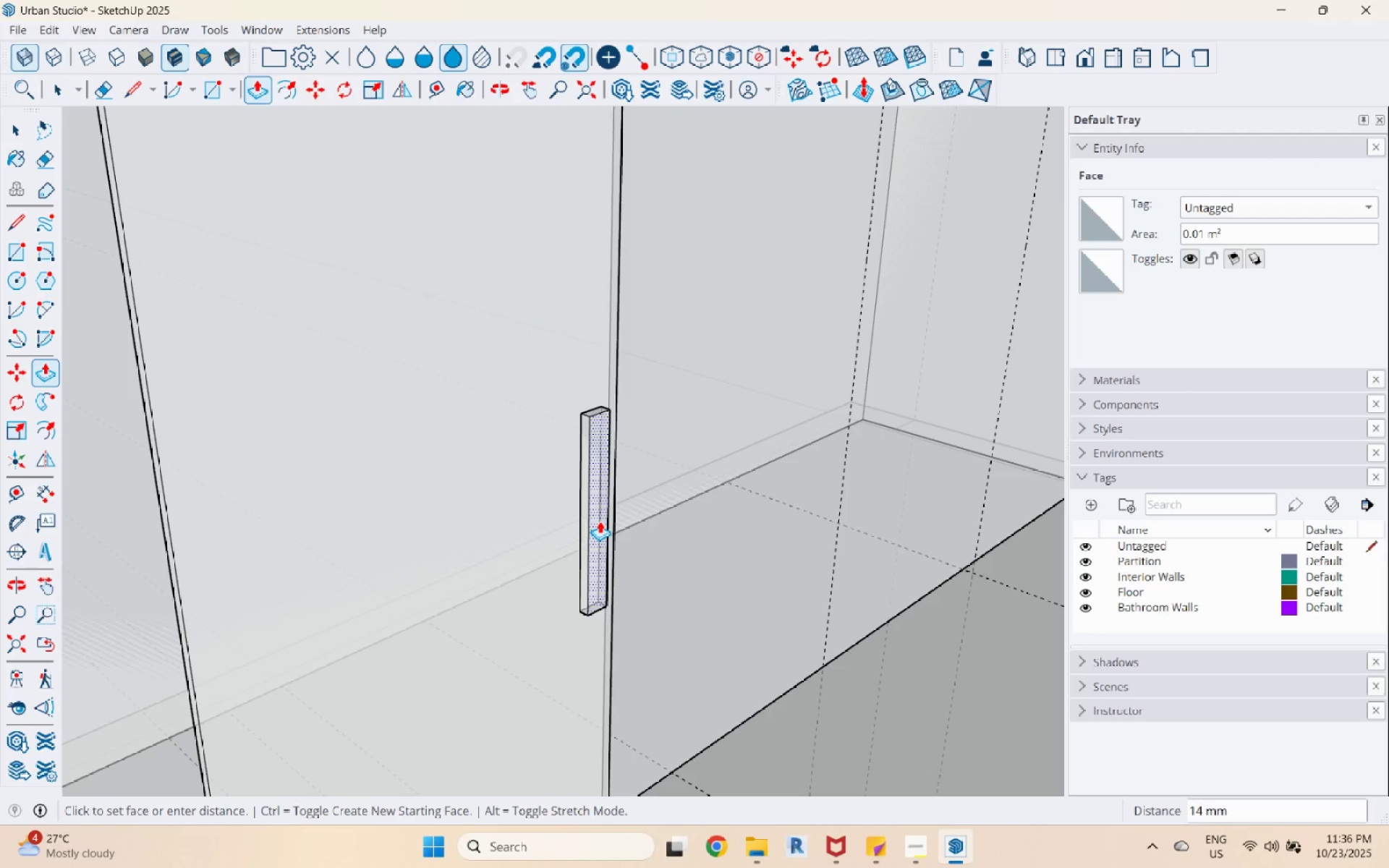 
left_click([600, 521])
 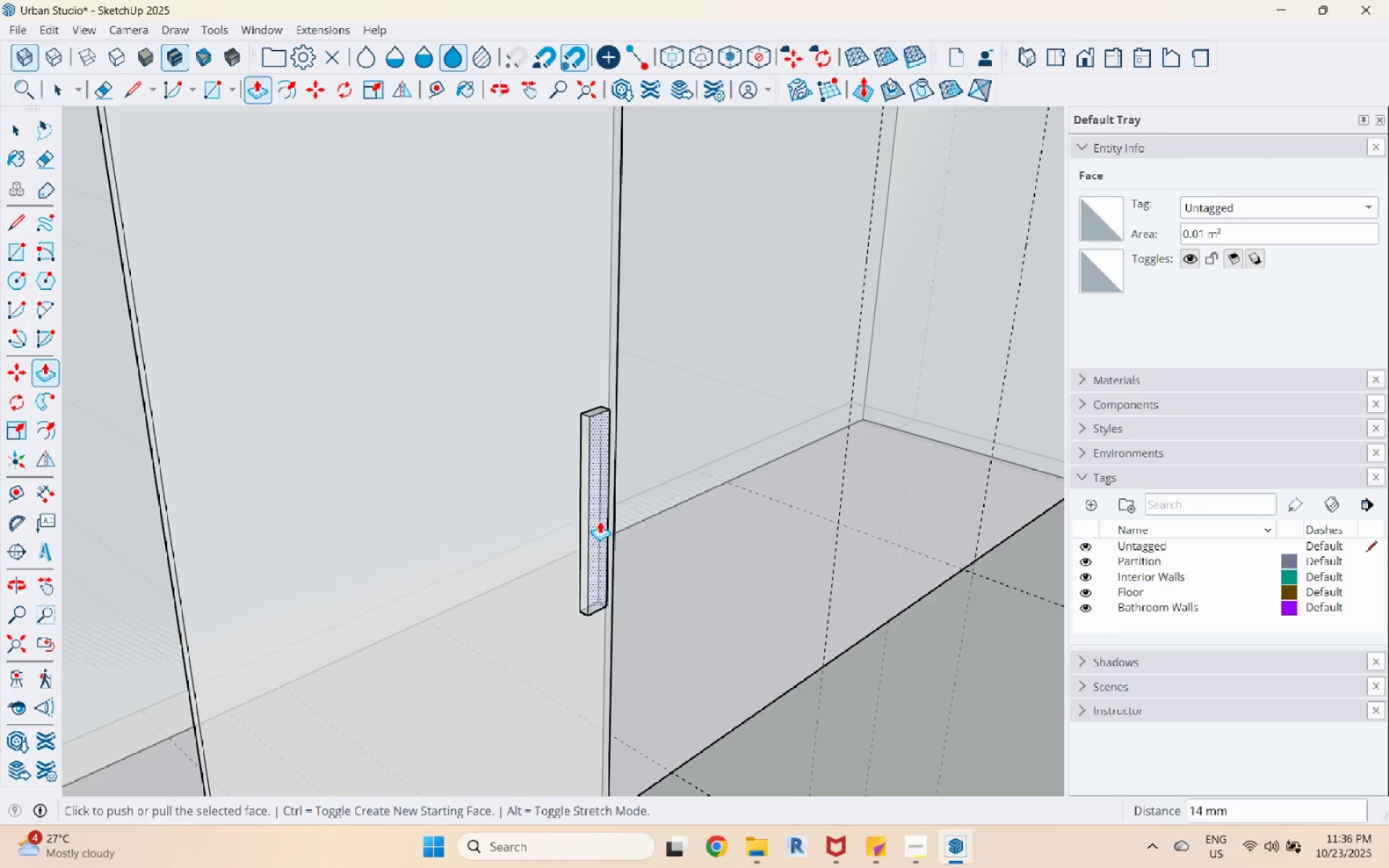 
key(Space)
 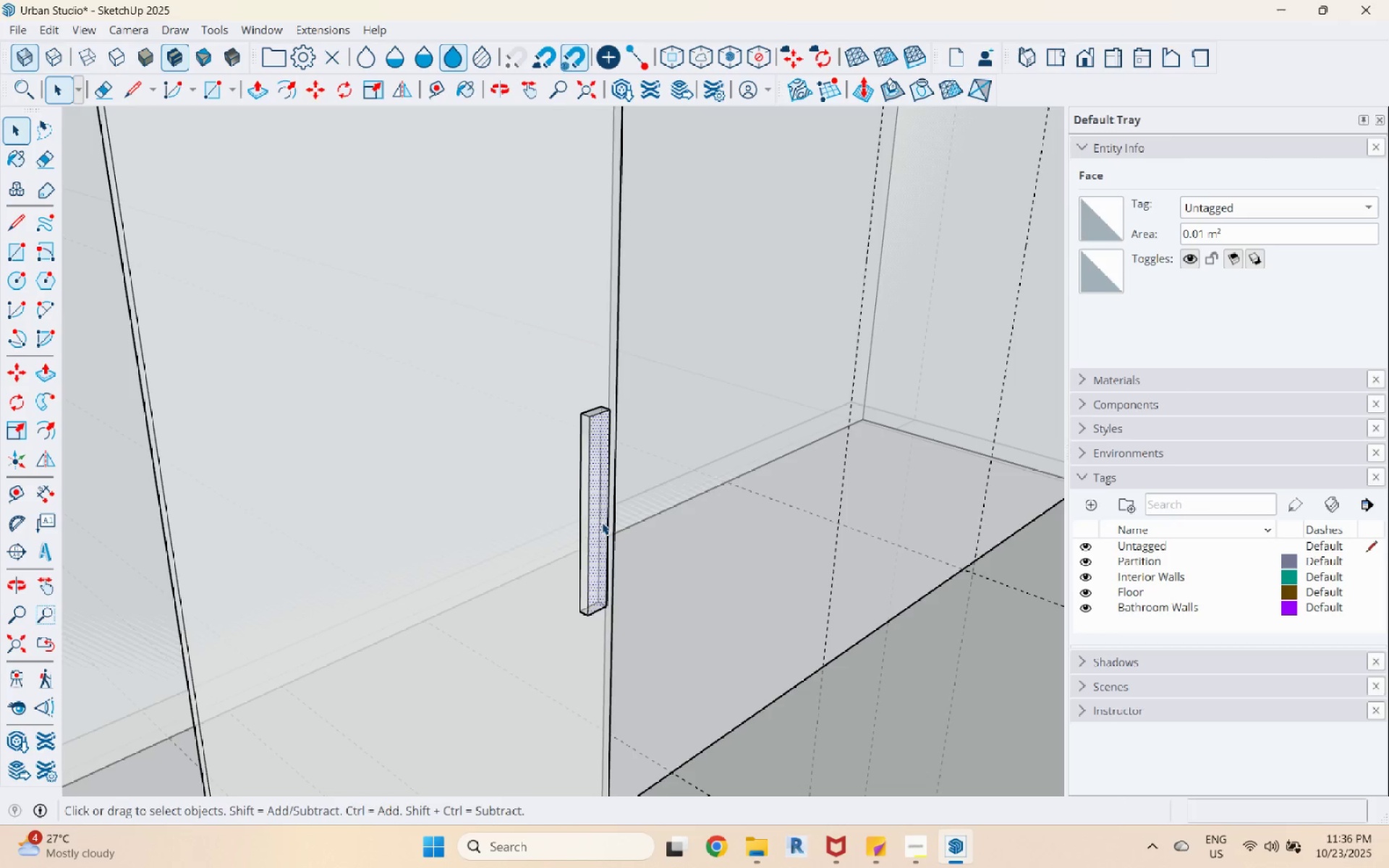 
double_click([602, 522])
 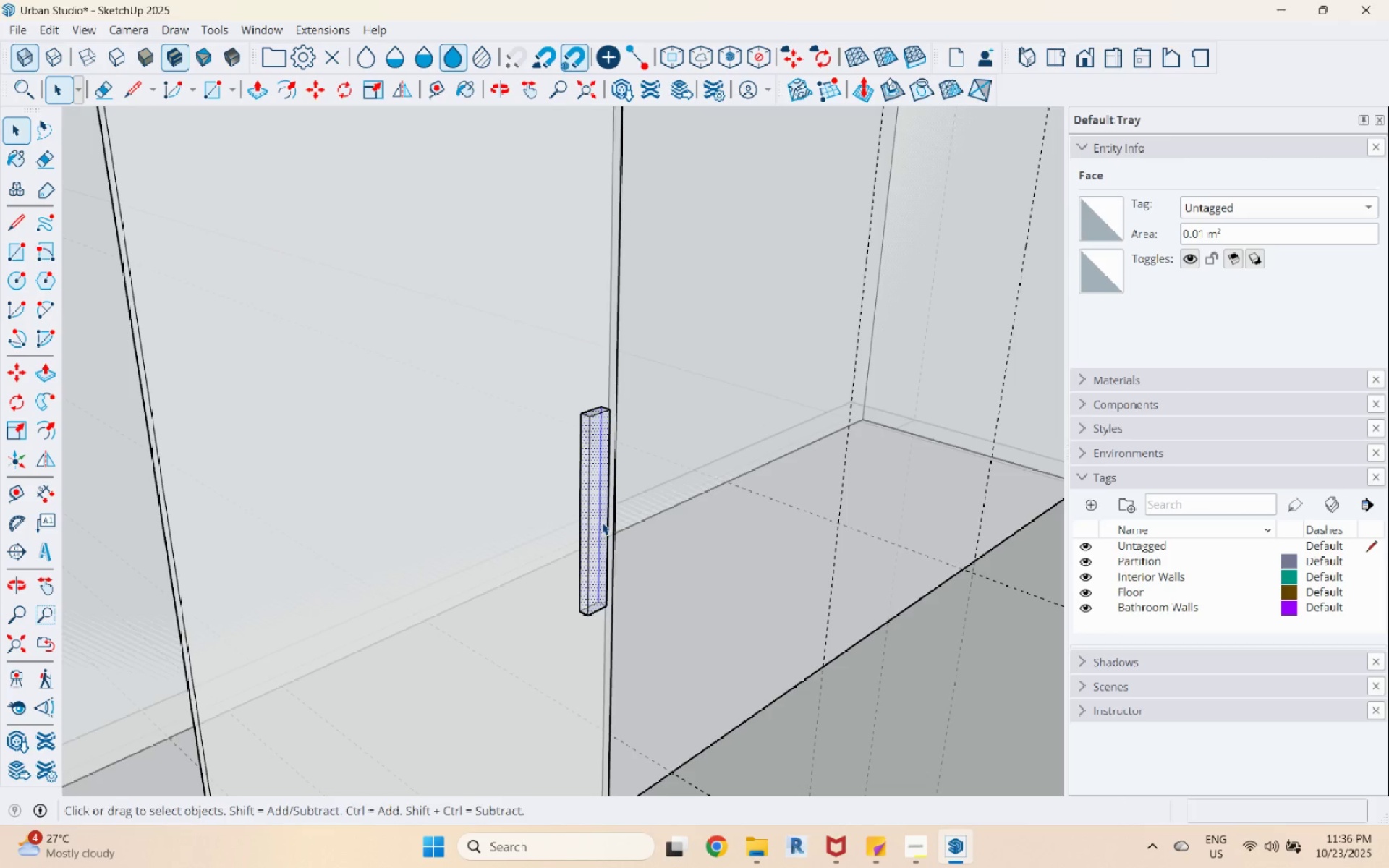 
triple_click([602, 522])
 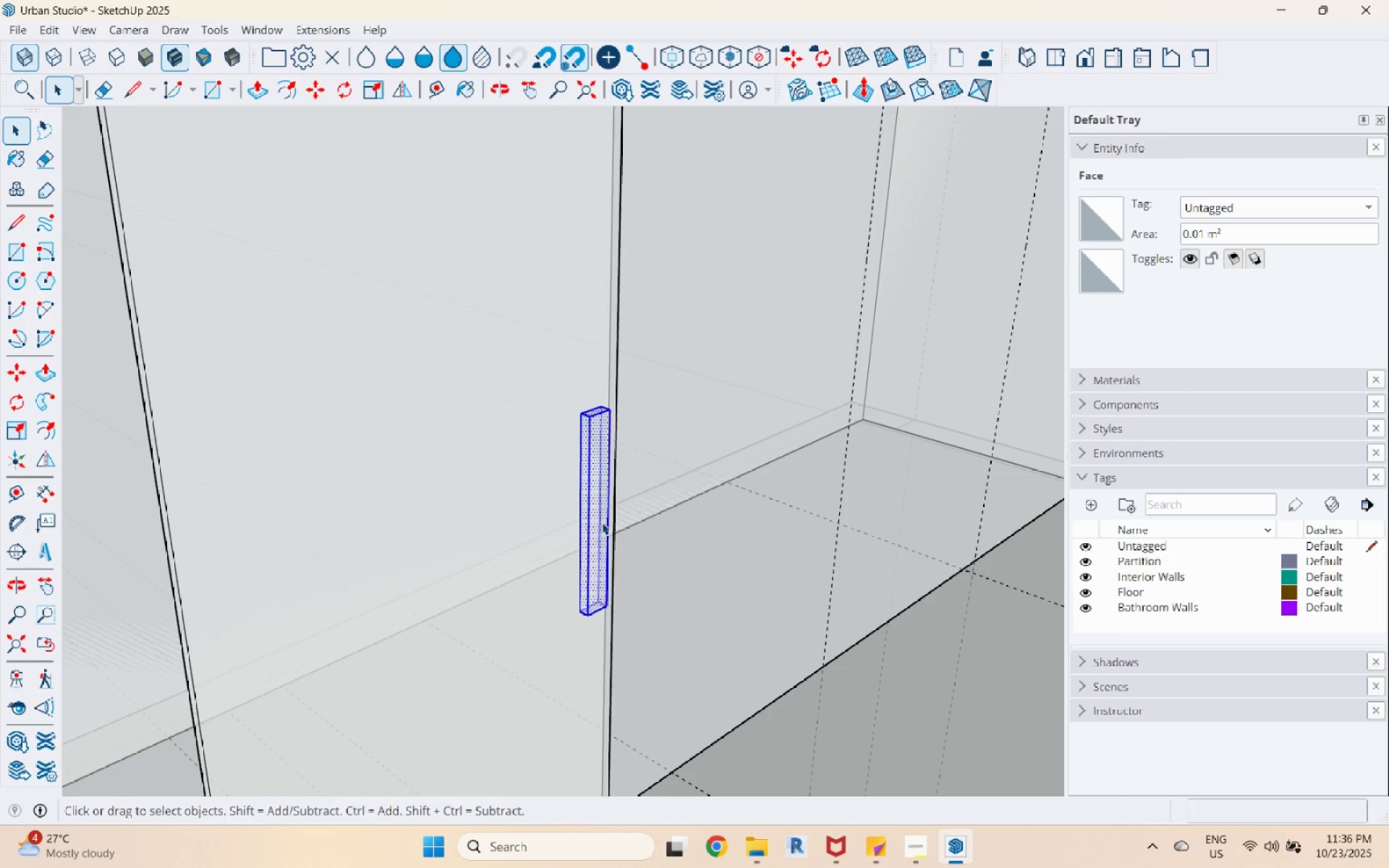 
triple_click([602, 522])
 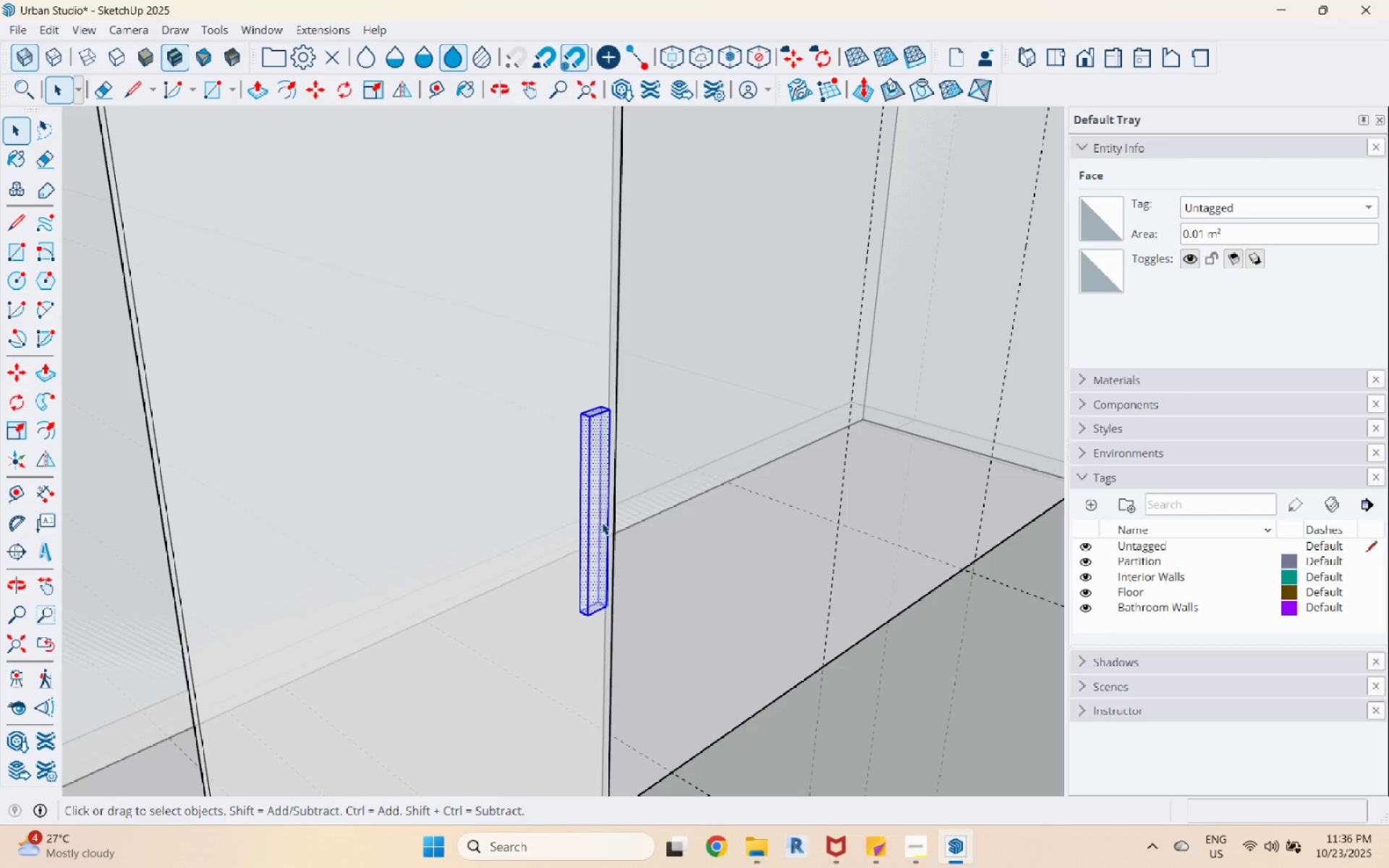 
right_click([602, 522])
 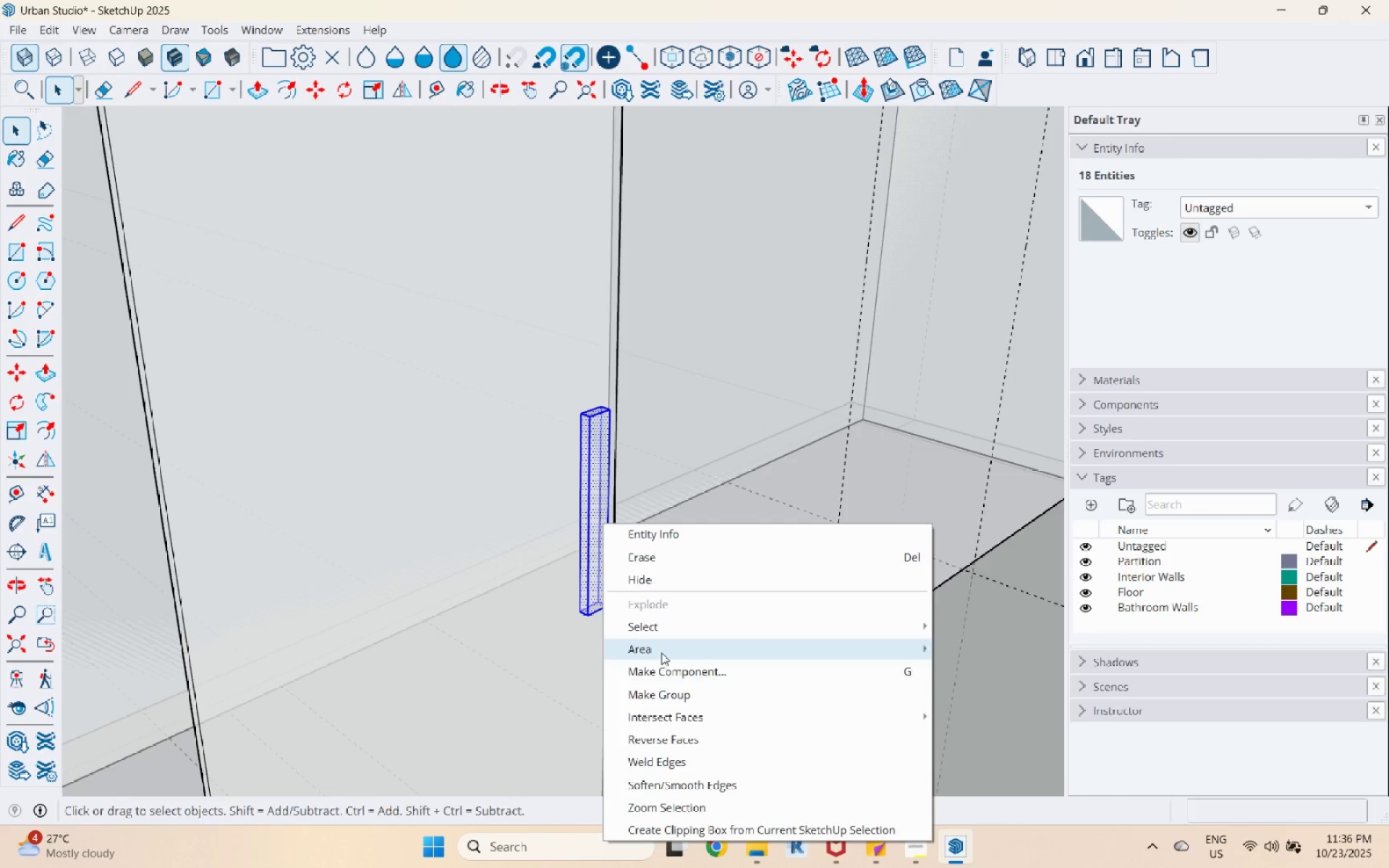 
left_click([667, 686])
 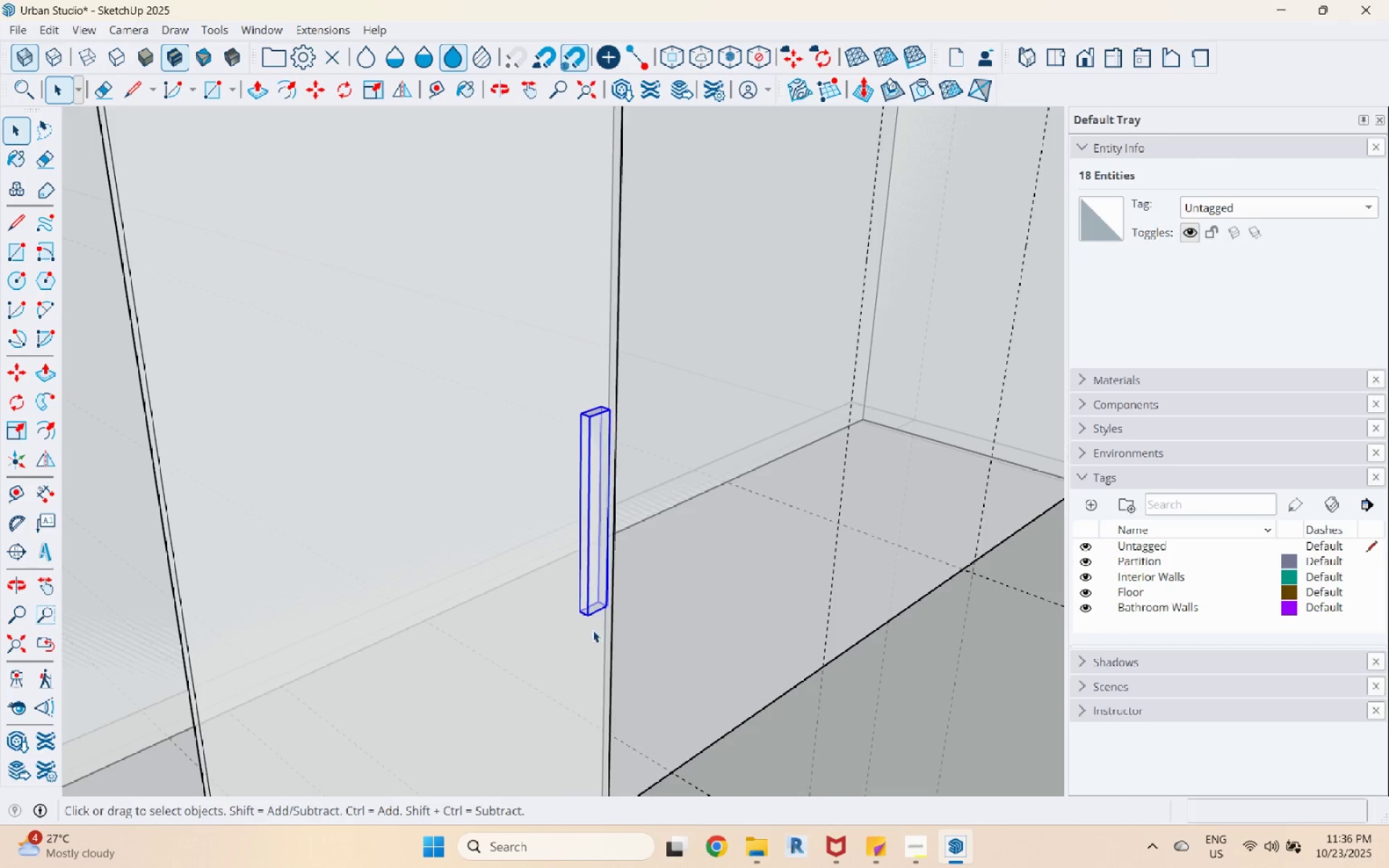 
scroll: coordinate [581, 586], scroll_direction: down, amount: 9.0
 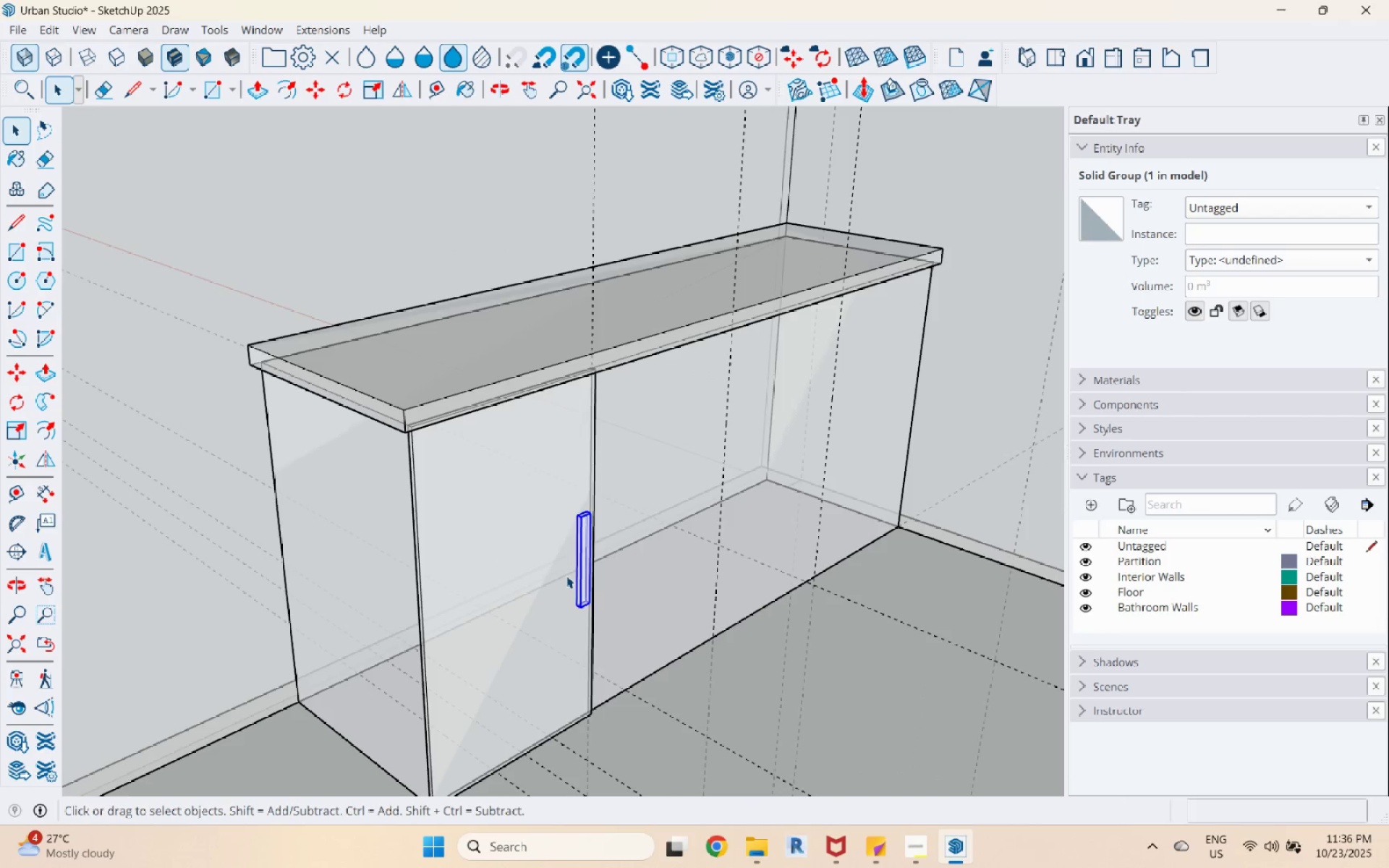 
left_click([566, 576])
 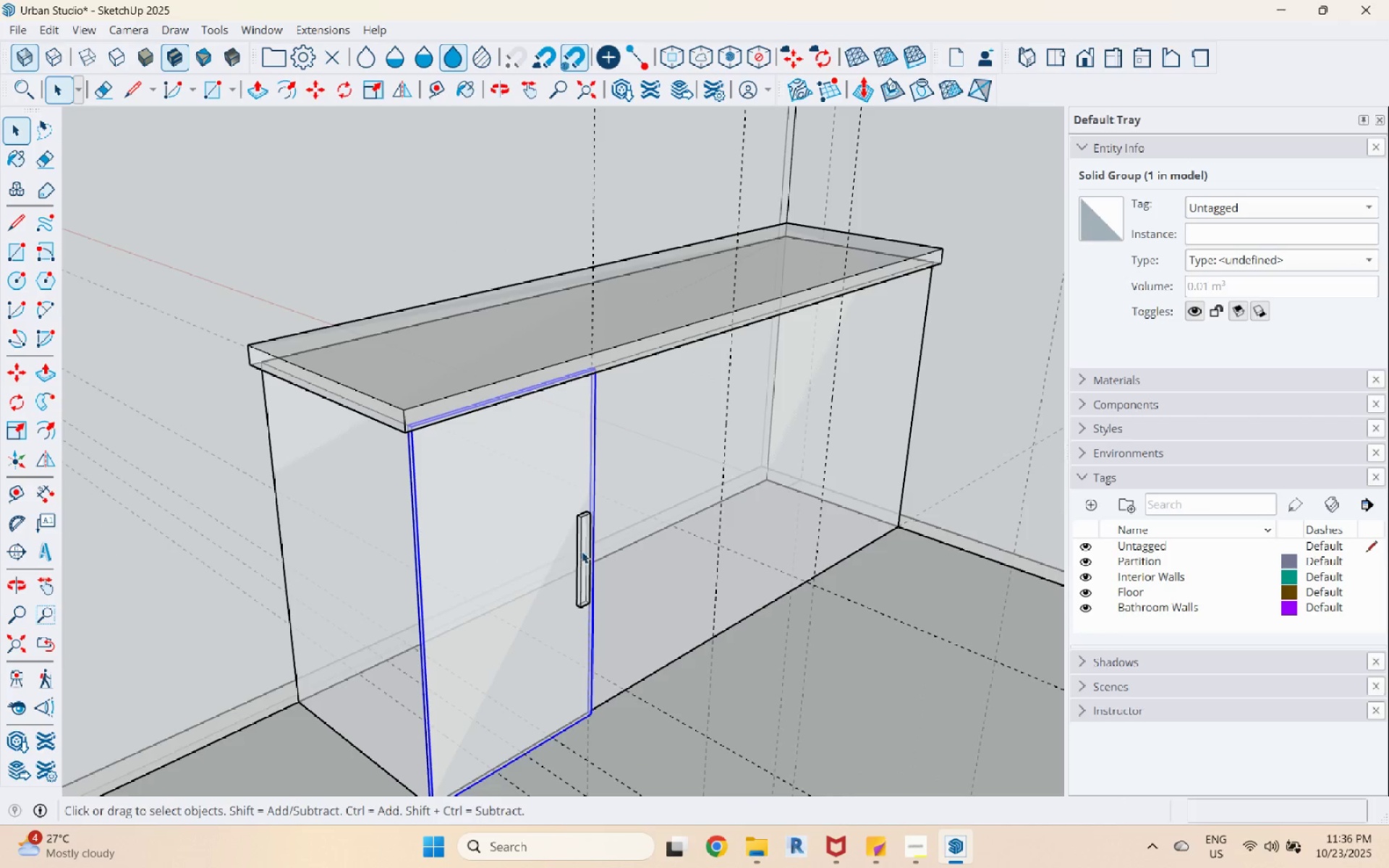 
hold_key(key=ControlLeft, duration=0.39)
left_click([583, 550])
 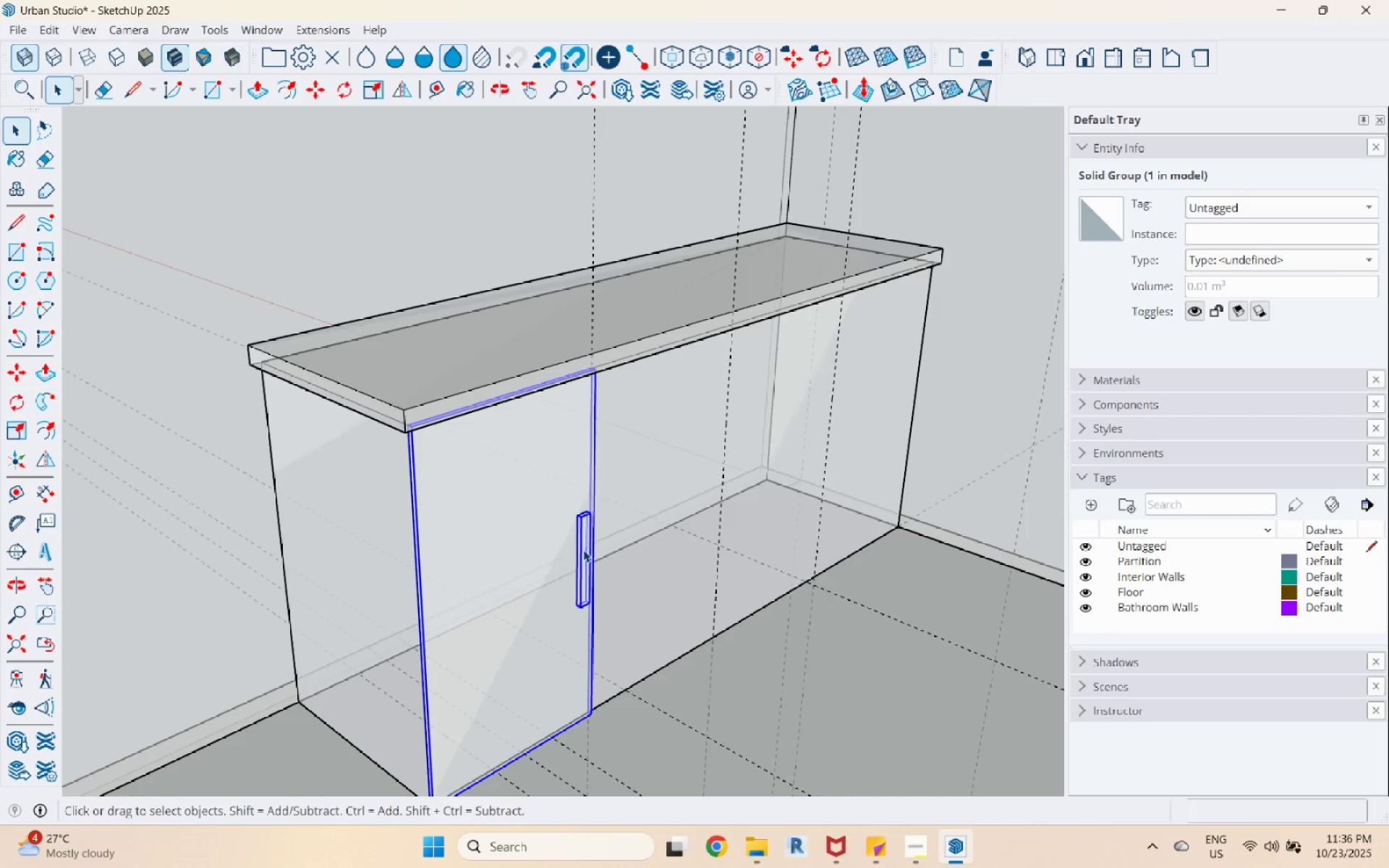 
right_click([583, 550])
 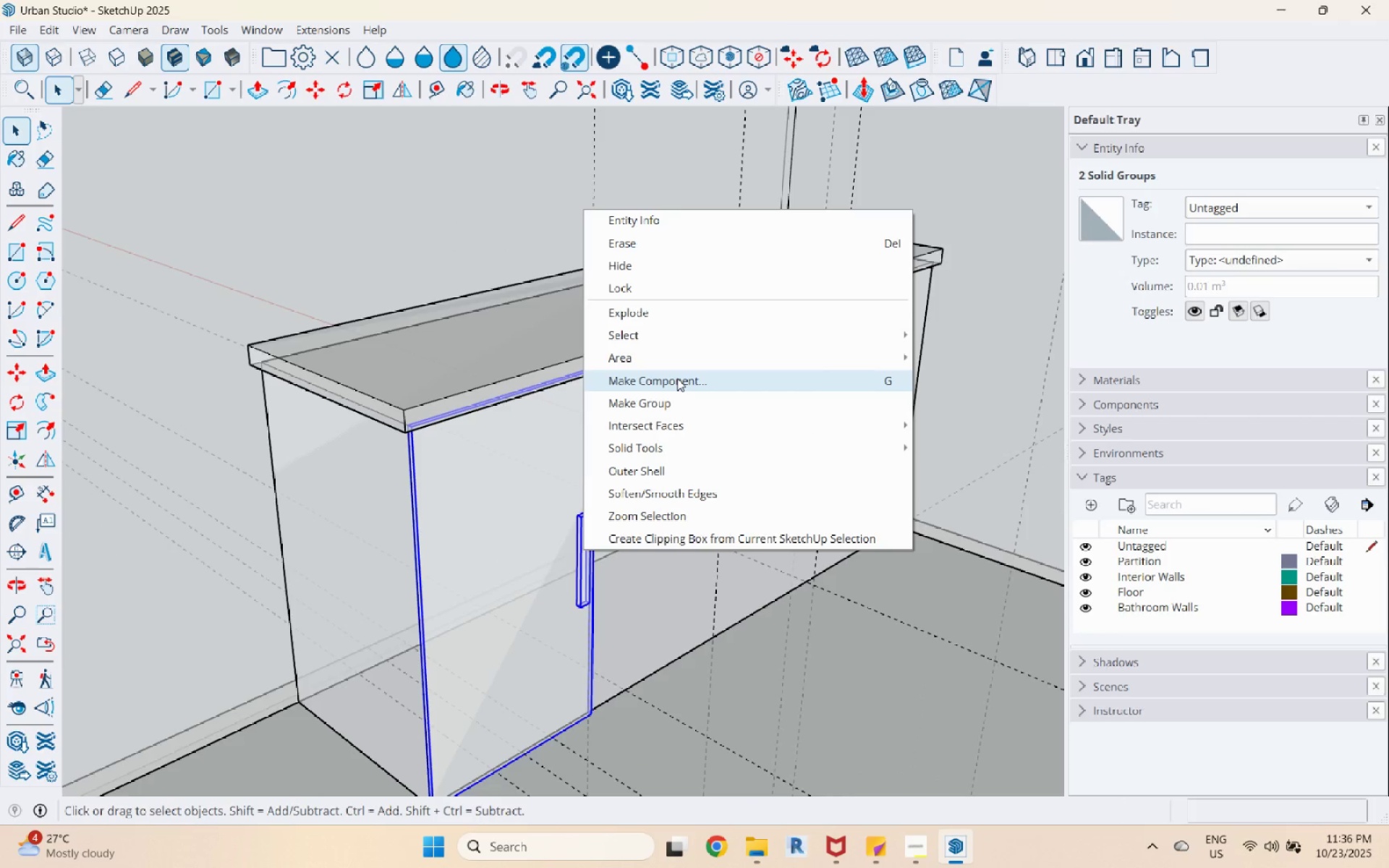 
left_click([677, 378])
 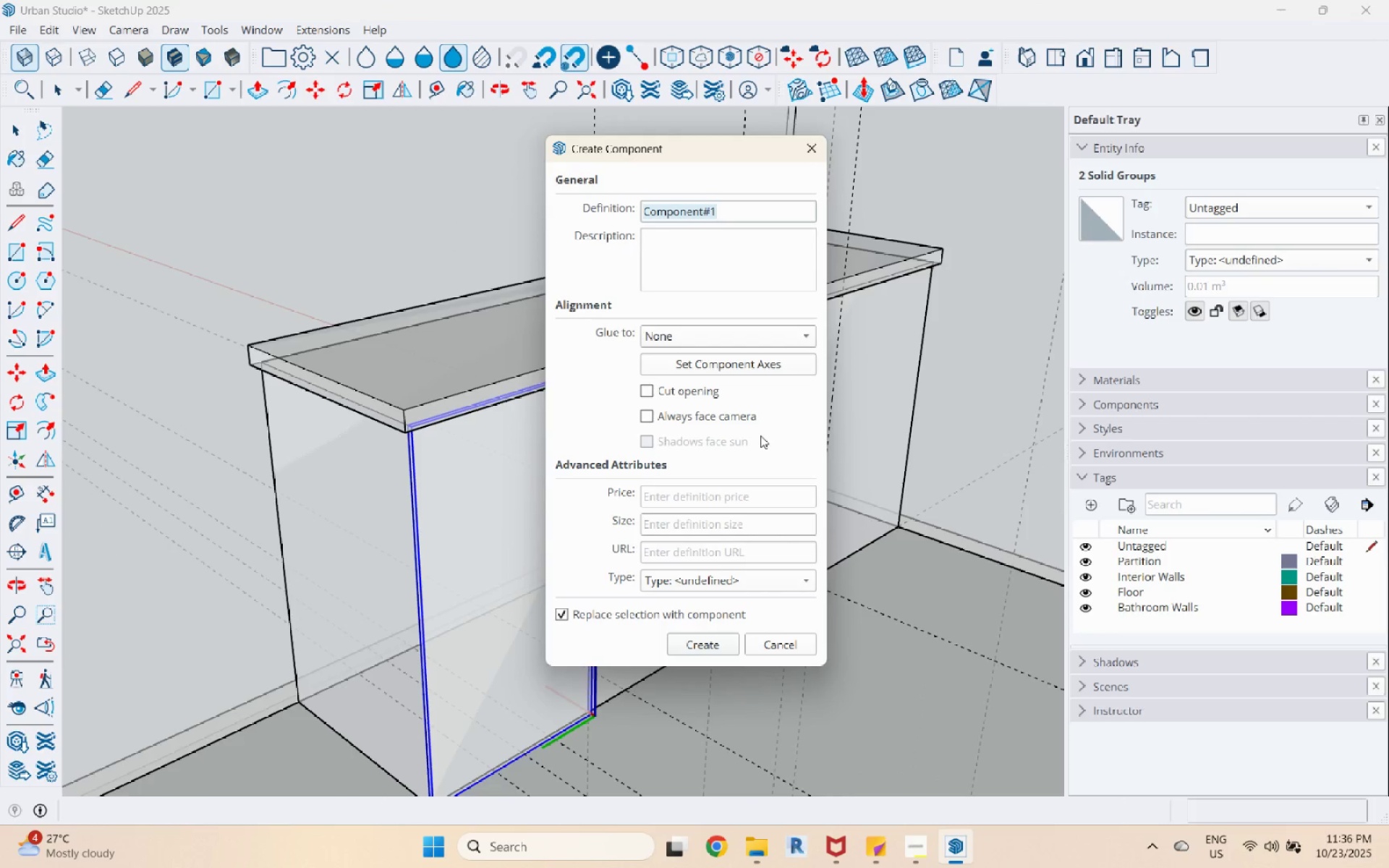 
type(Window )
key(Backspace)
key(Backspace)
key(Backspace)
key(Backspace)
key(Backspace)
key(Backspace)
key(Backspace)
type(Cabinet Panel)
 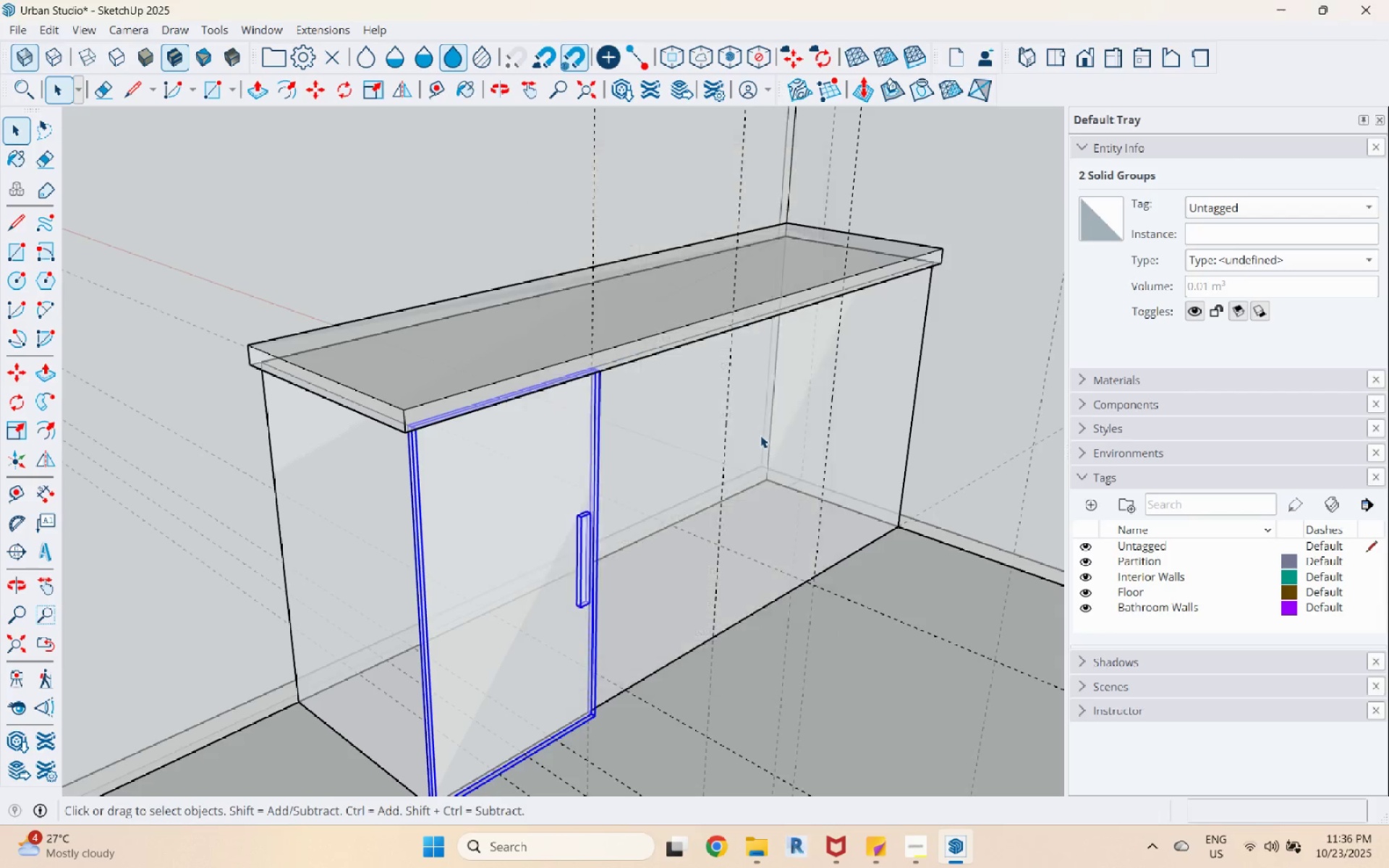 
 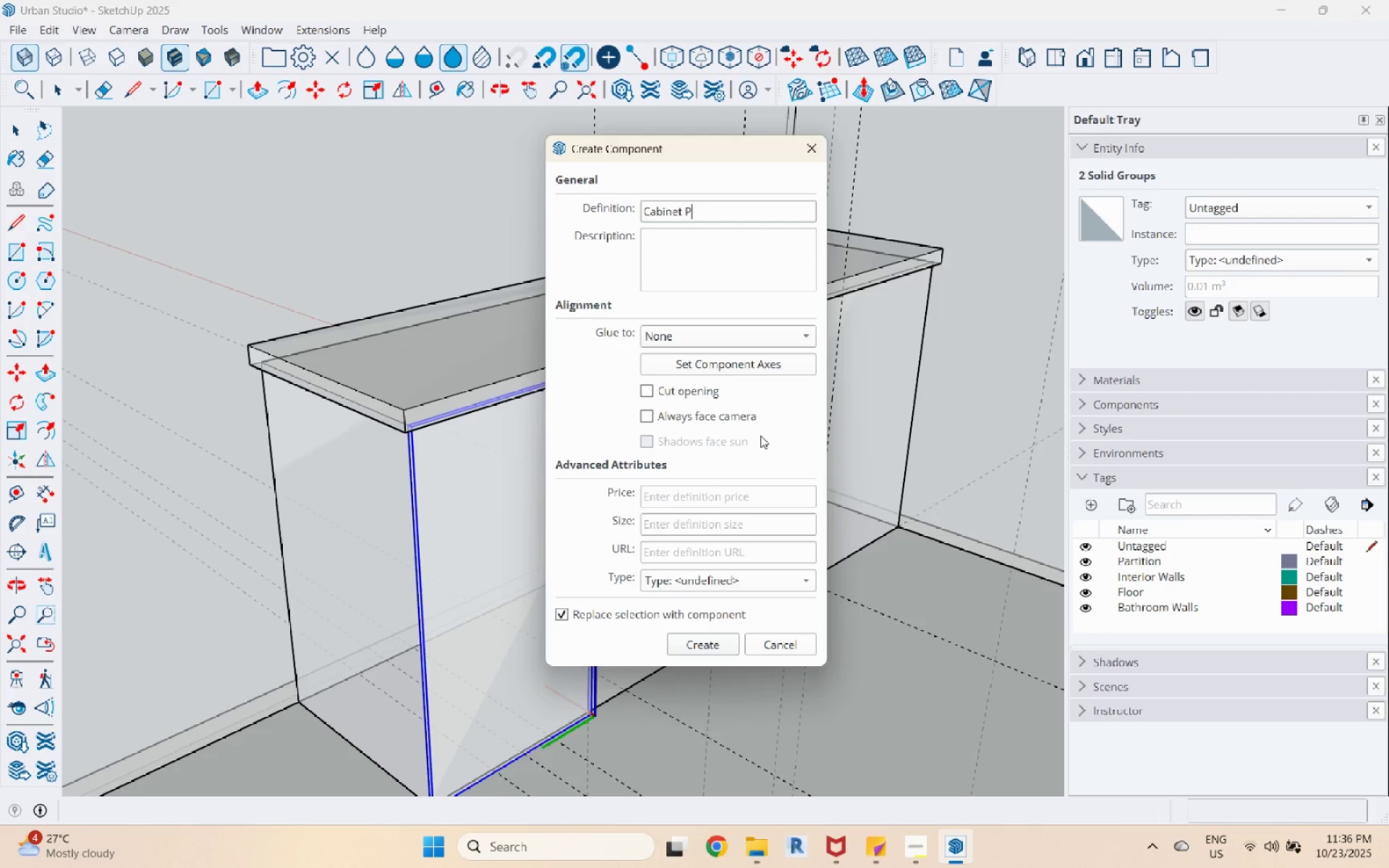 
key(Enter)
 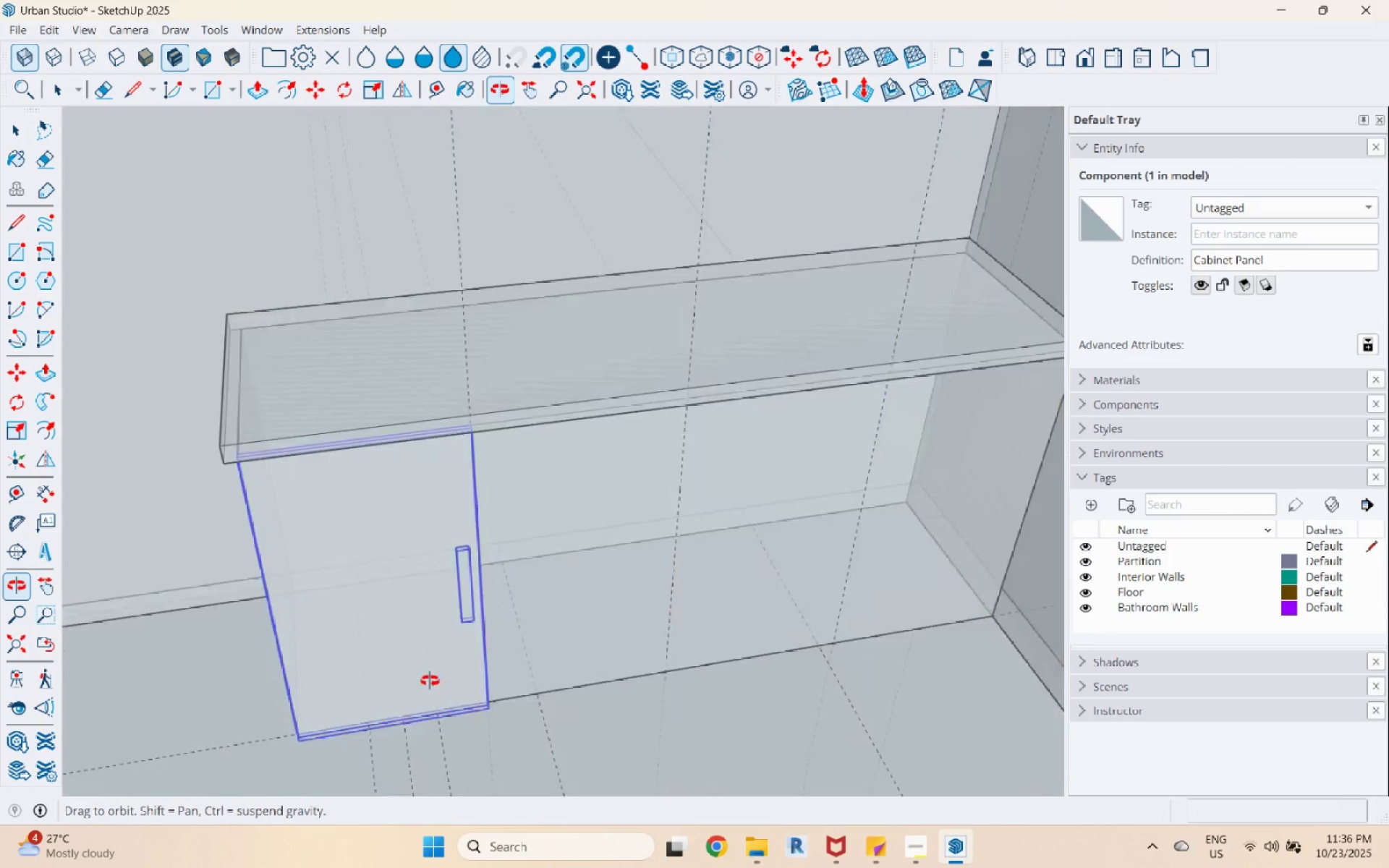 
scroll: coordinate [630, 681], scroll_direction: up, amount: 10.0
 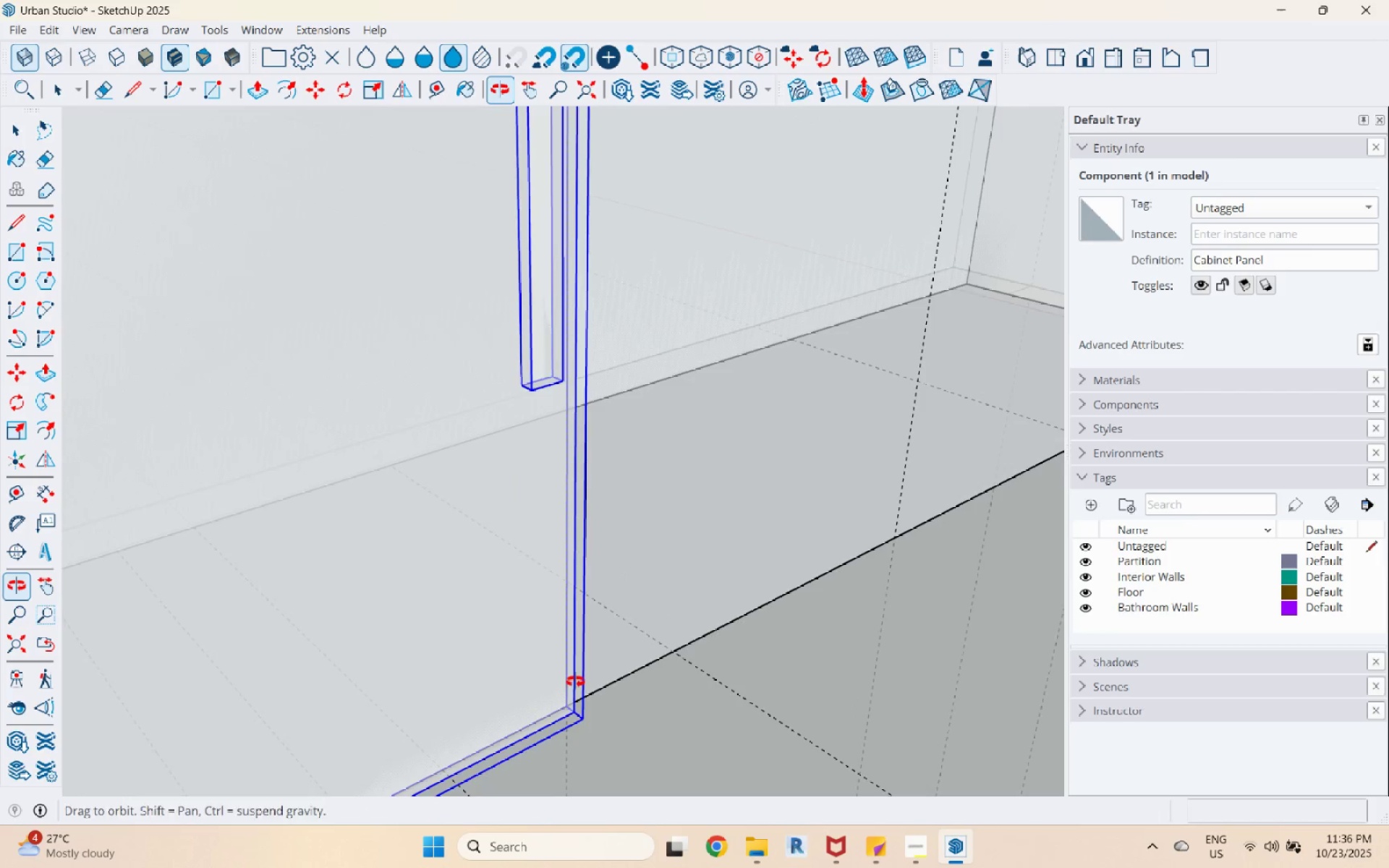 
key(M)
 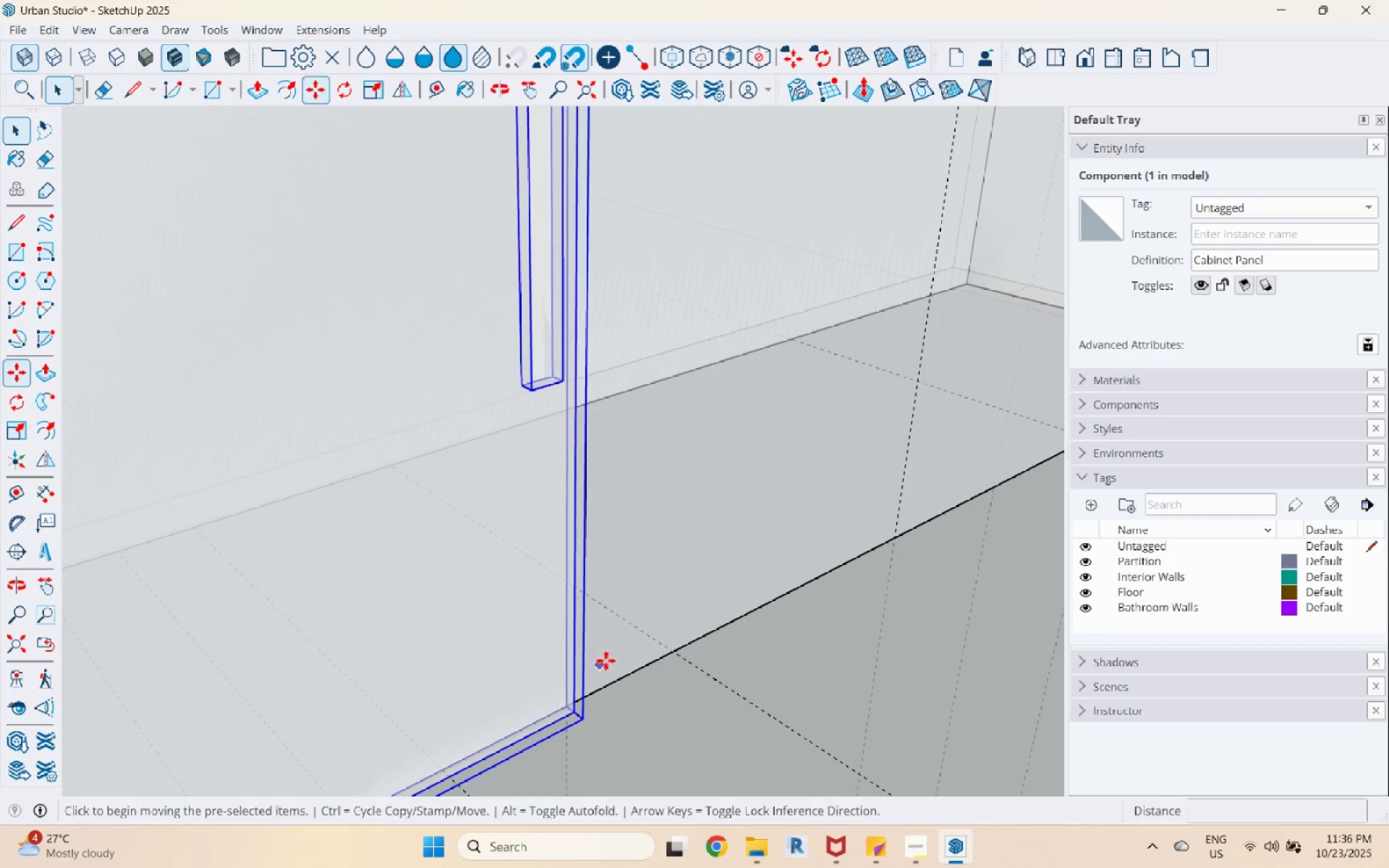 
scroll: coordinate [379, 783], scroll_direction: down, amount: 4.0
 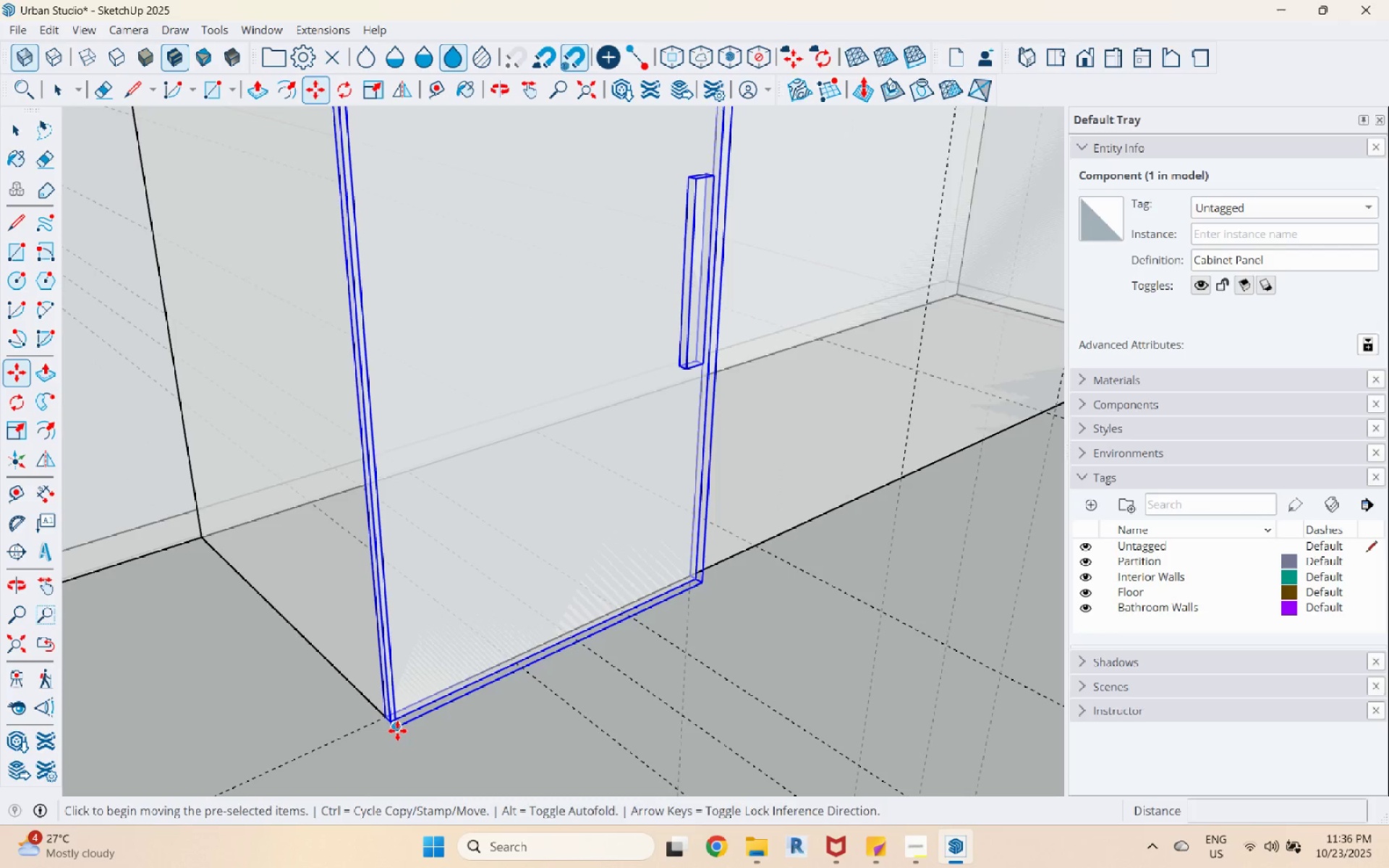 
key(Control+ControlLeft)
 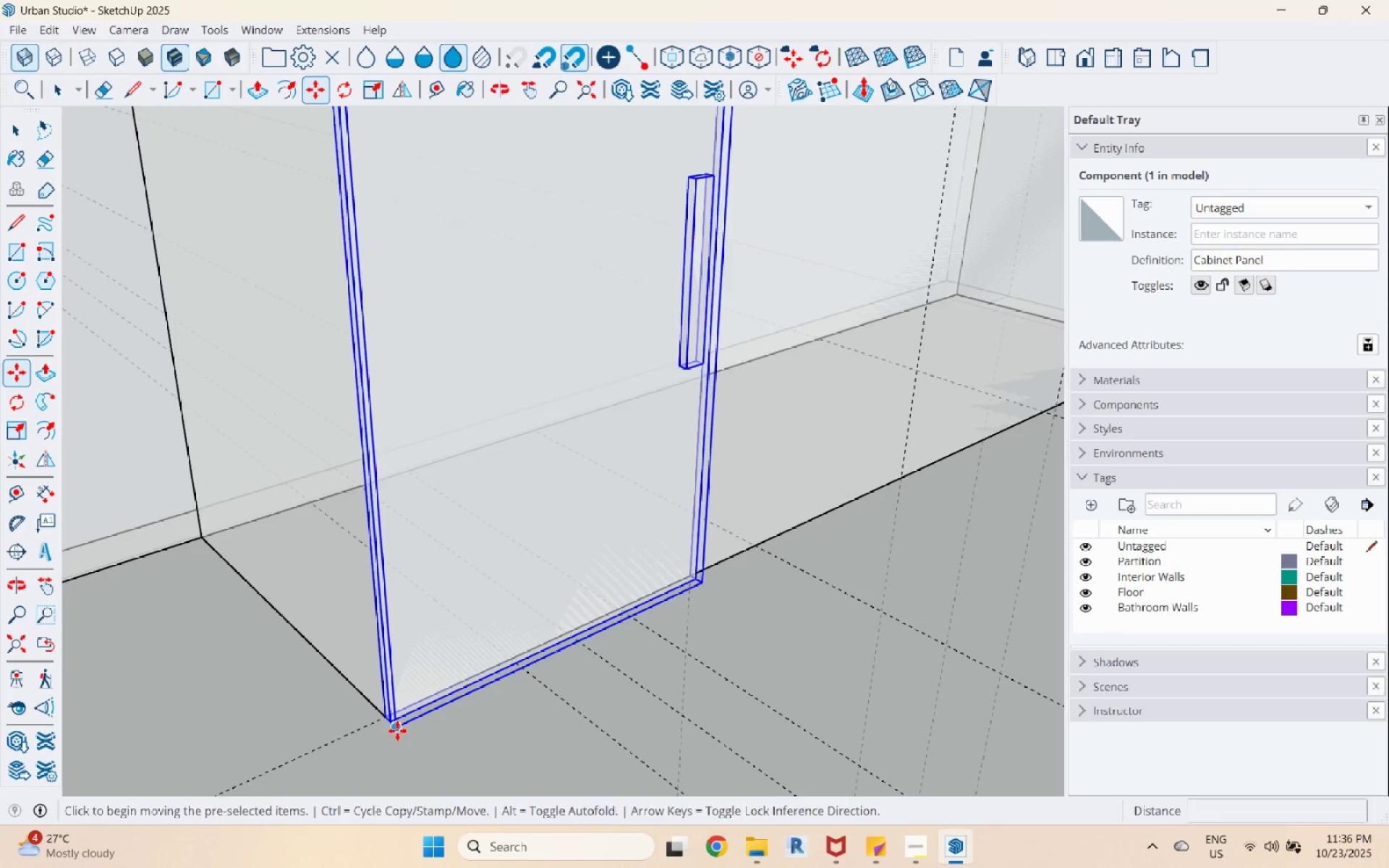 
left_click([397, 731])
 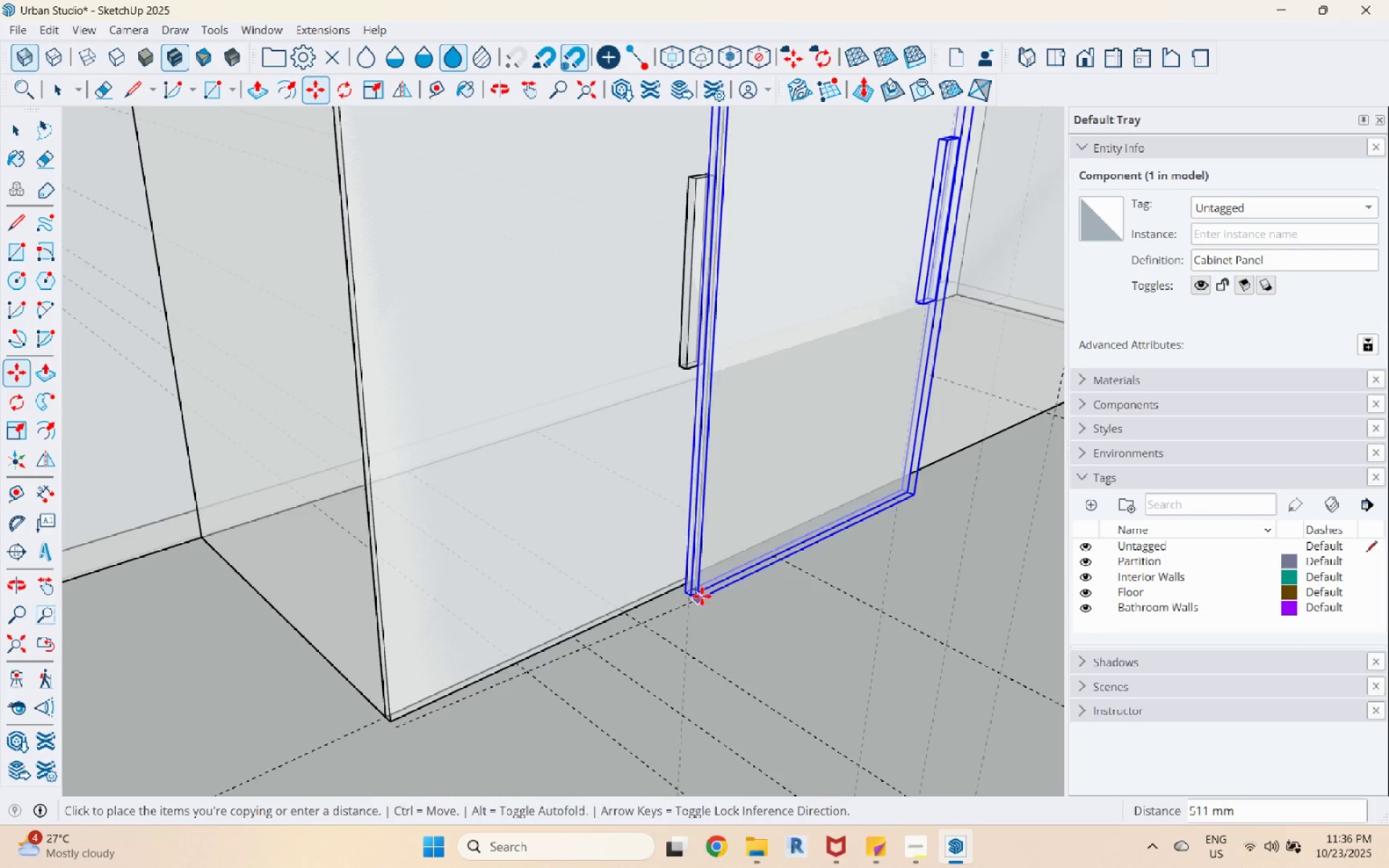 
scroll: coordinate [697, 584], scroll_direction: up, amount: 11.0
 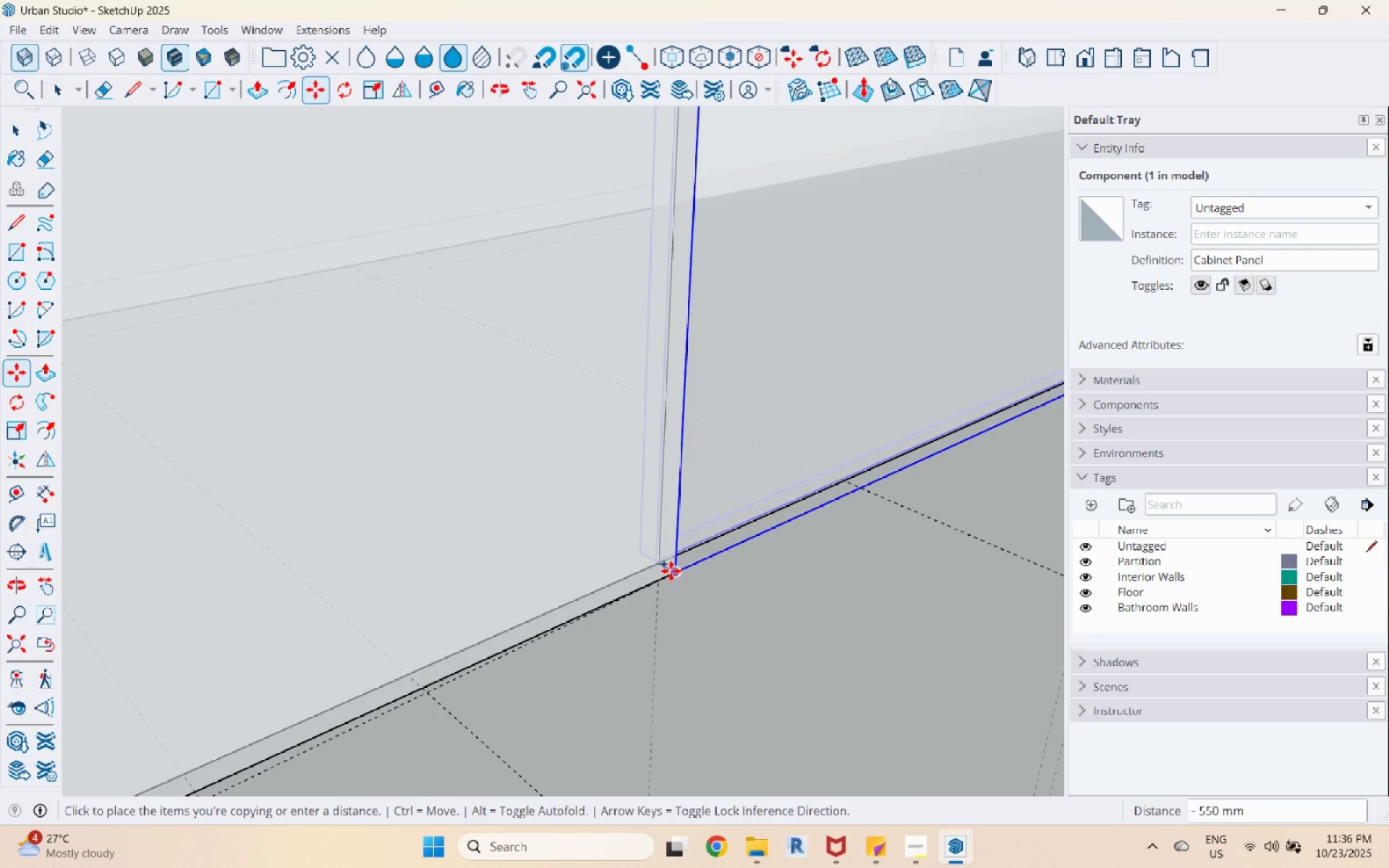 
left_click([671, 571])
 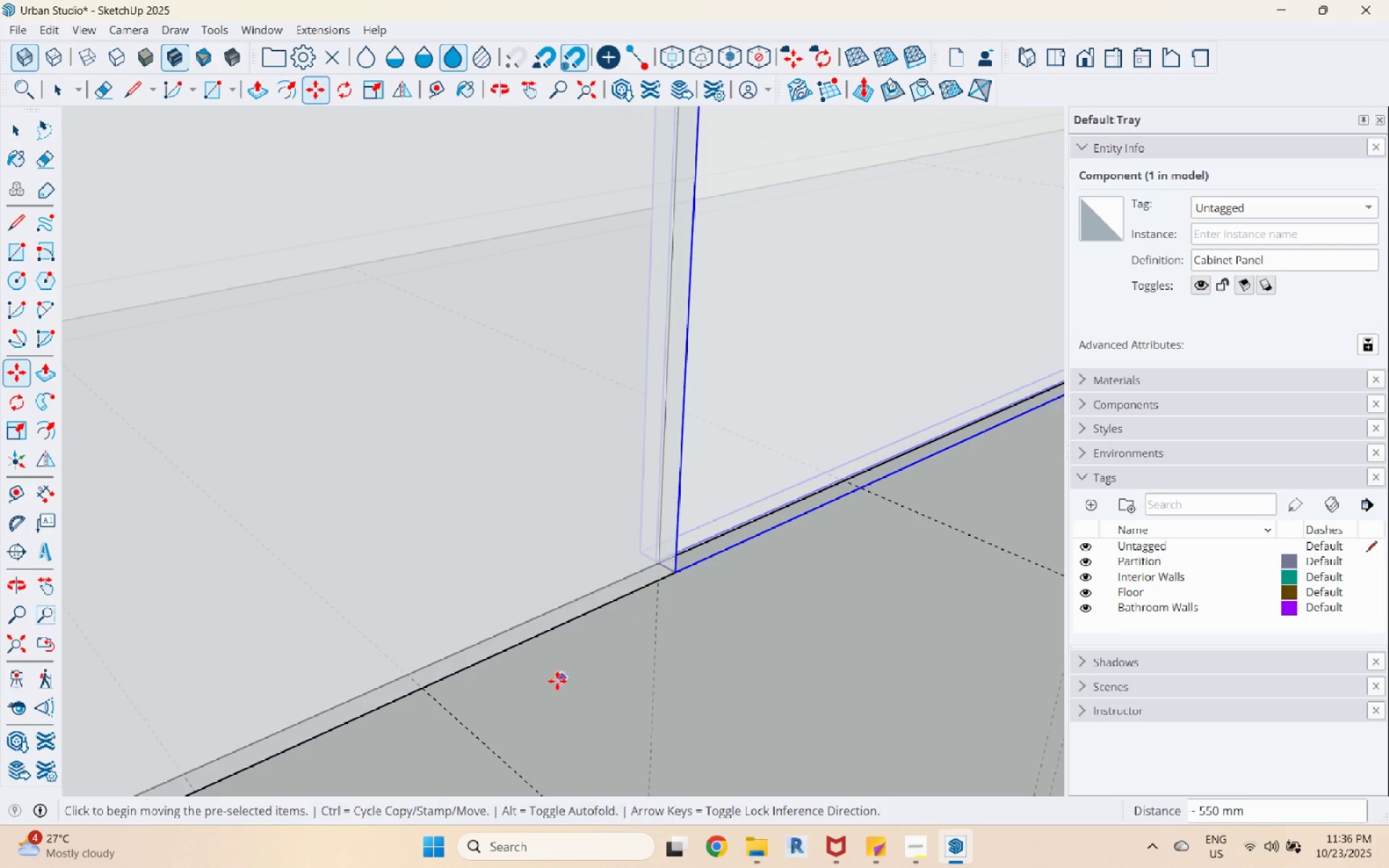 
scroll: coordinate [590, 689], scroll_direction: down, amount: 16.0
 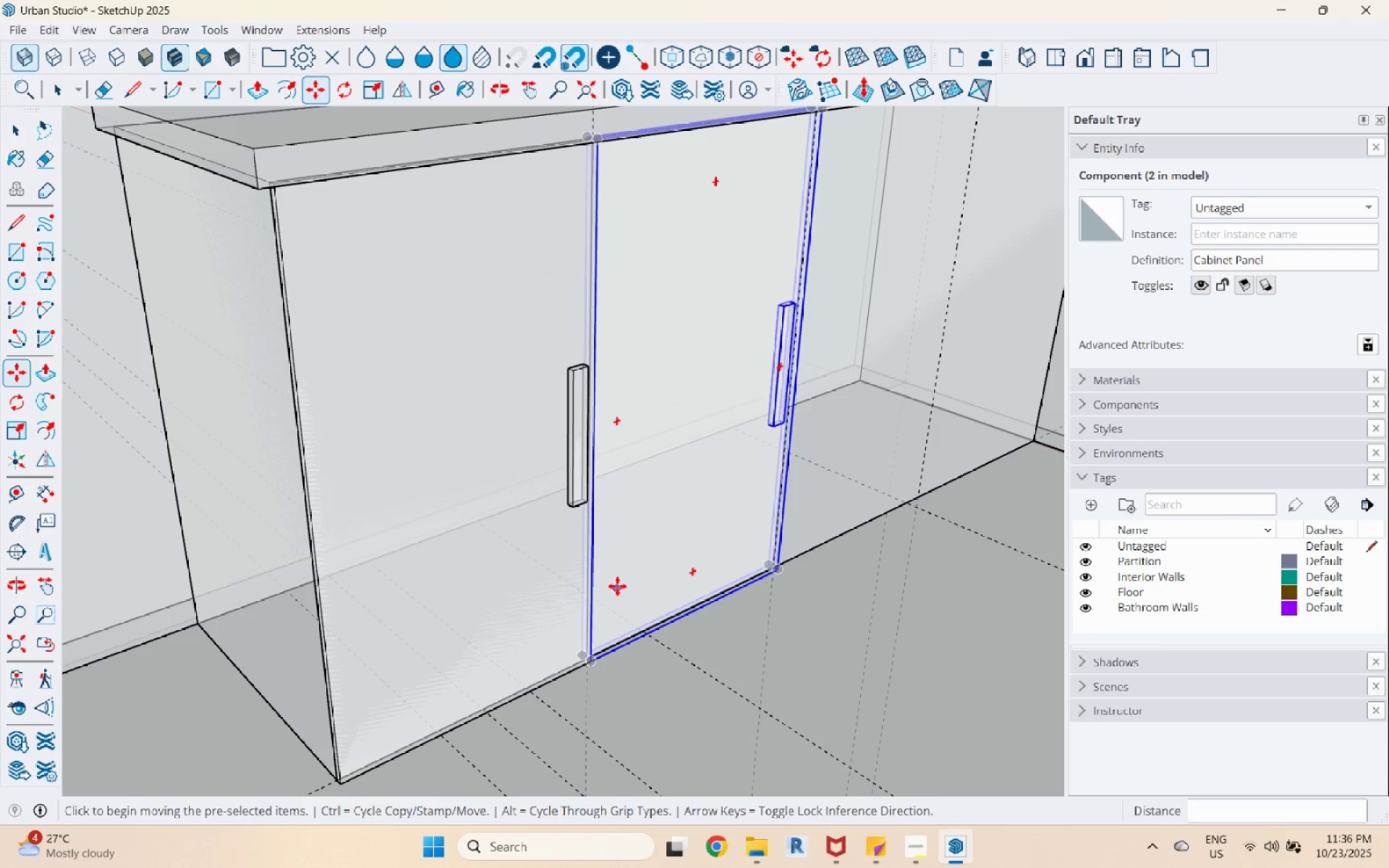 
key(Space)
 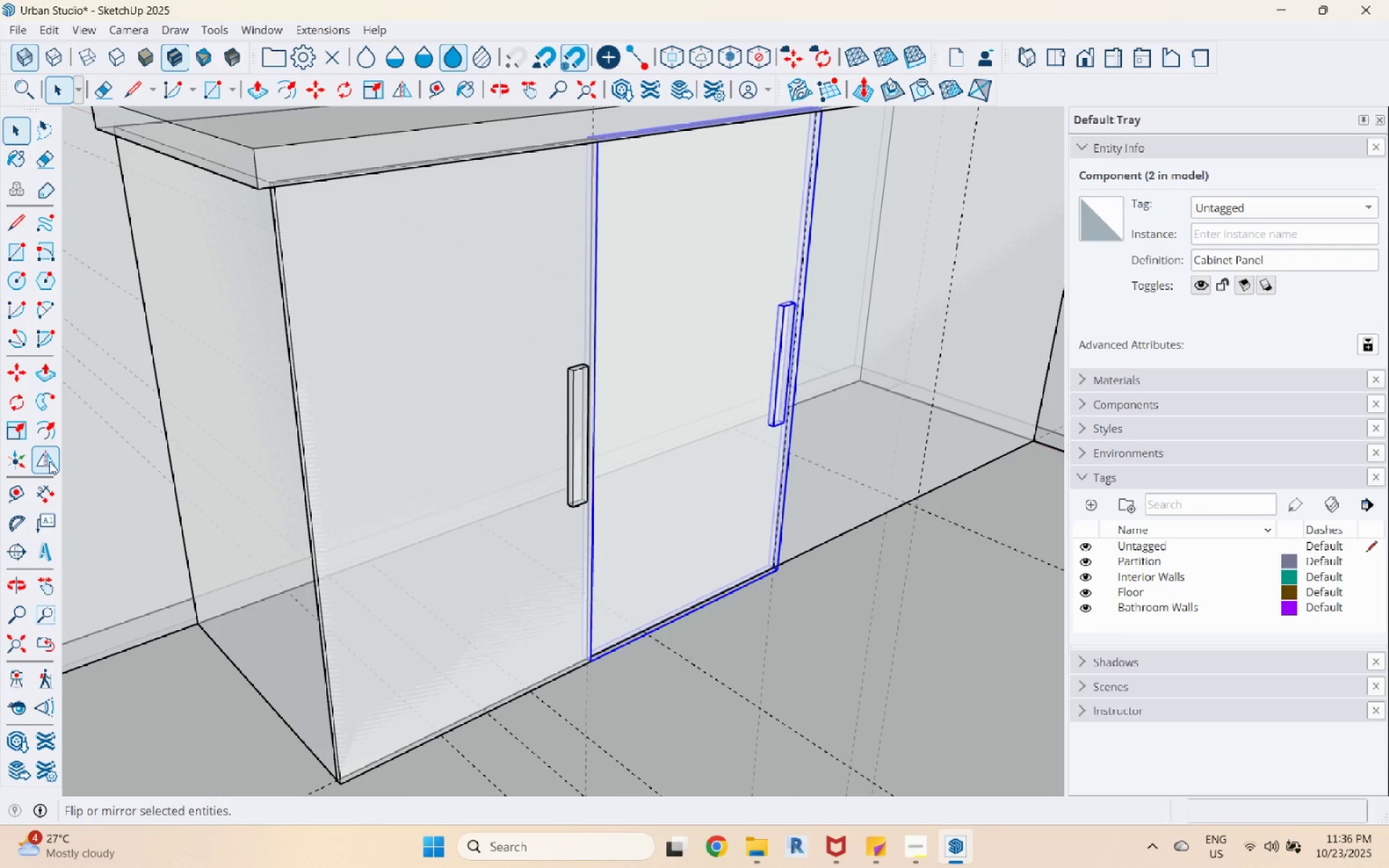 
left_click([49, 461])
 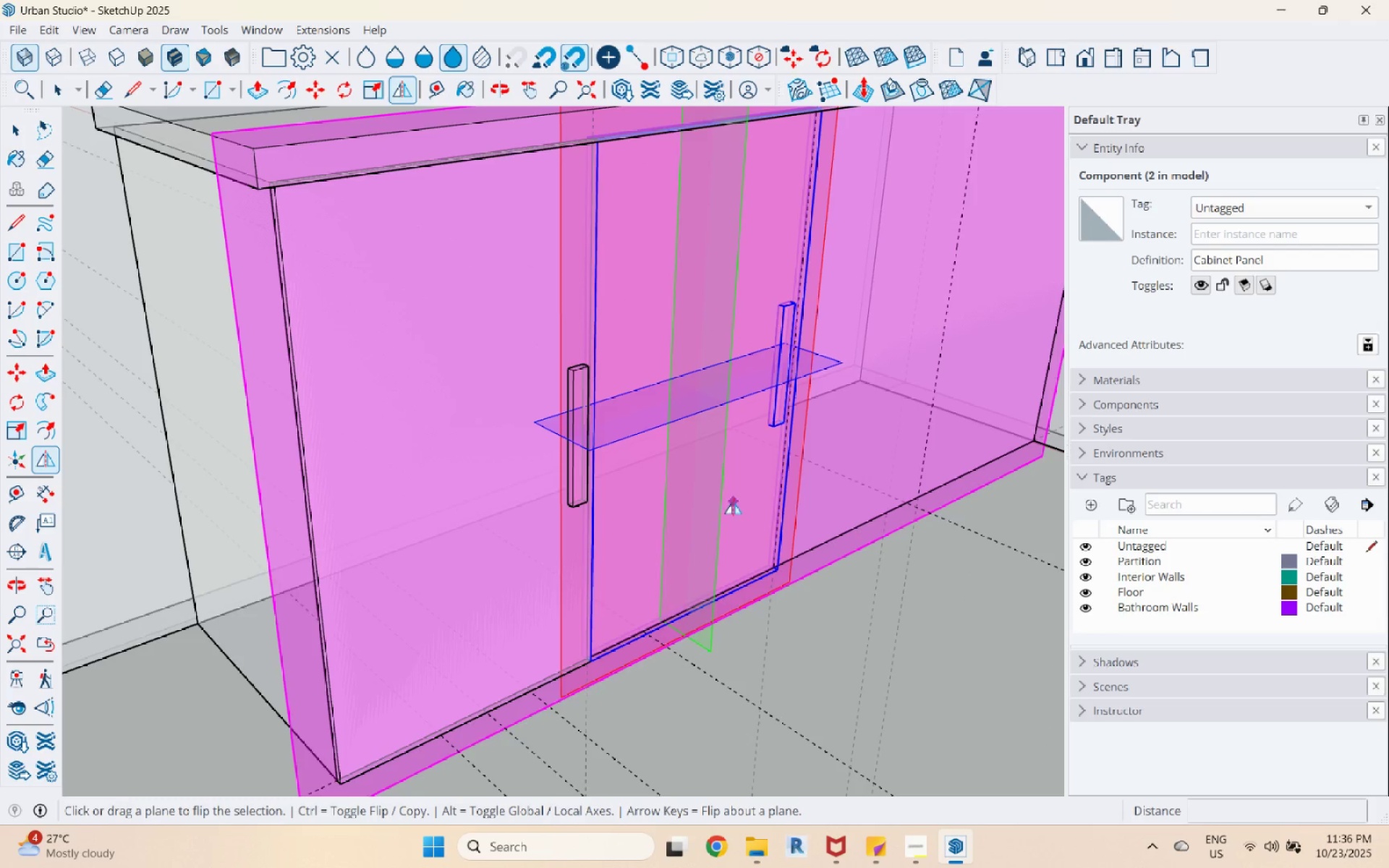 
left_click([723, 507])
 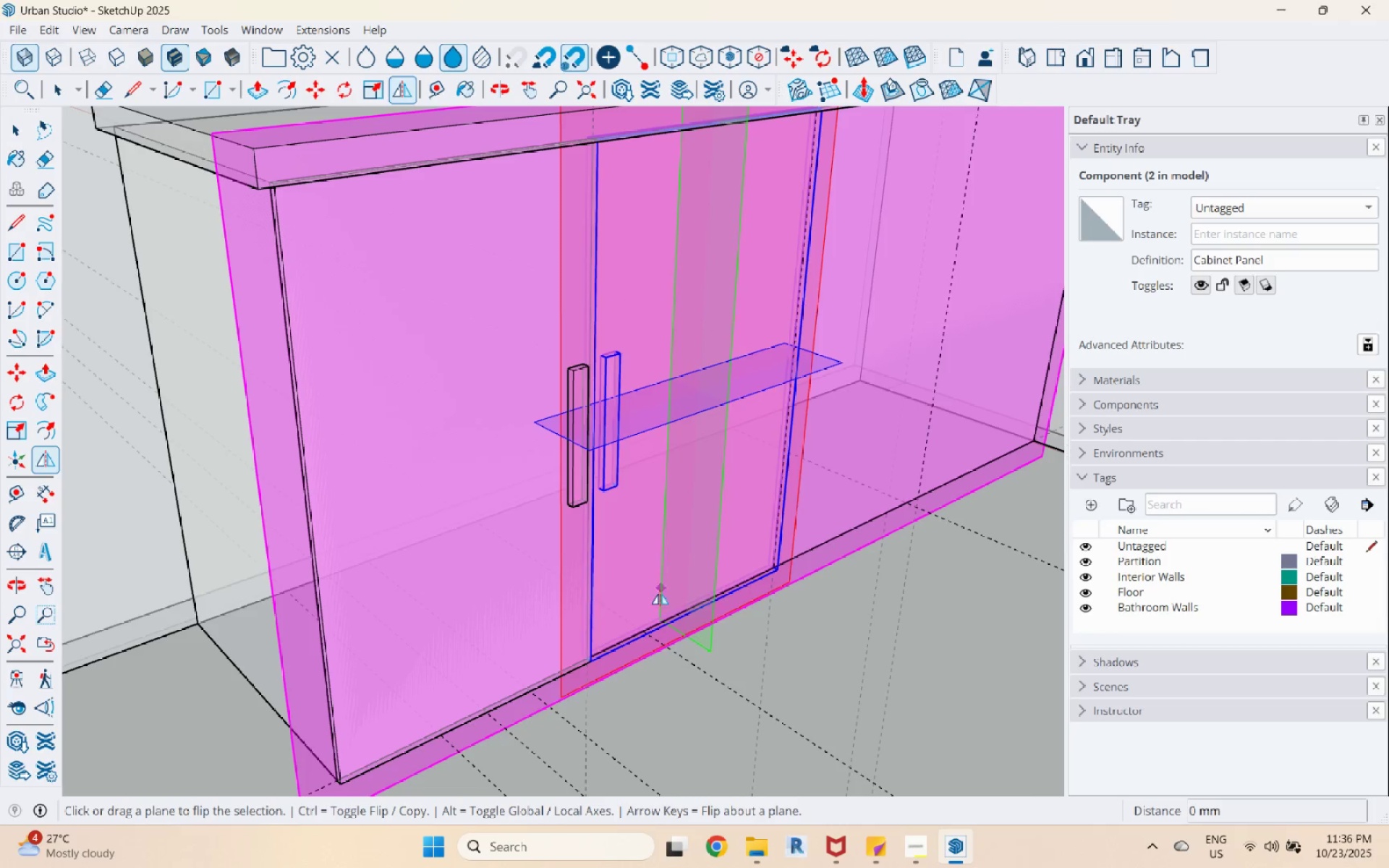 
scroll: coordinate [658, 599], scroll_direction: down, amount: 2.0
 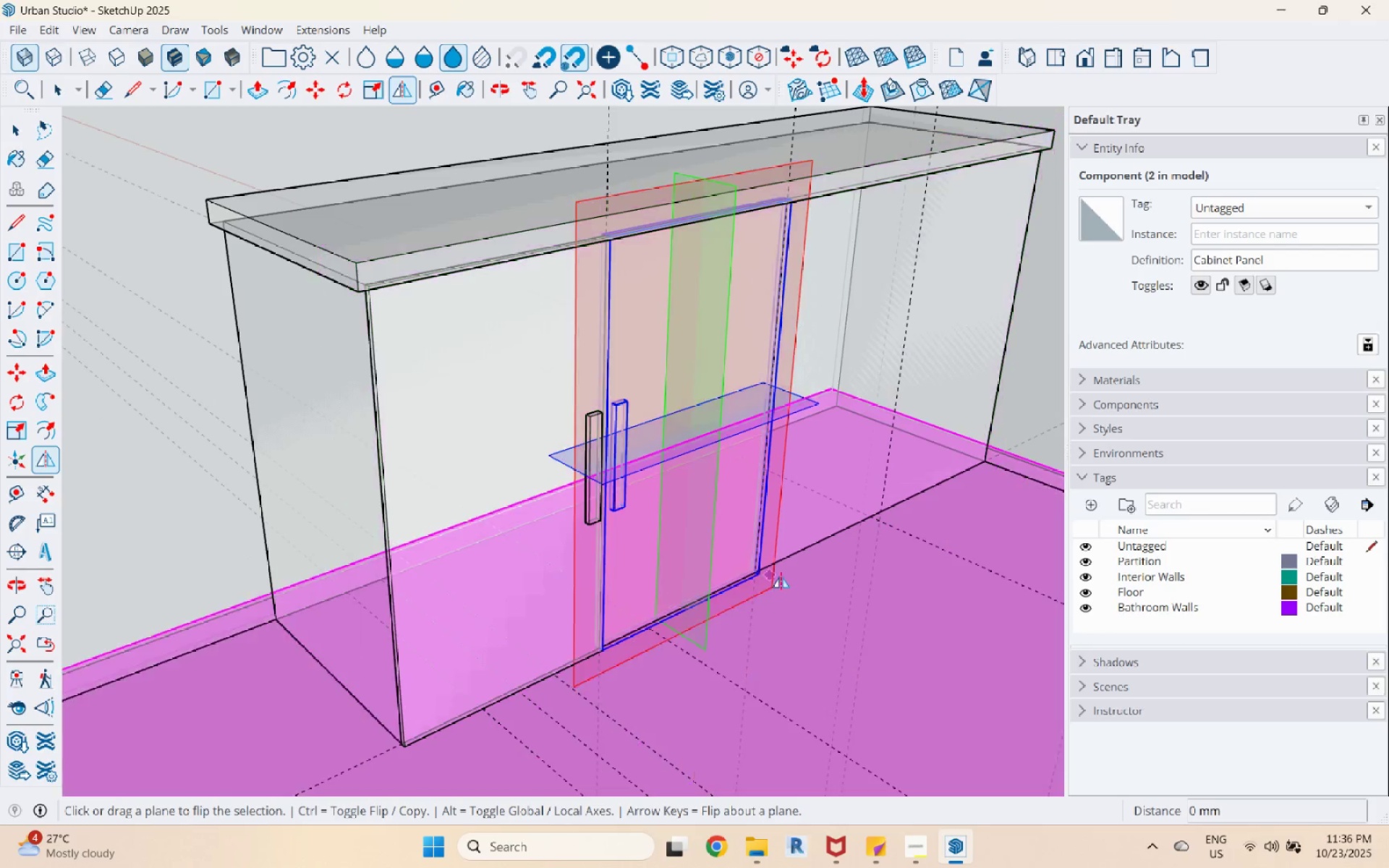 
key(Escape)
 